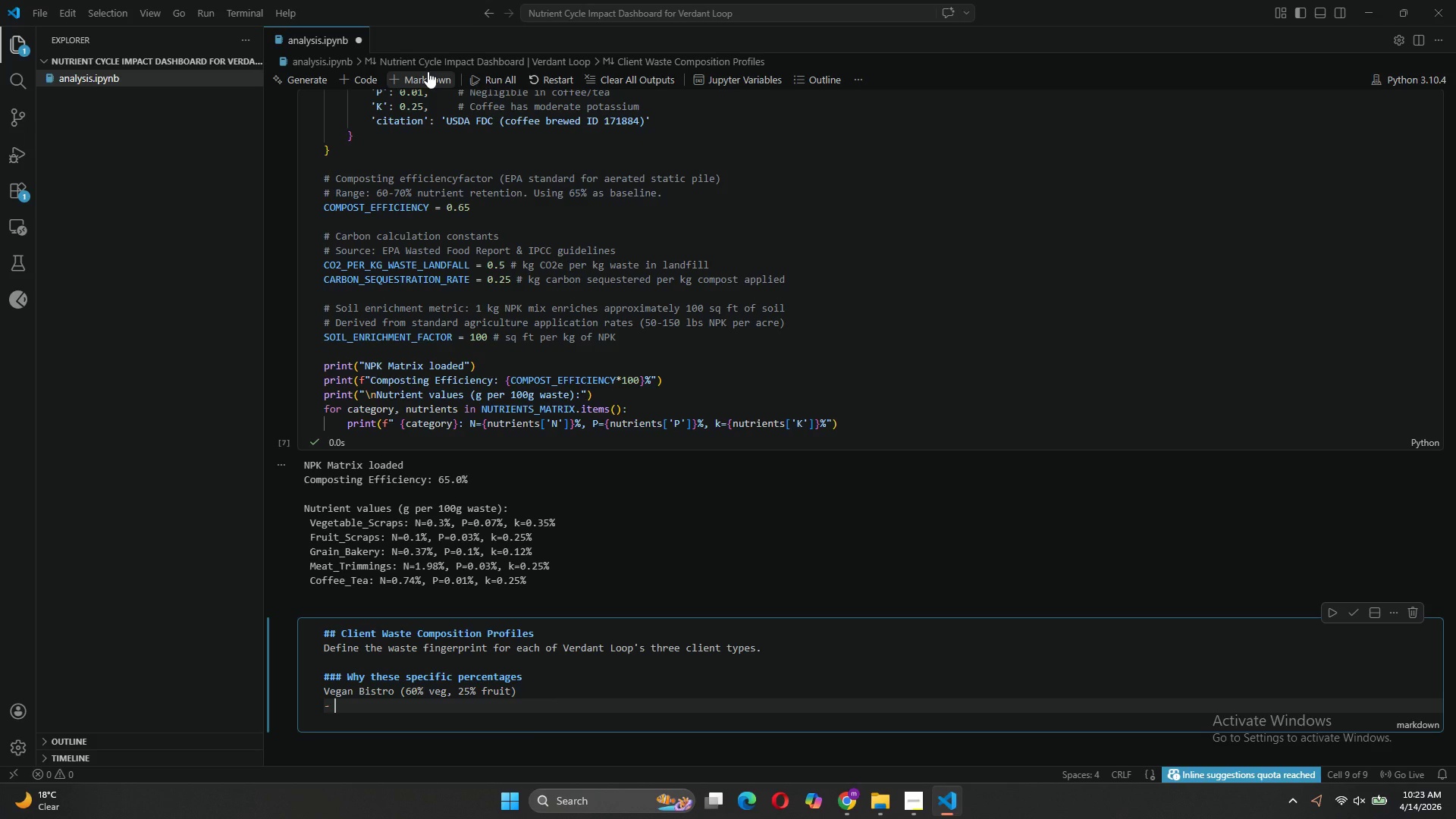 
type(Plant )
 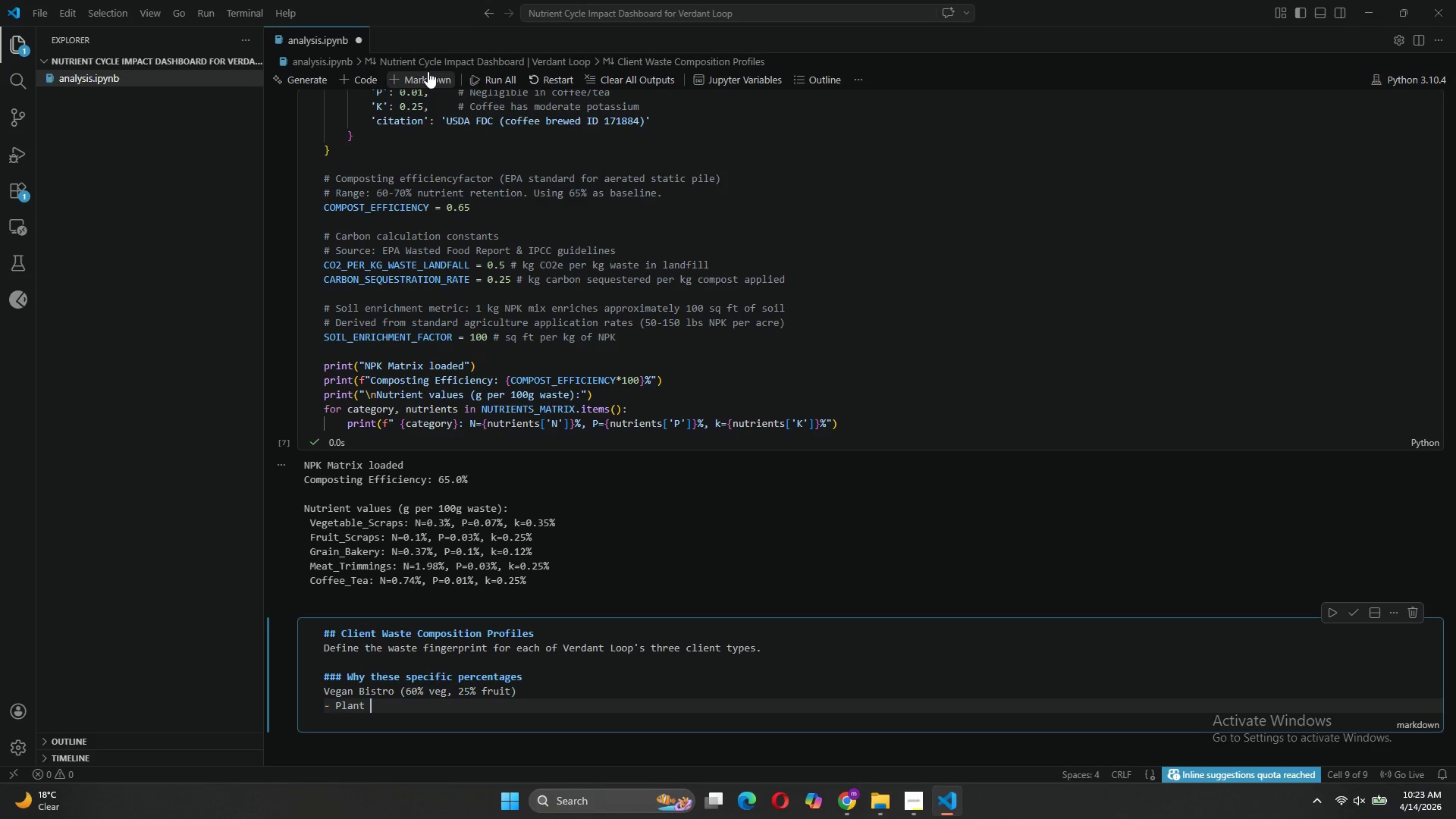 
key(Backspace)
type(-heavy kitchens generate mostly vegetable )
 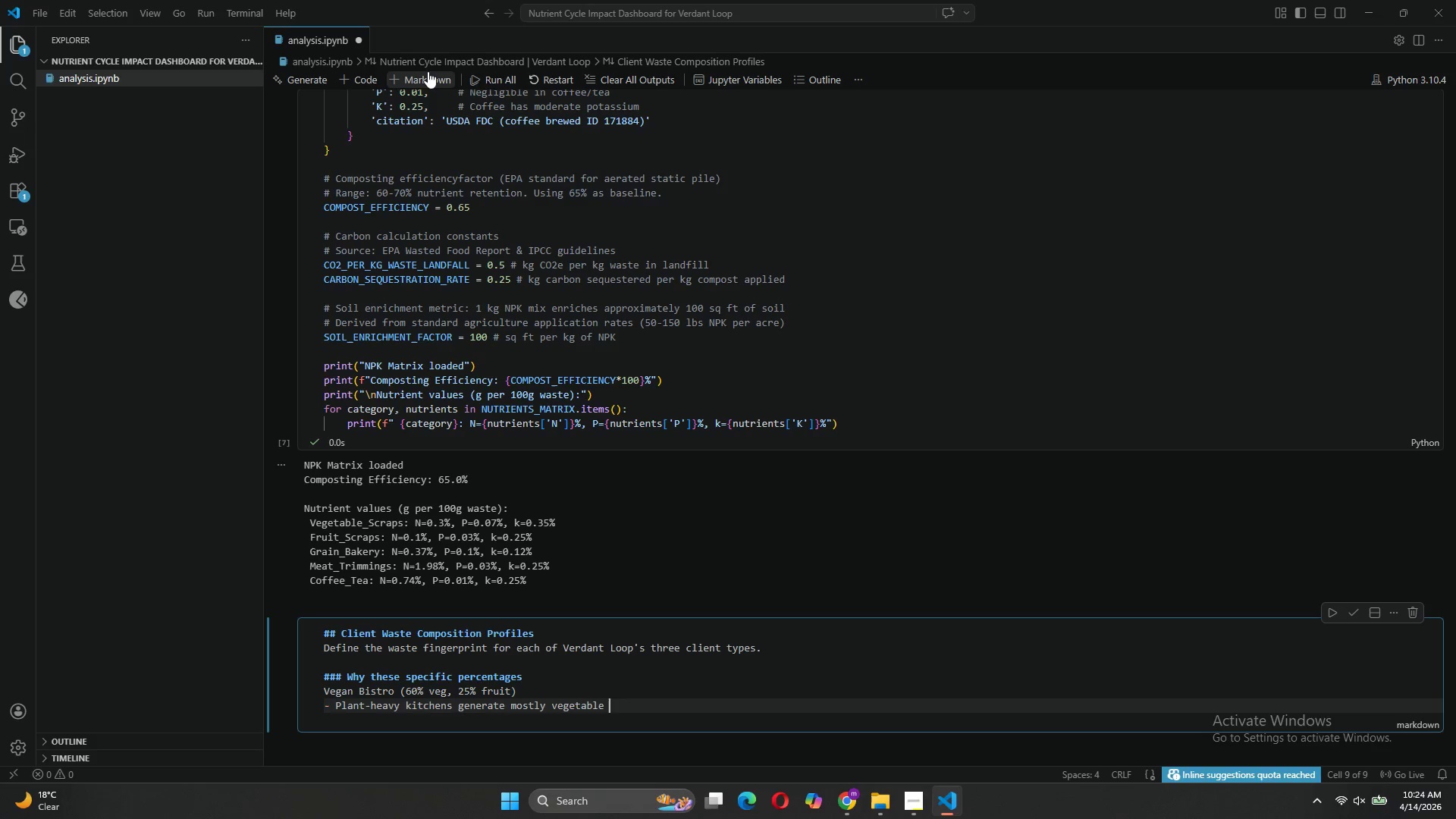 
type(trimmings (Kale stems, carrot peels, omiom skins)
 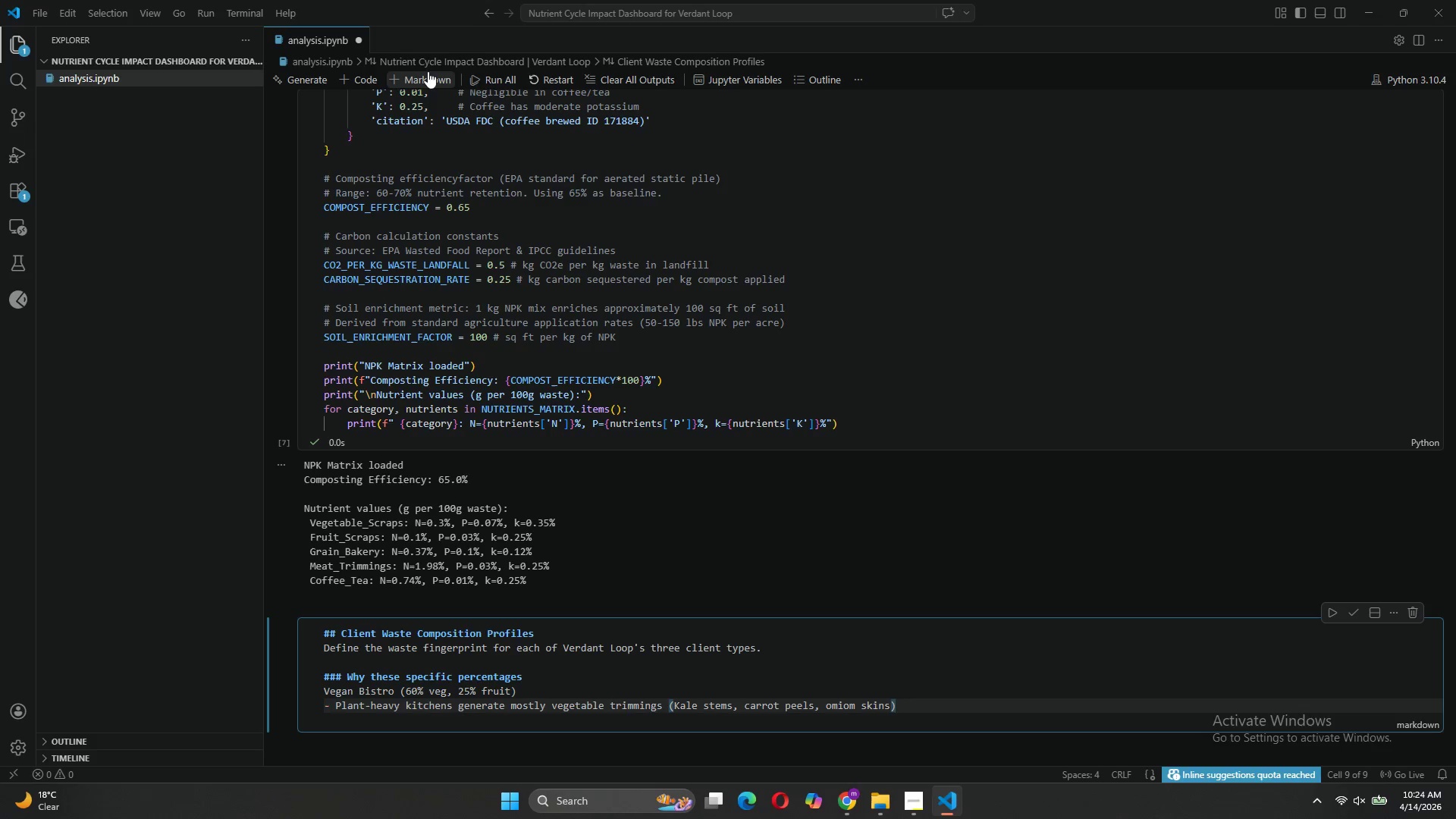 
key(ArrowRight)
 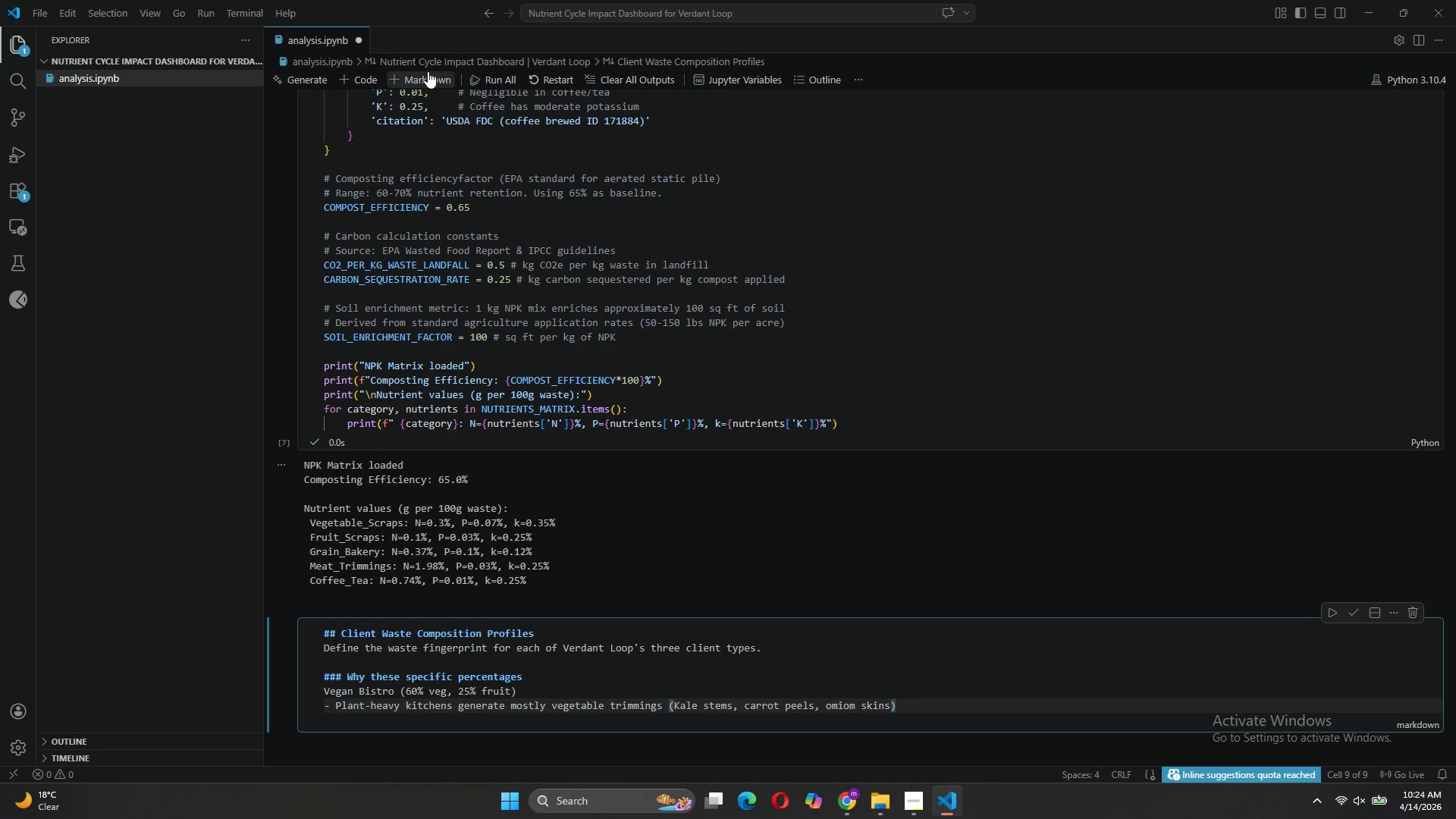 
key(Enter)
 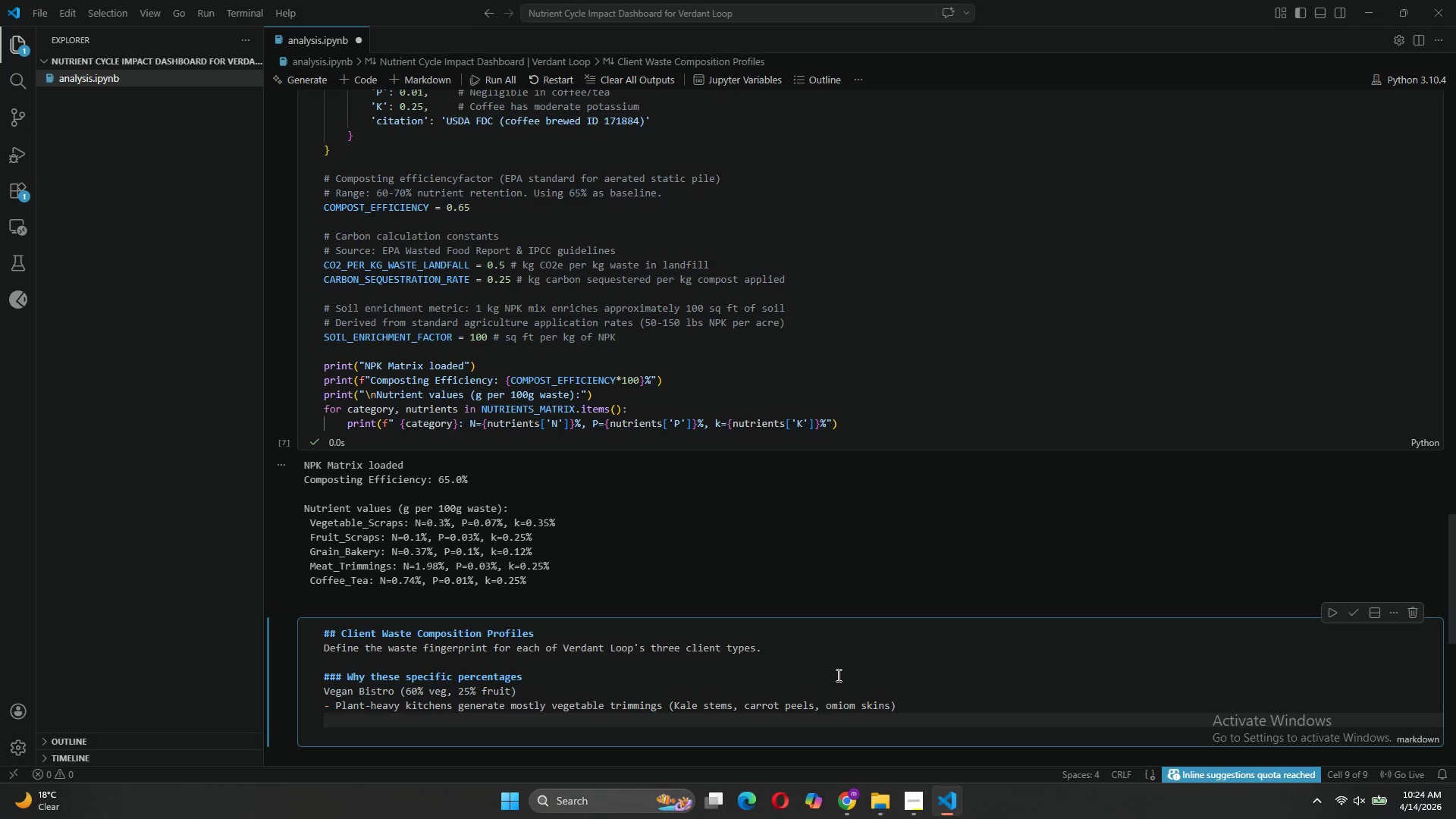 
left_click([855, 702])
 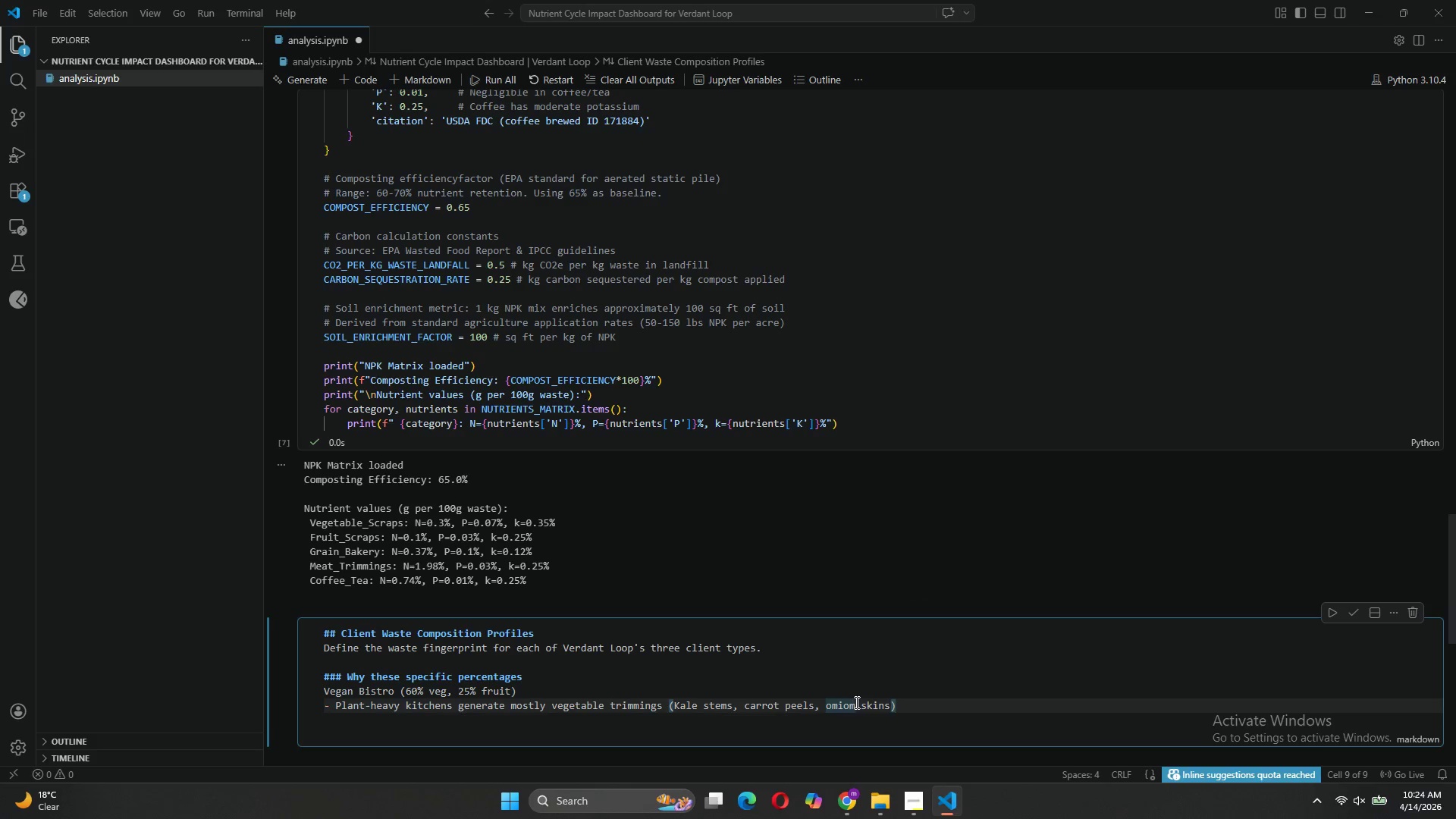 
key(Backspace)
key(Backspace)
key(Backspace)
key(Backspace)
type(nion)
 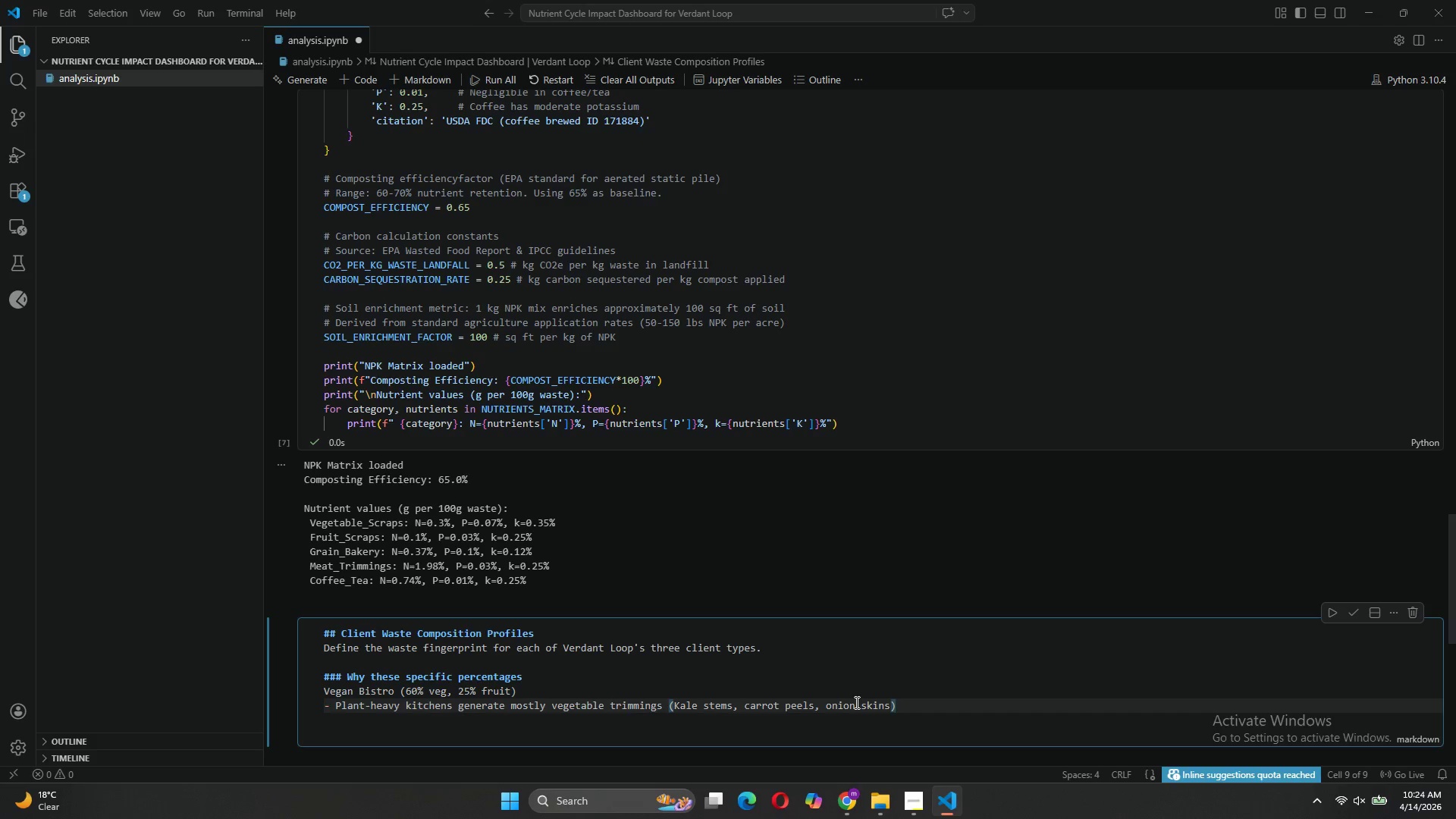 
wait(8.61)
 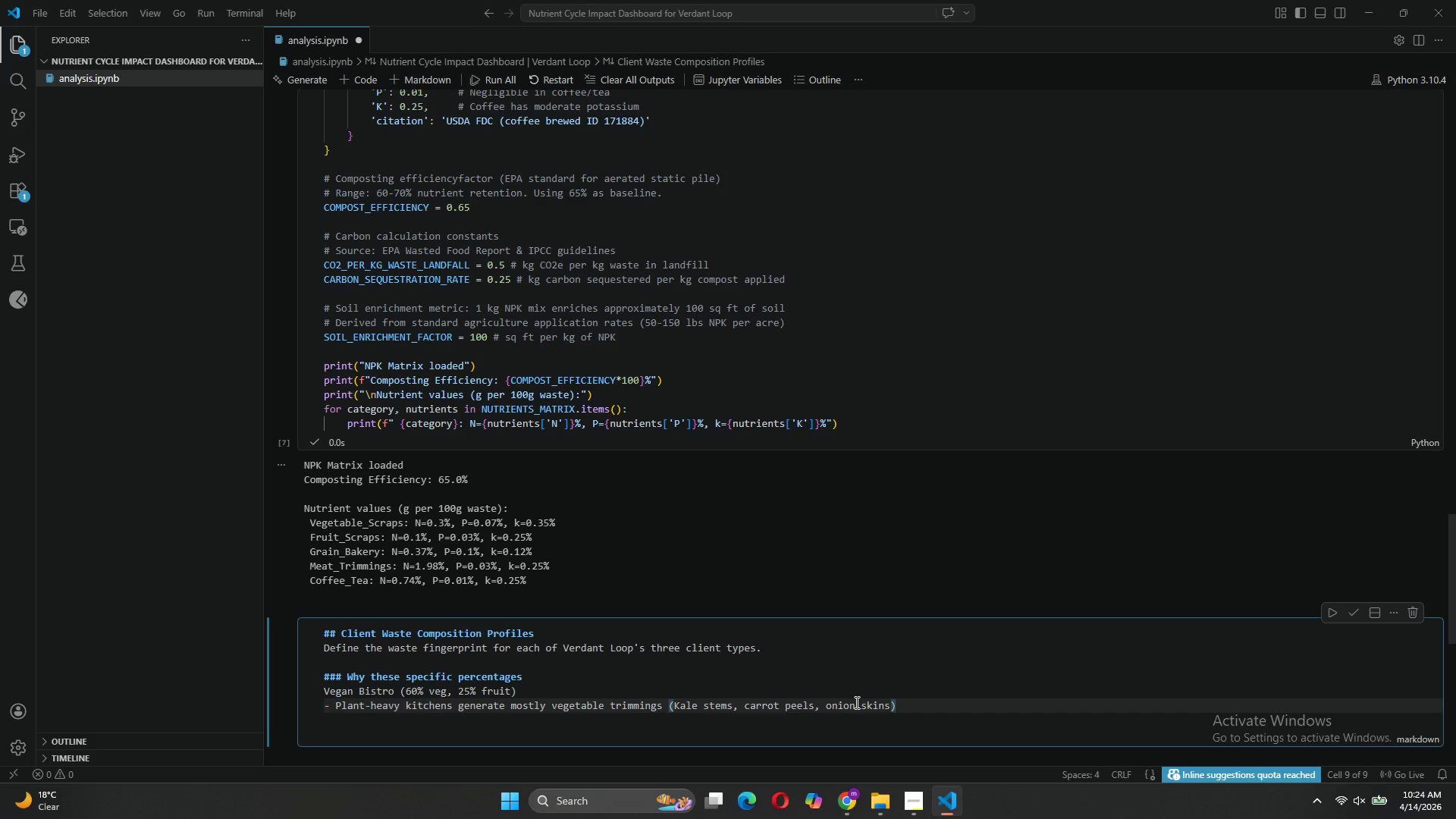 
left_click([910, 702])
 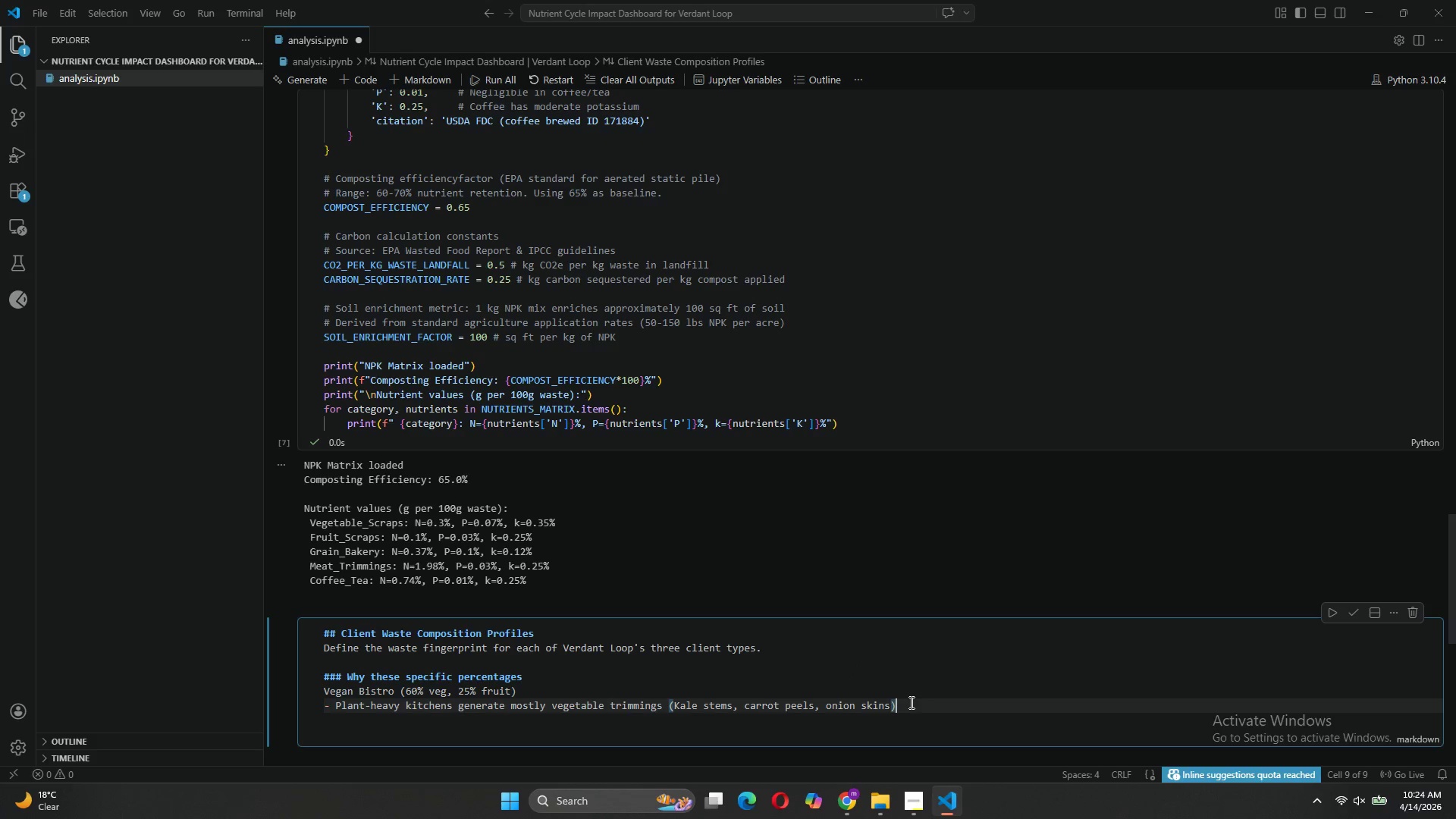 
key(Enter)
 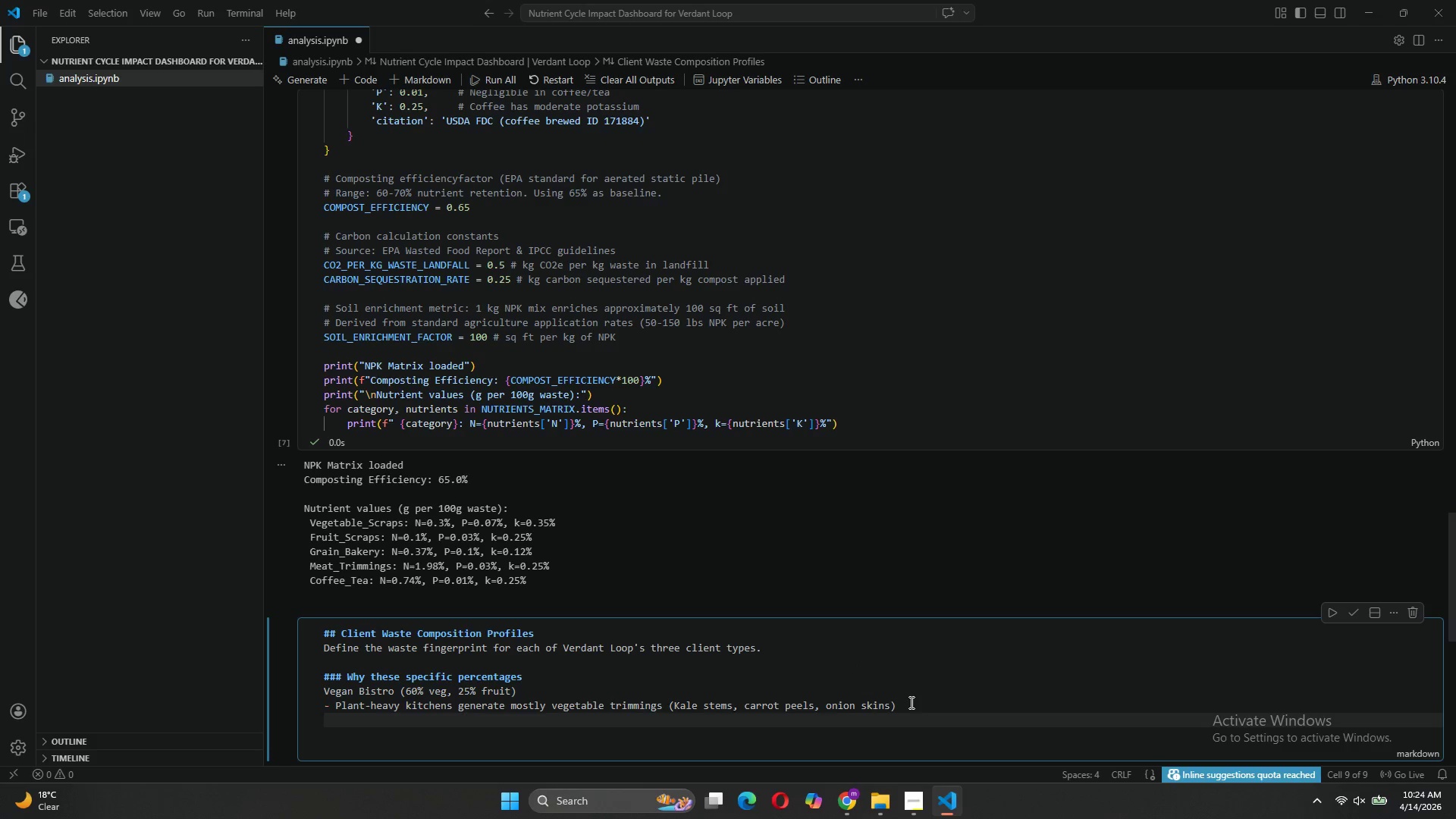 
key(Minus)
 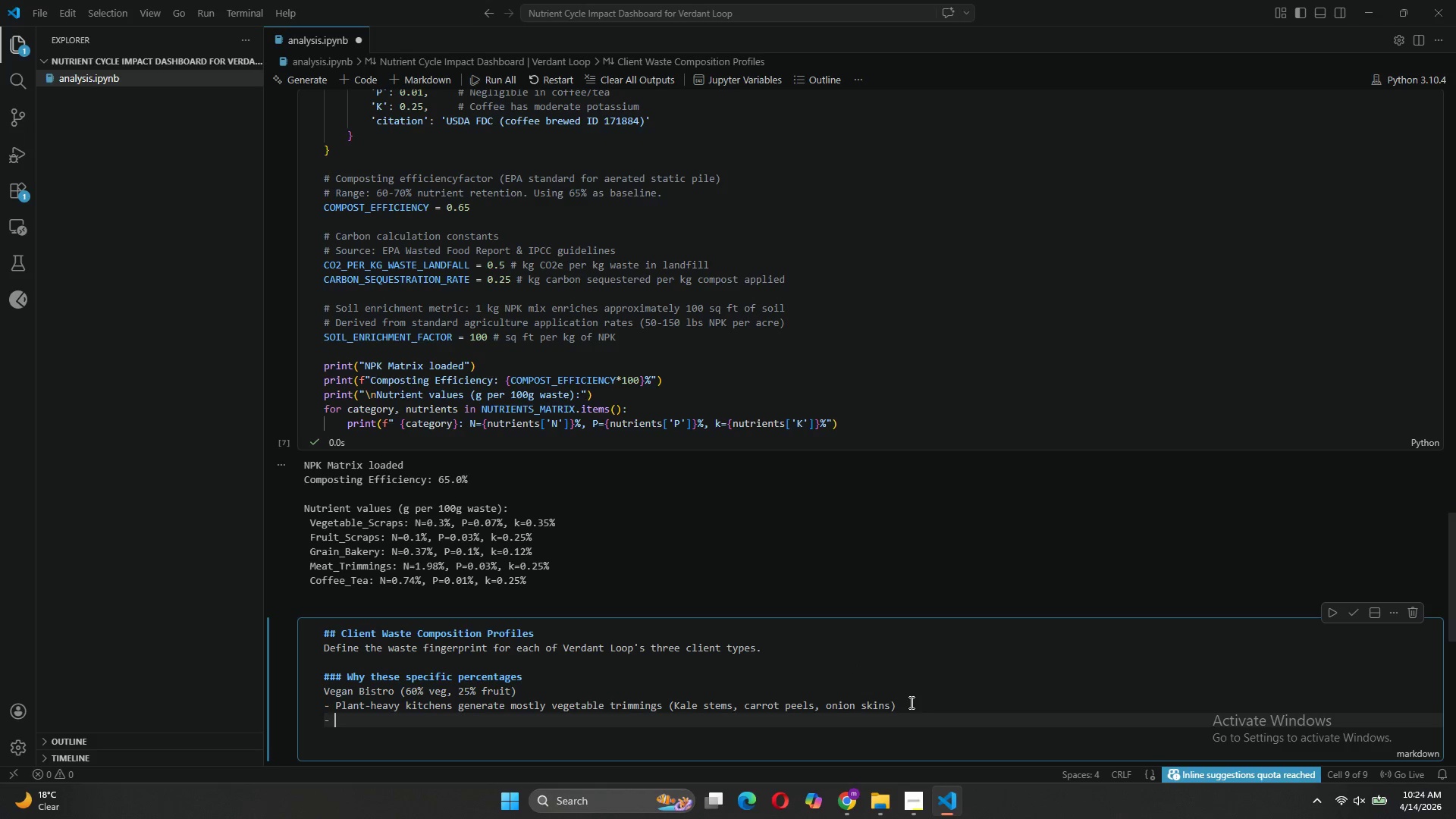 
key(Space)
 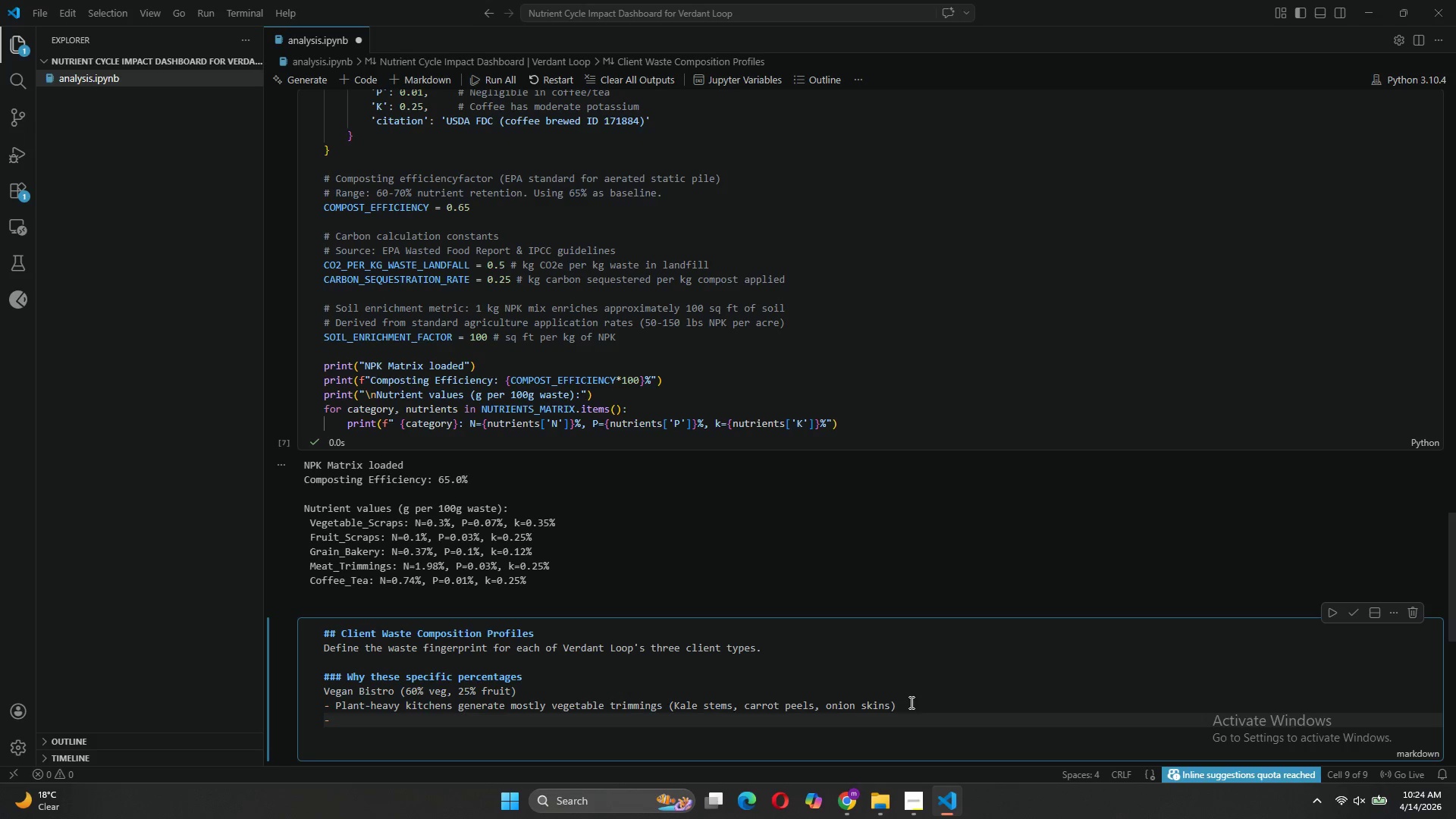 
type(Fruit waste )
 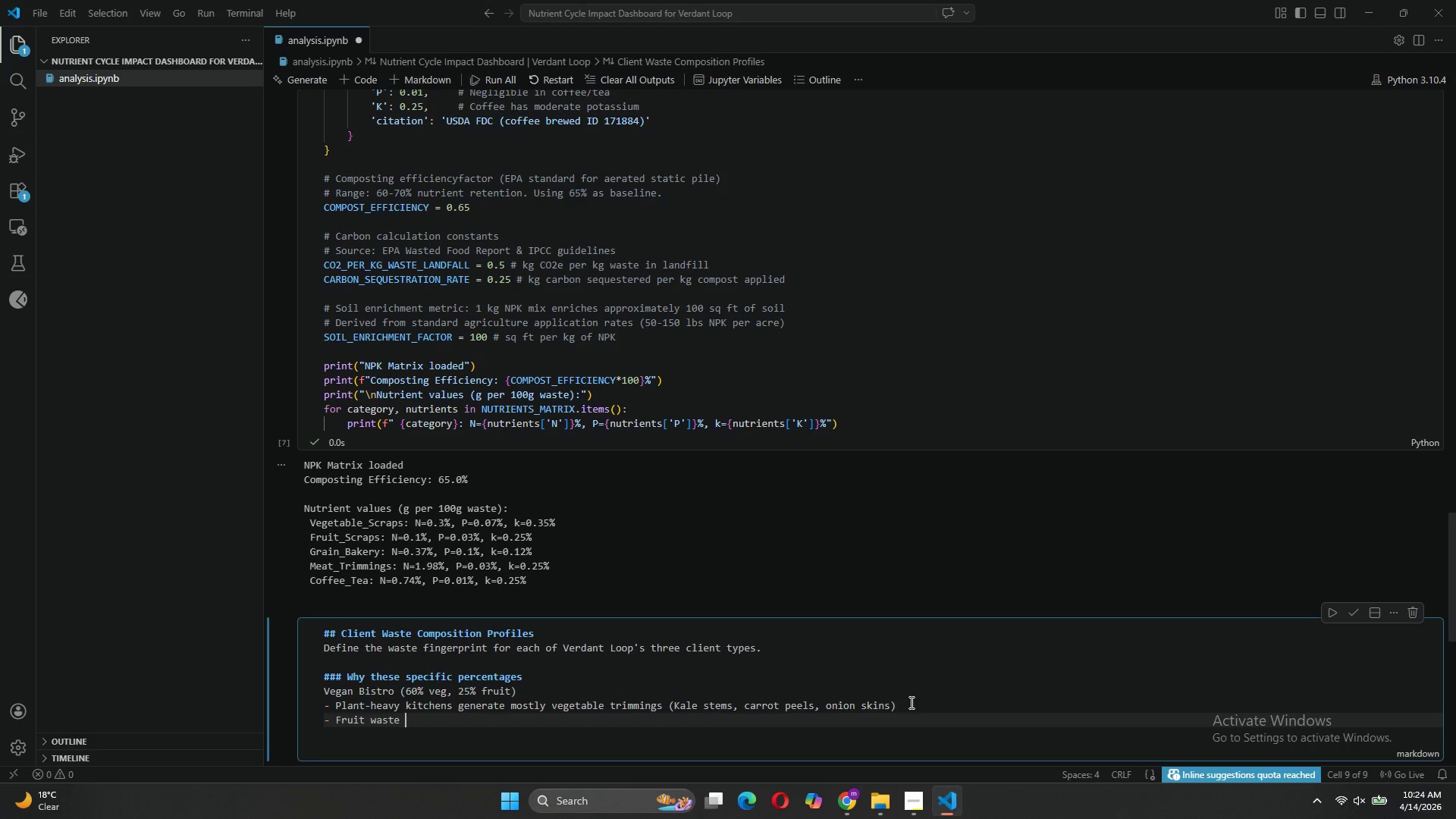 
wait(5.7)
 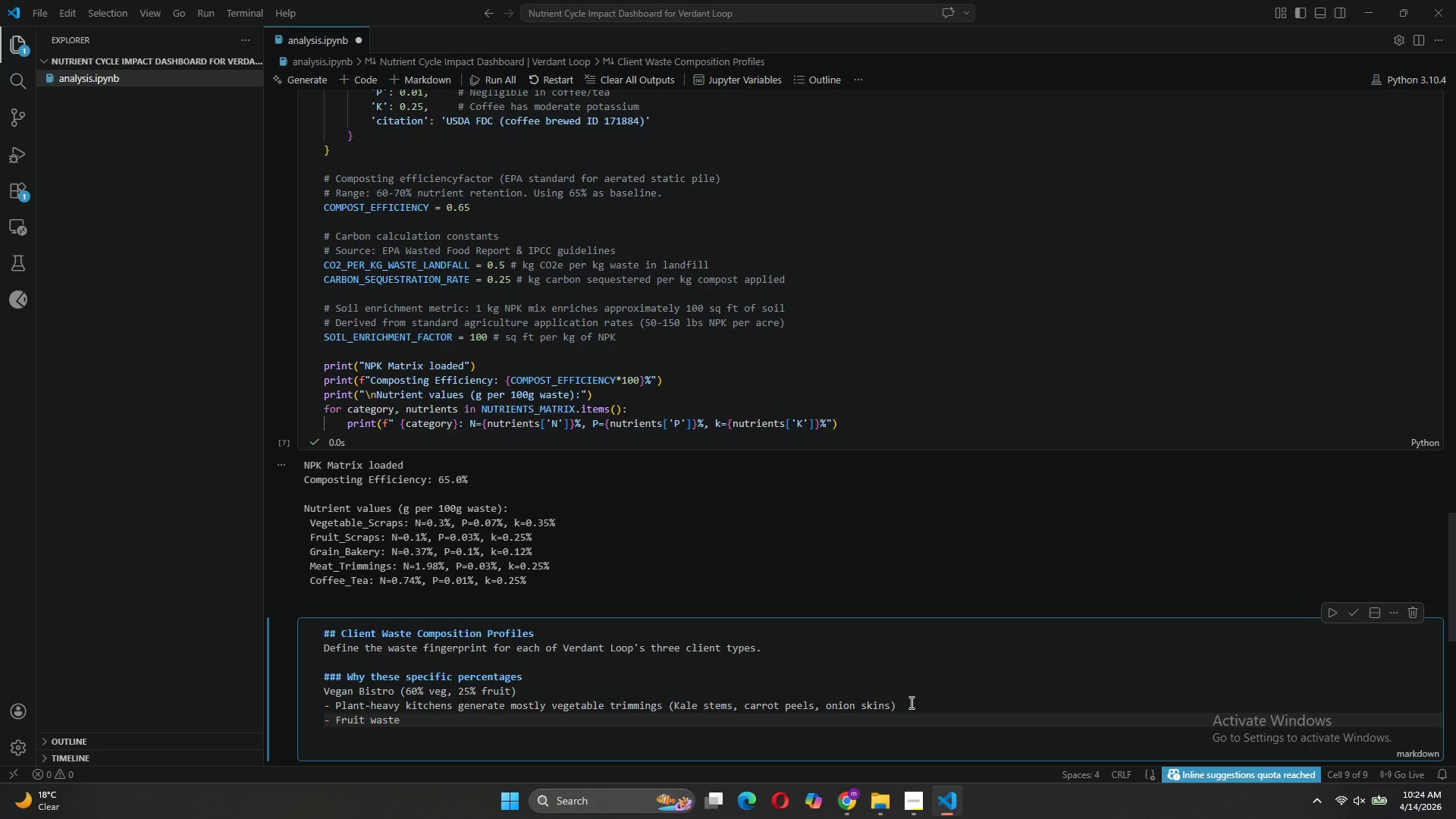 
type(comes fo)
key(Backspace)
type(rom smoothies, acai bowls, fruit patters)
 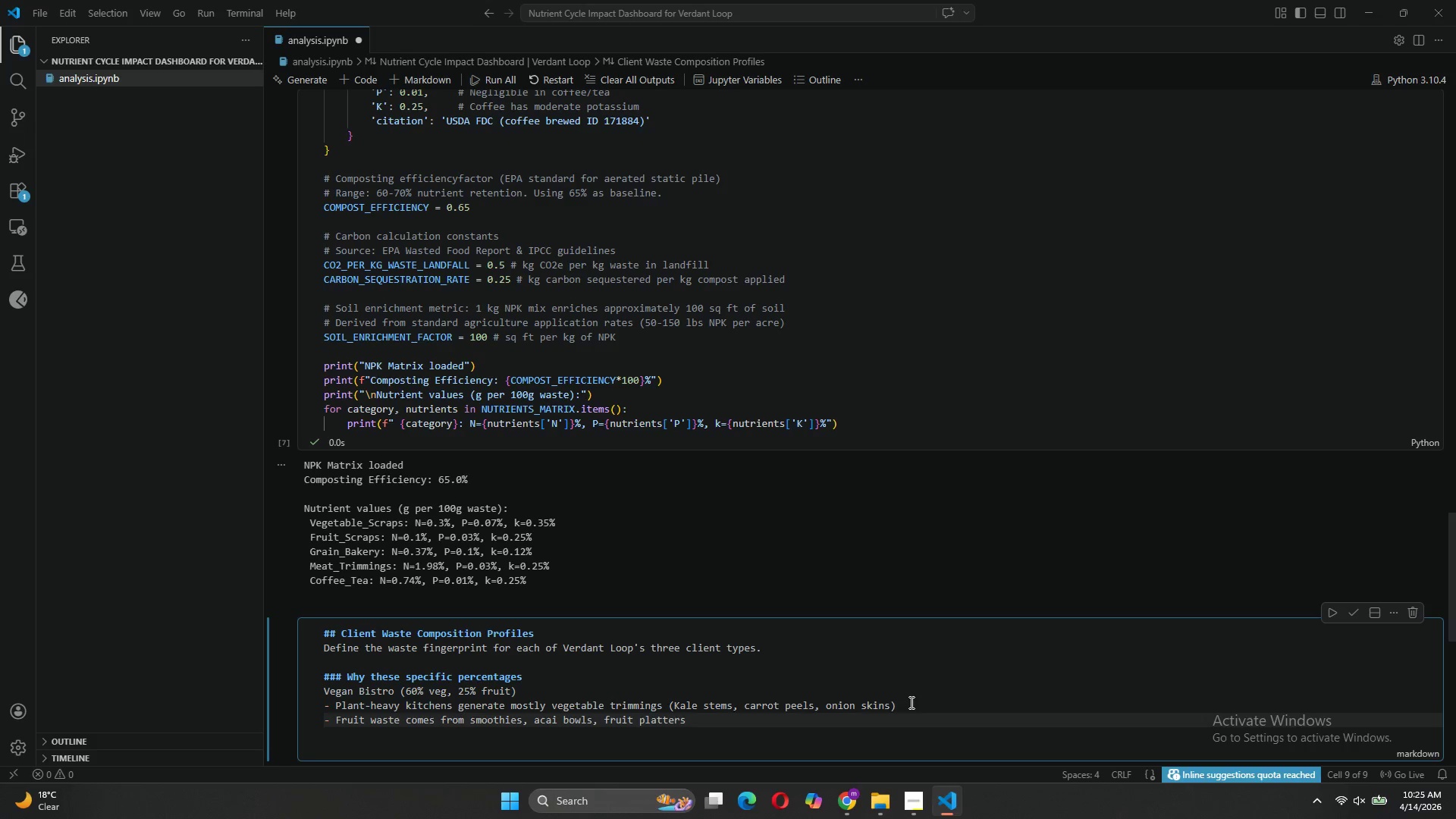 
hold_key(key=L, duration=5.48)
 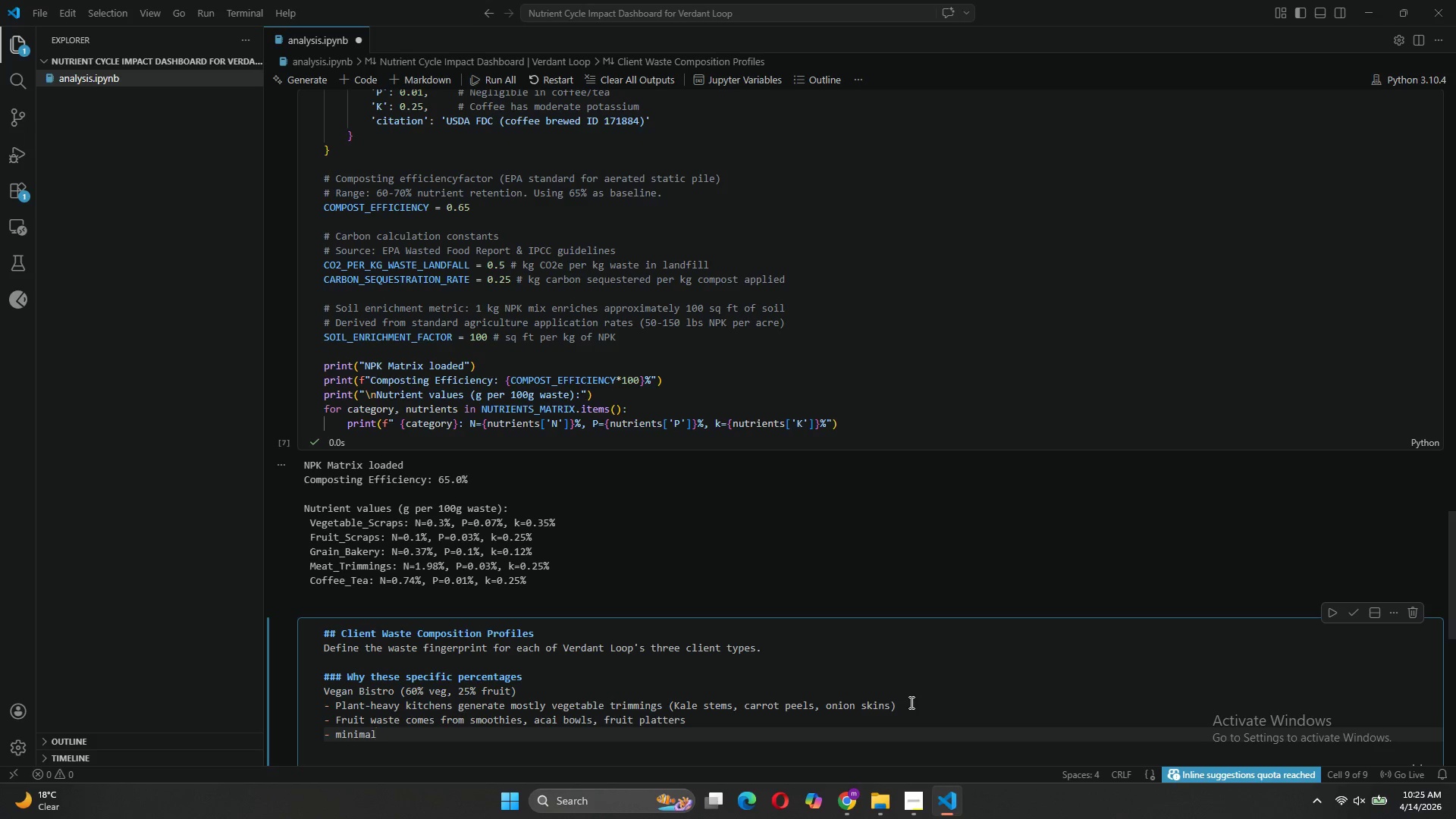 
key(Enter)
 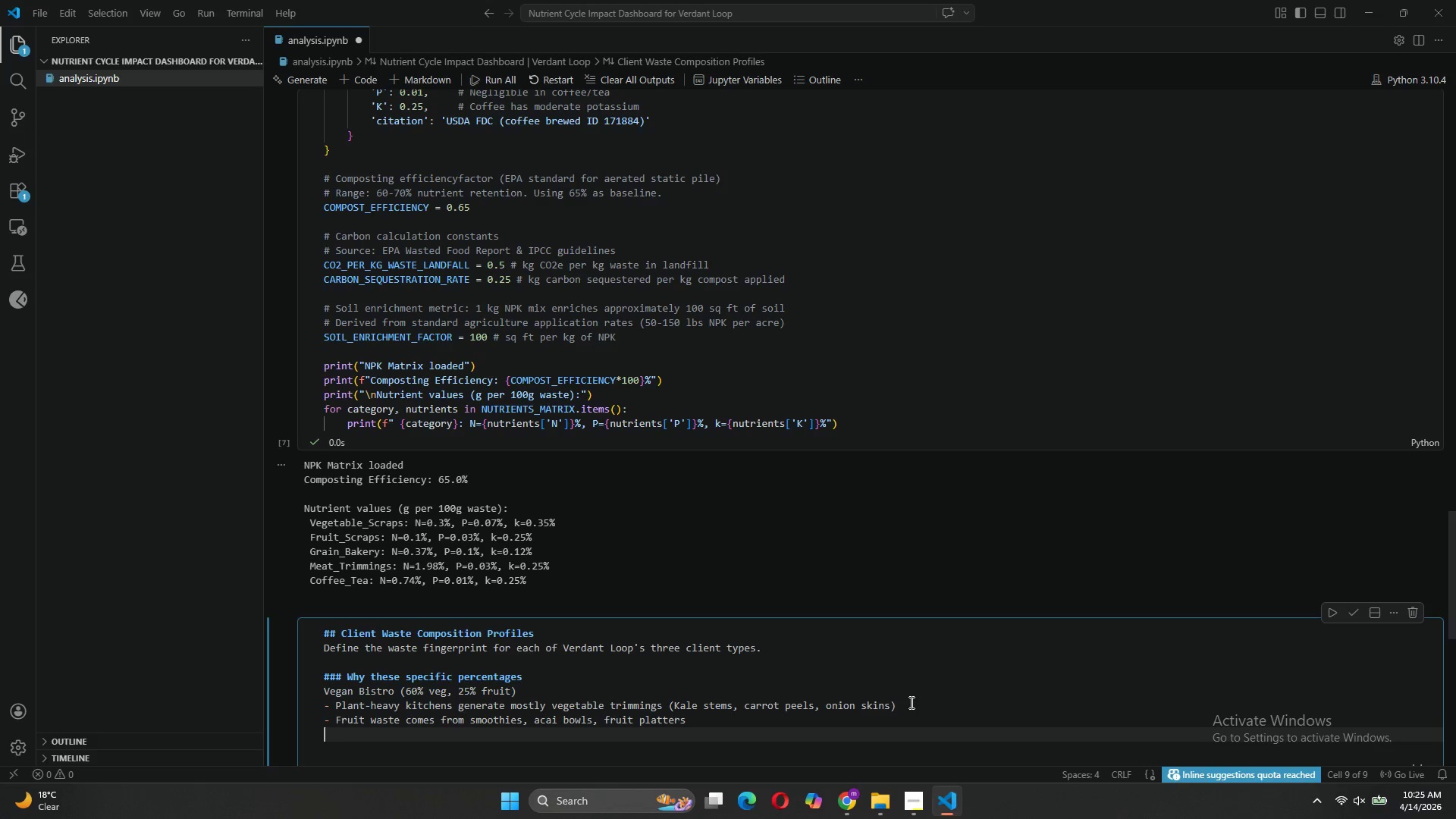 
type(- minima)
 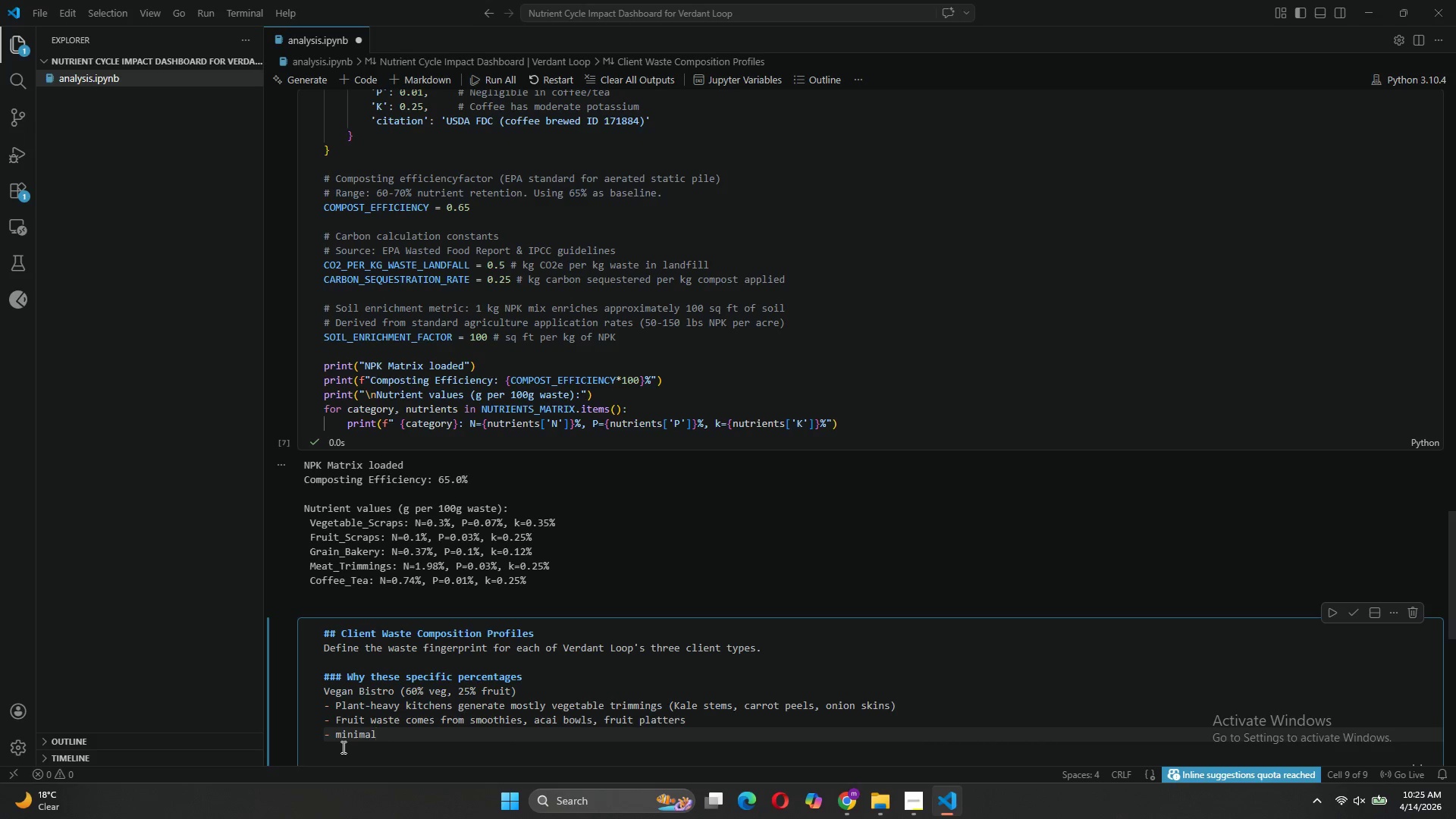 
left_click([337, 740])
 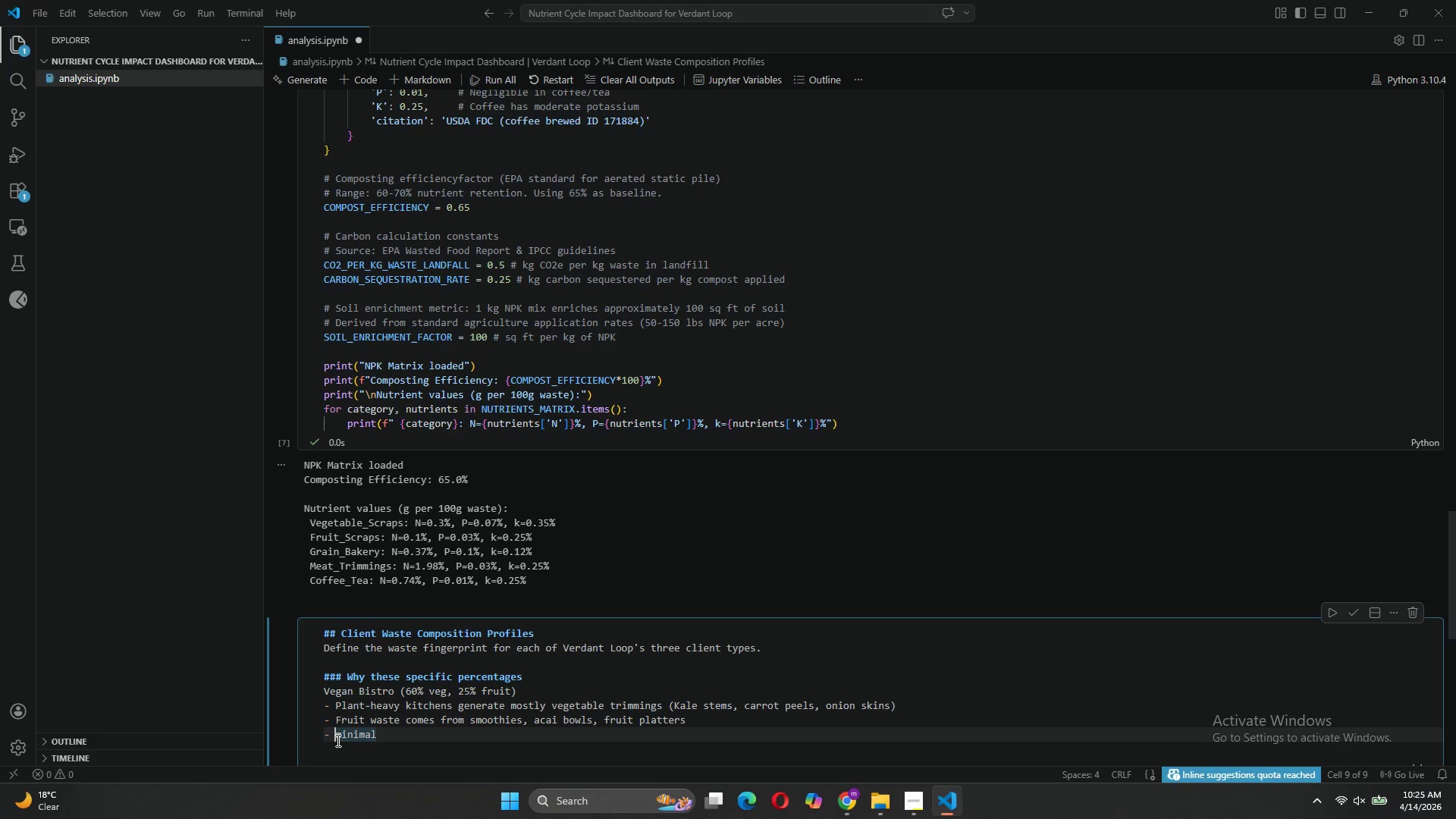 
key(ArrowRight)
 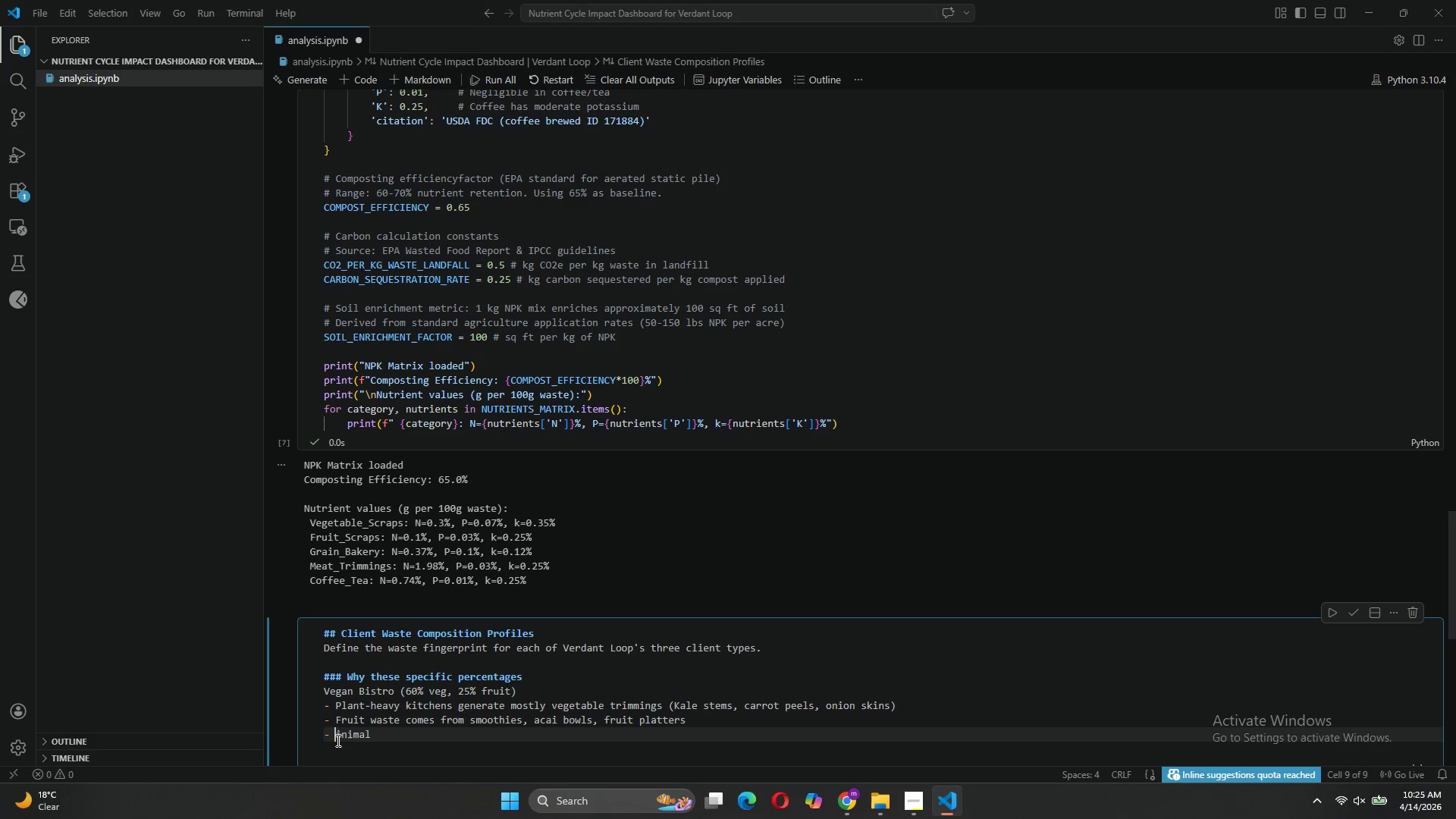 
key(Backspace)
 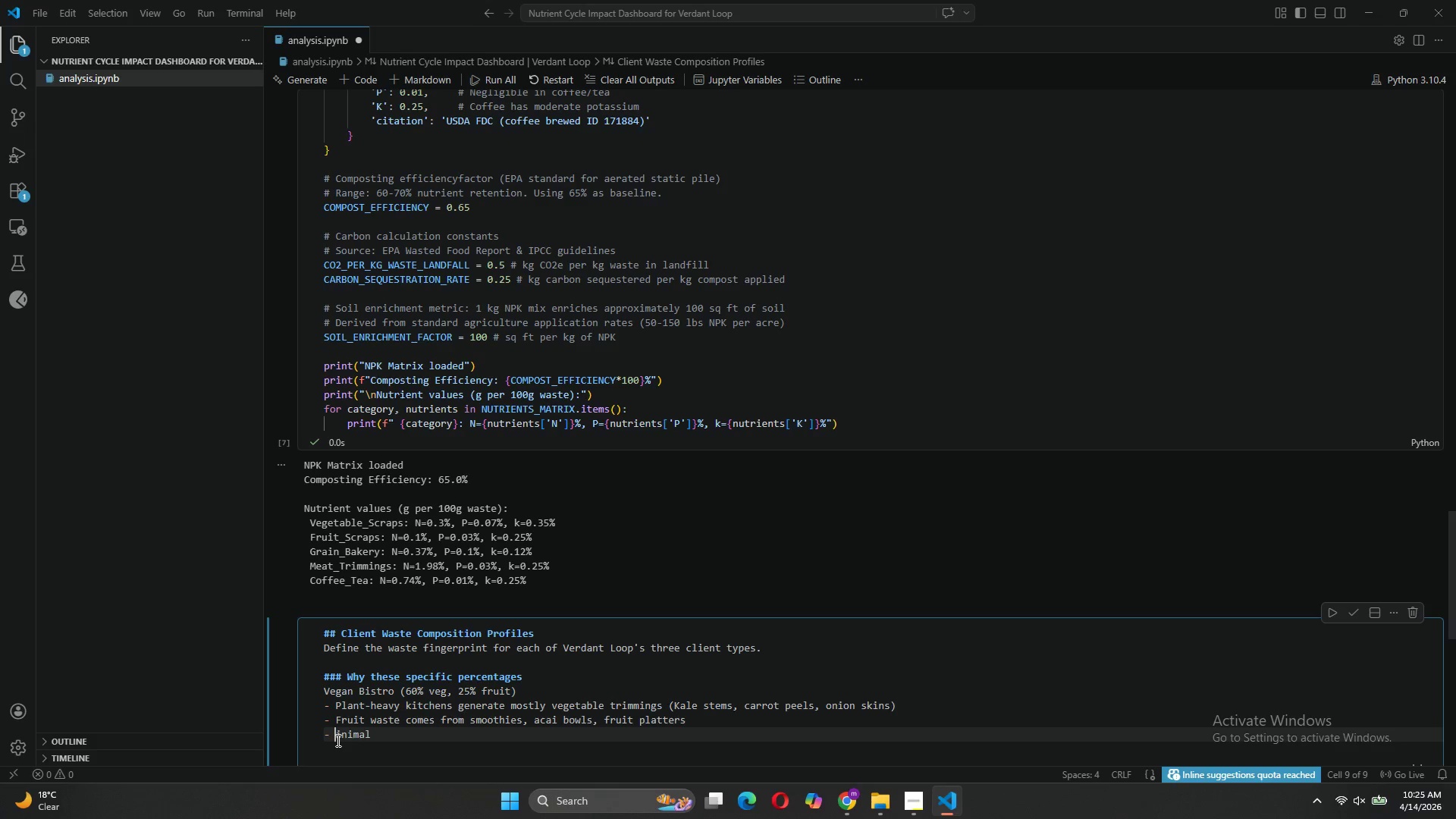 
key(CapsLock)
 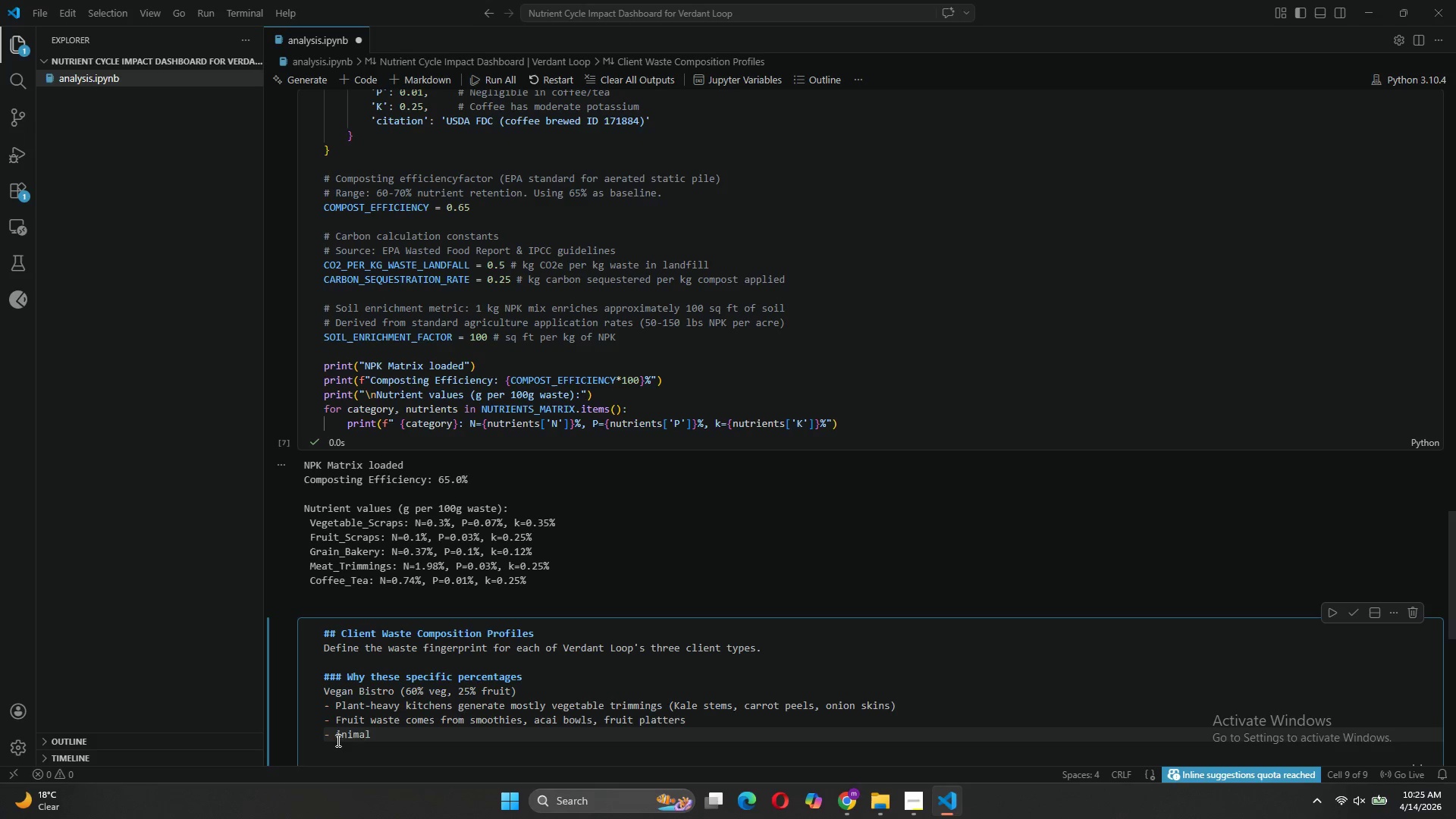 
key(M)
 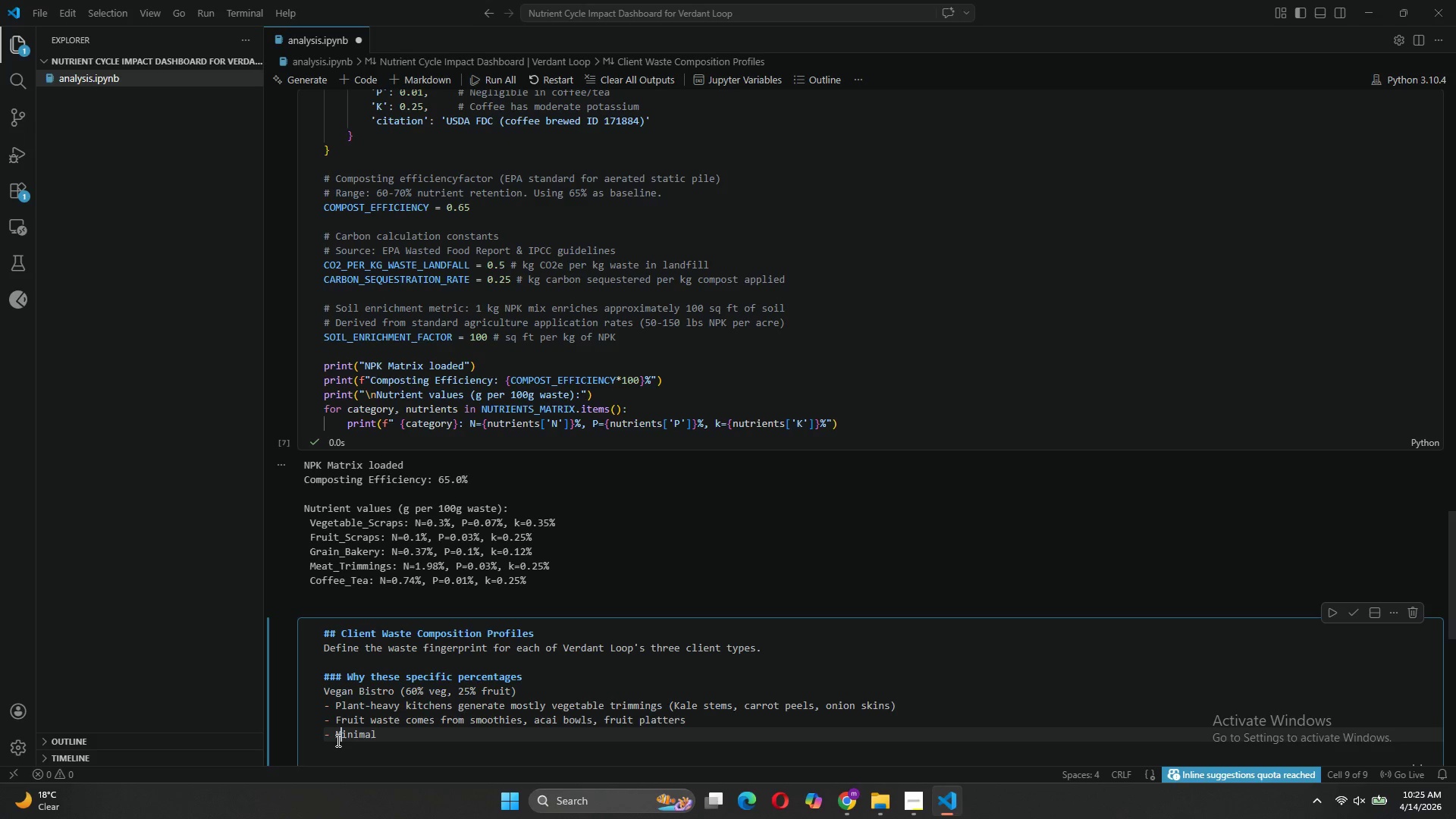 
key(CapsLock)
 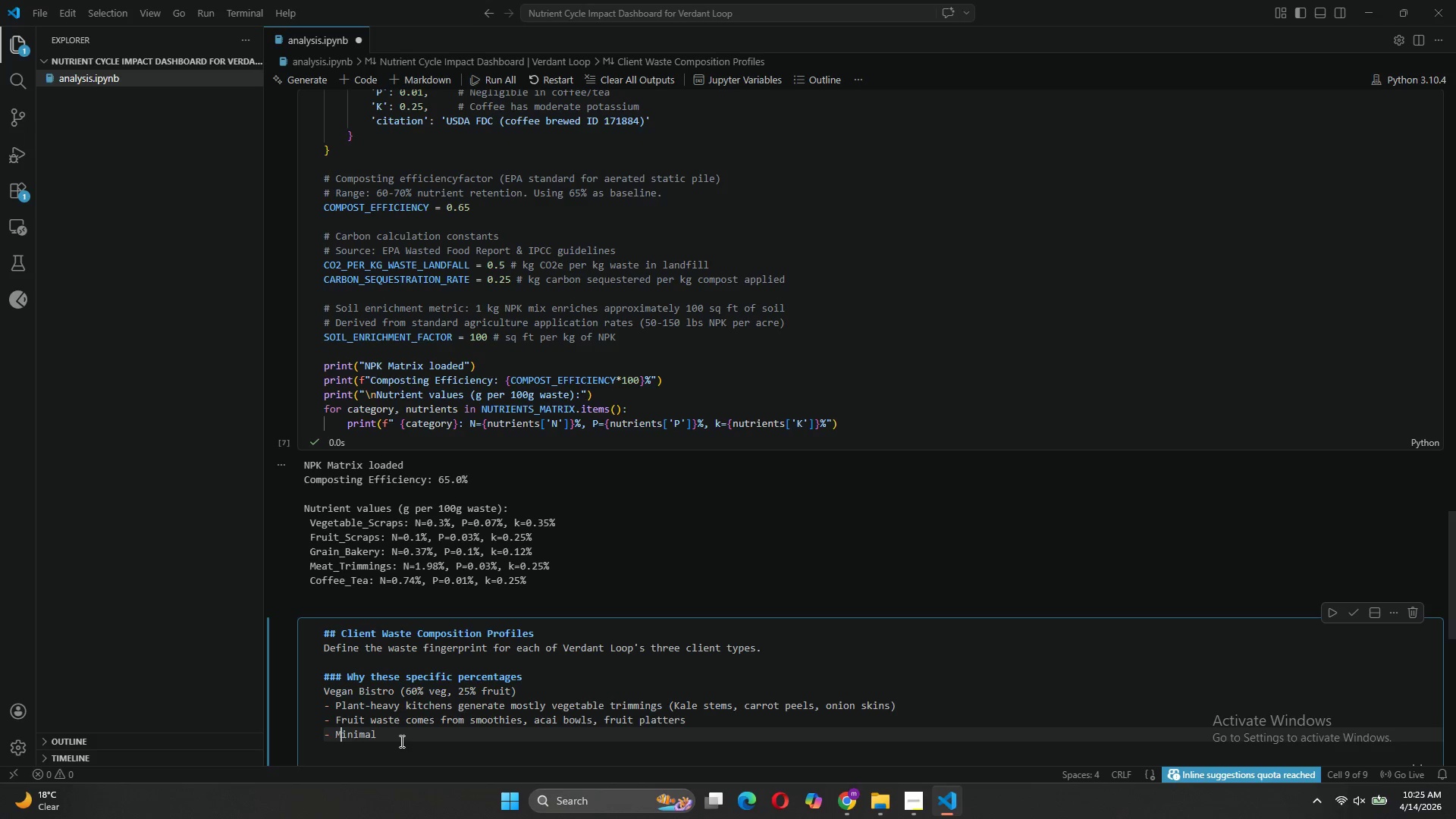 
left_click([400, 741])
 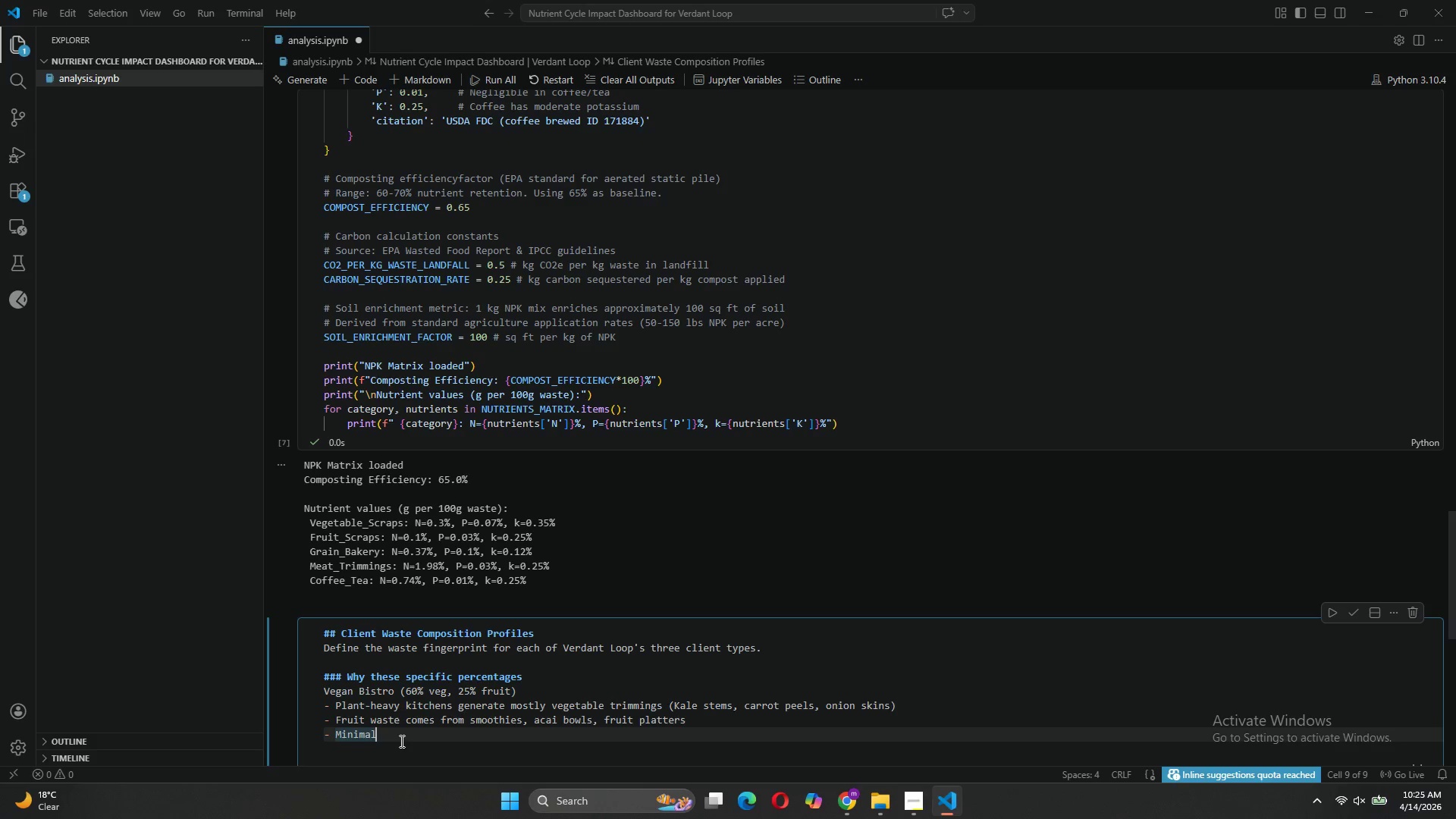 
type( grain waste (small pastries only)
 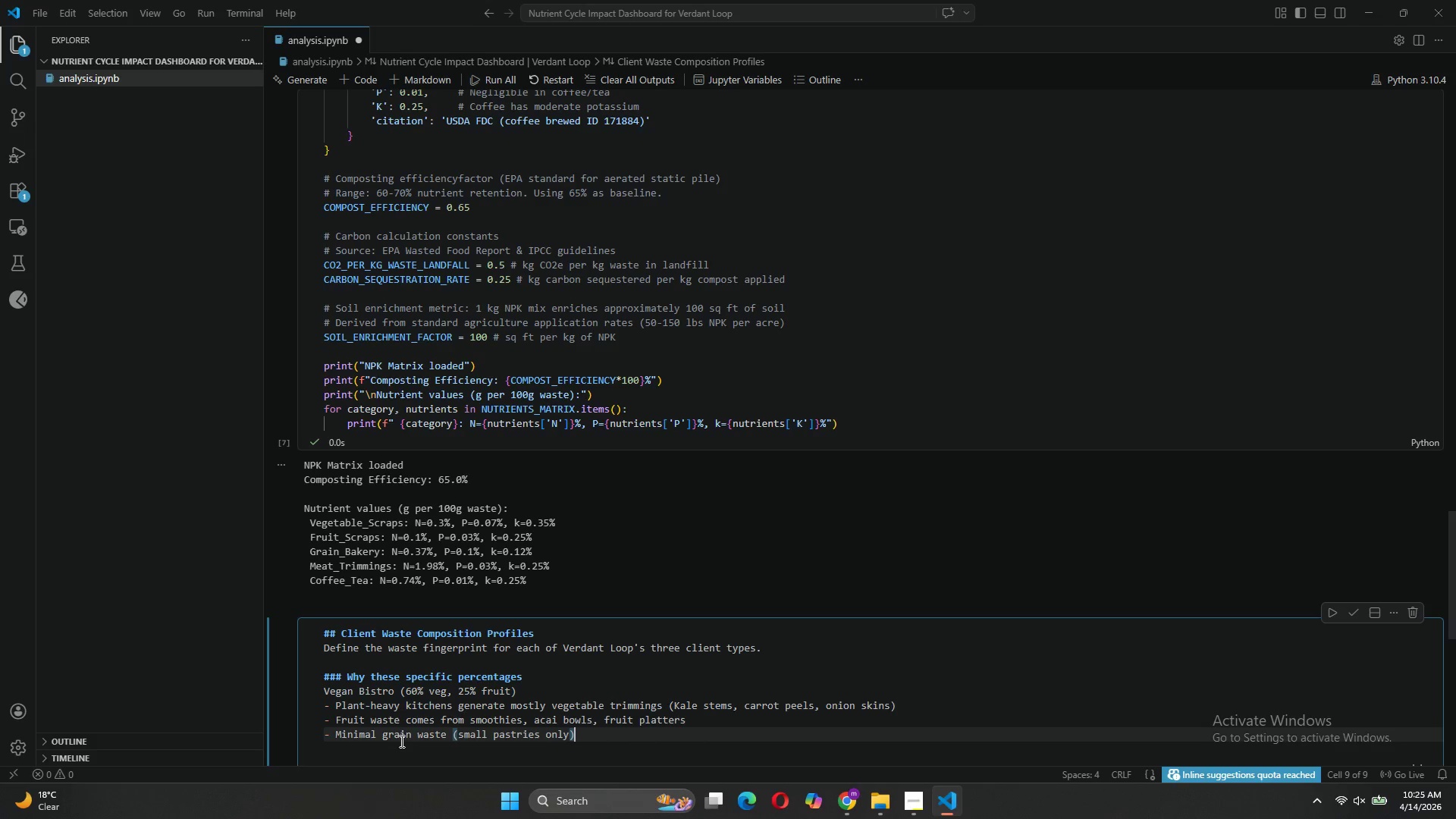 
 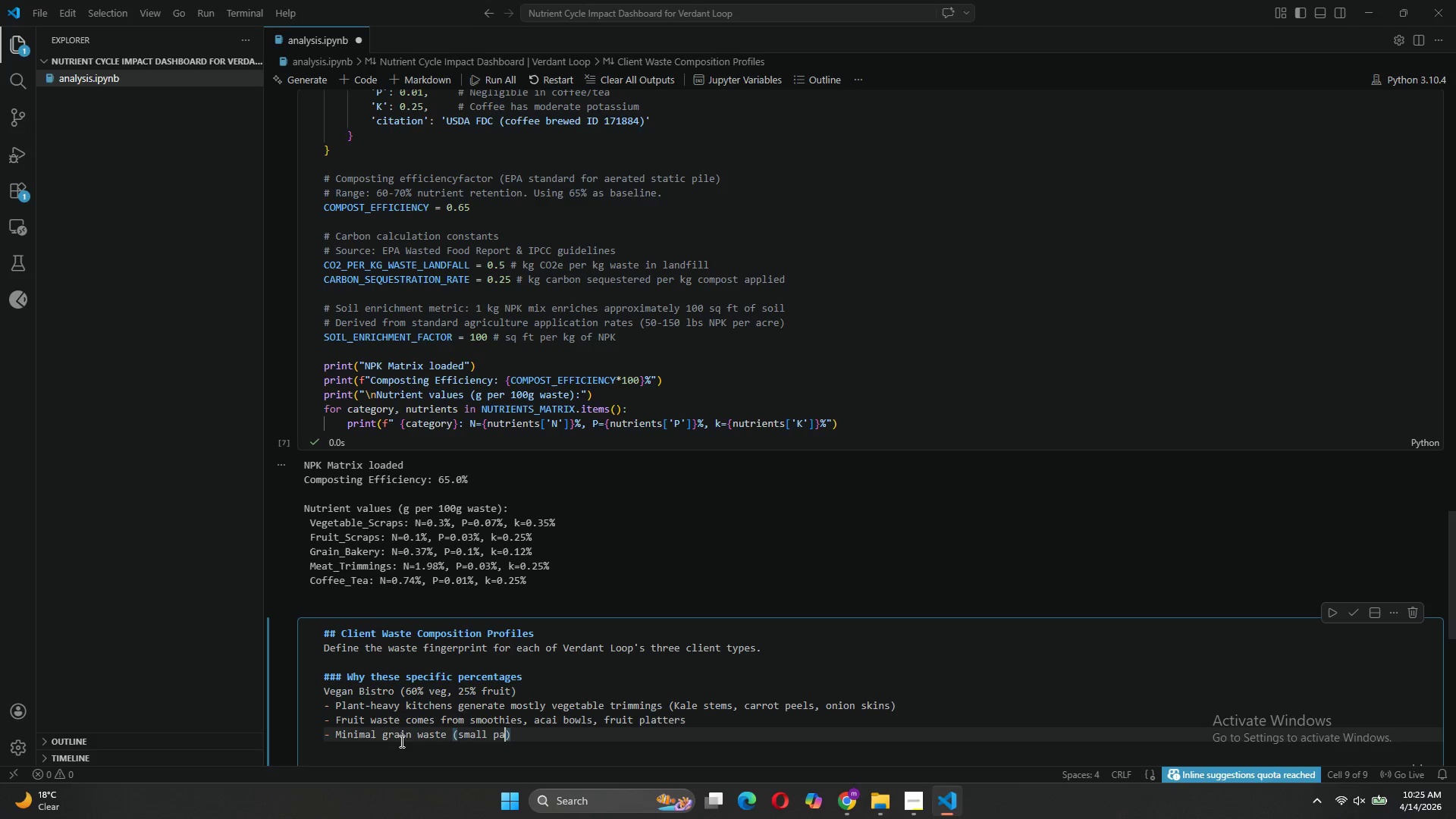 
key(ArrowRight)
 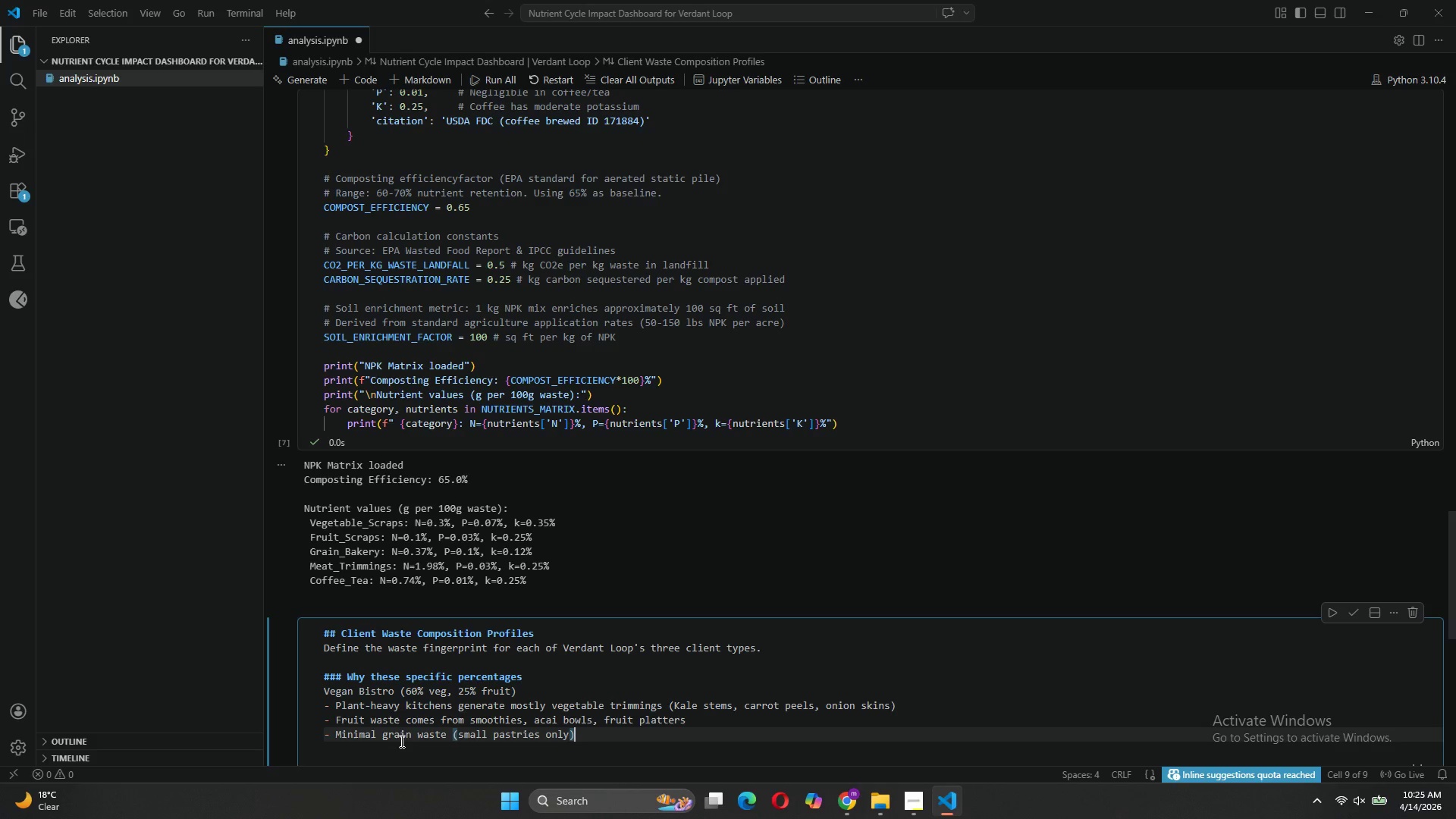 
key(Enter)
 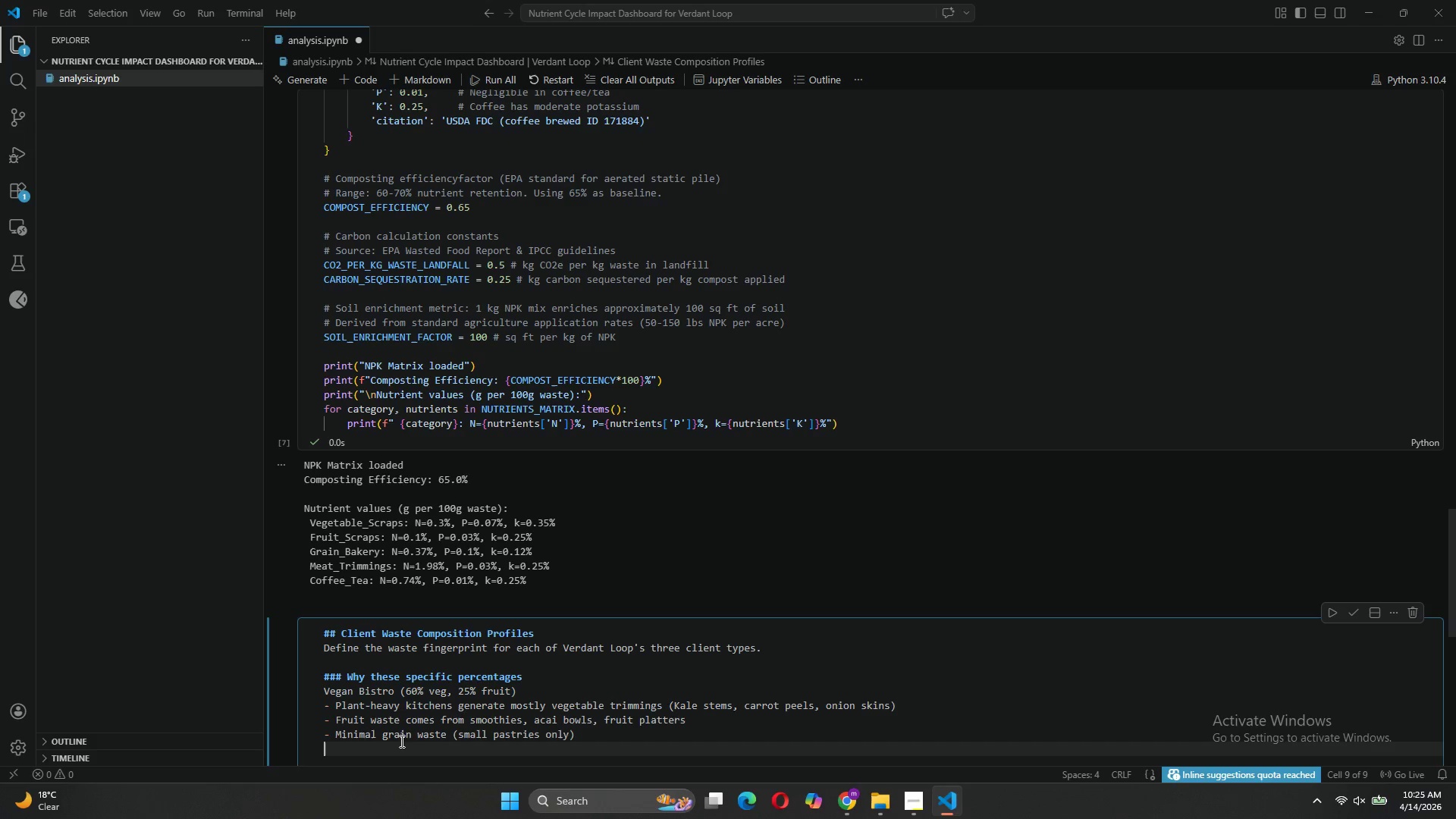 
type(No meat)
 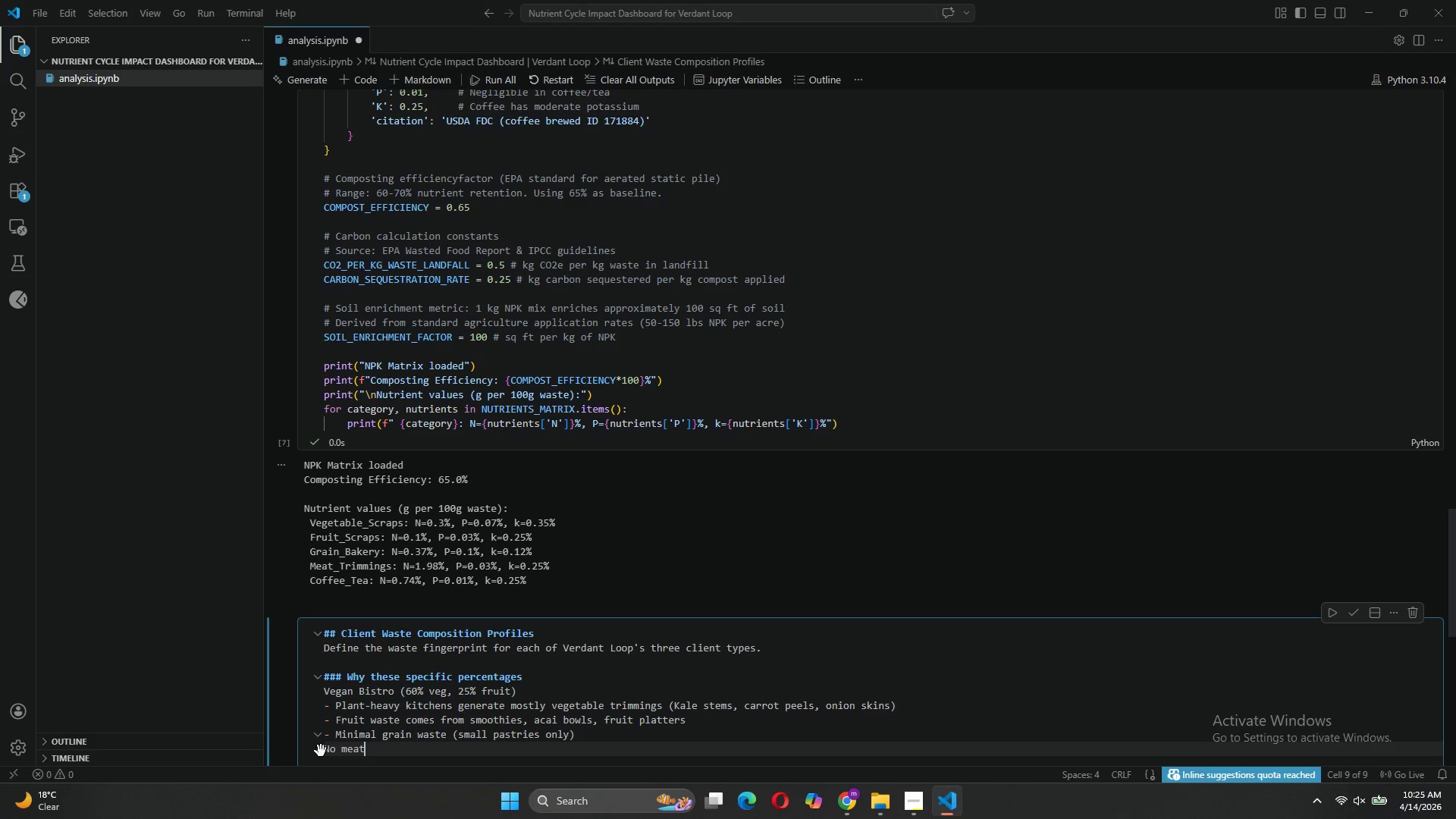 
left_click([324, 748])
 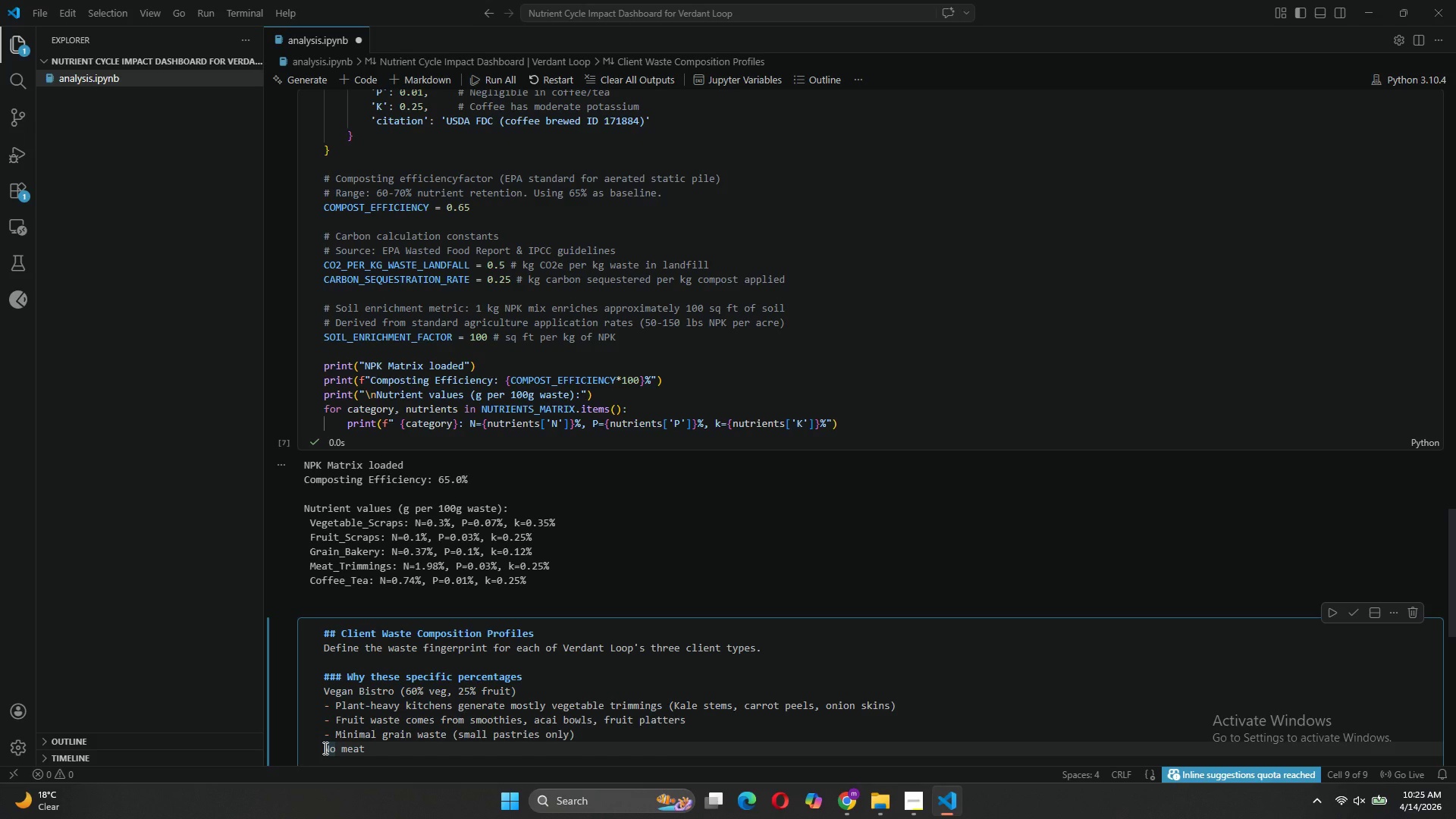 
key(Minus)
 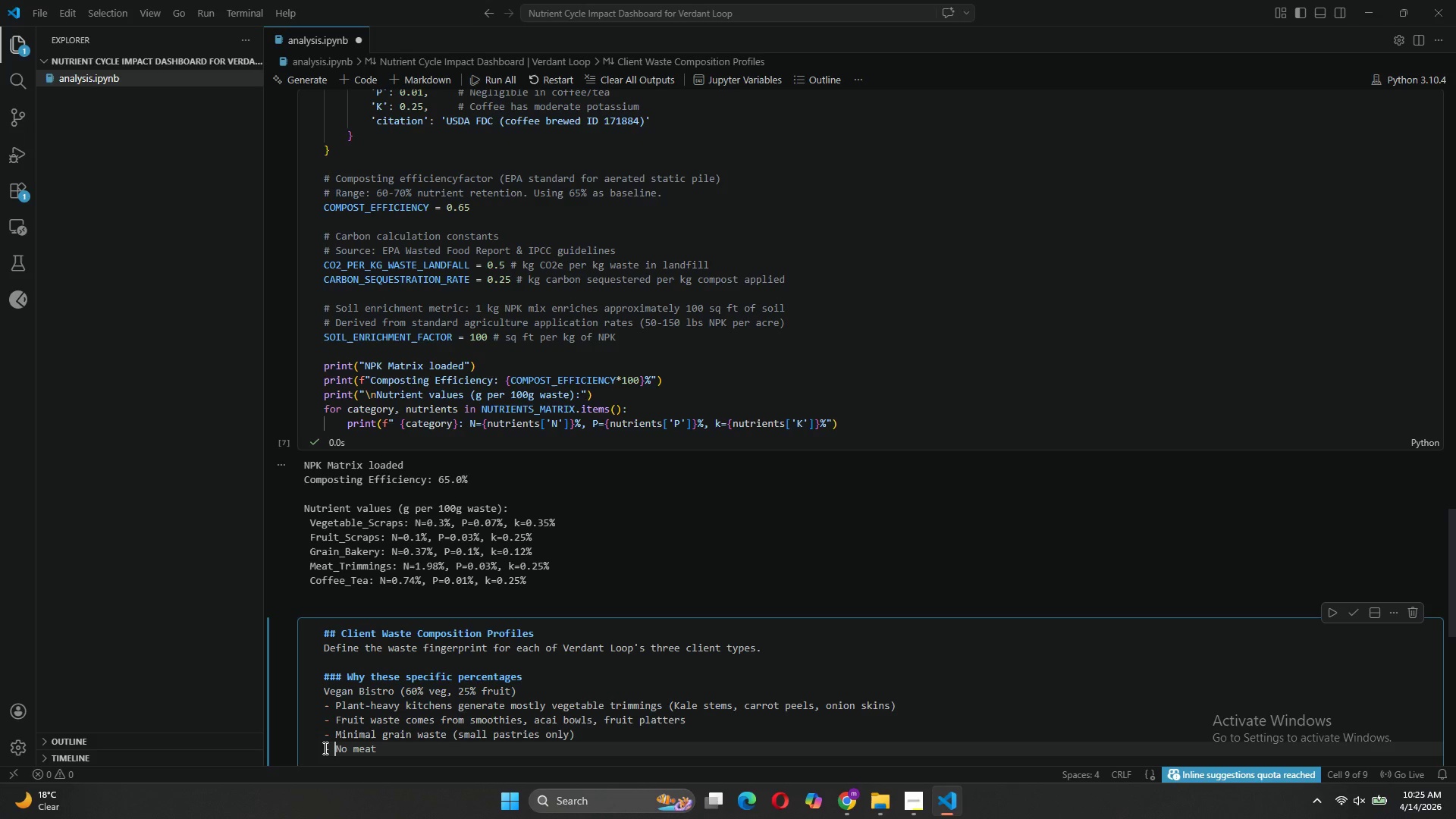 
key(Space)
 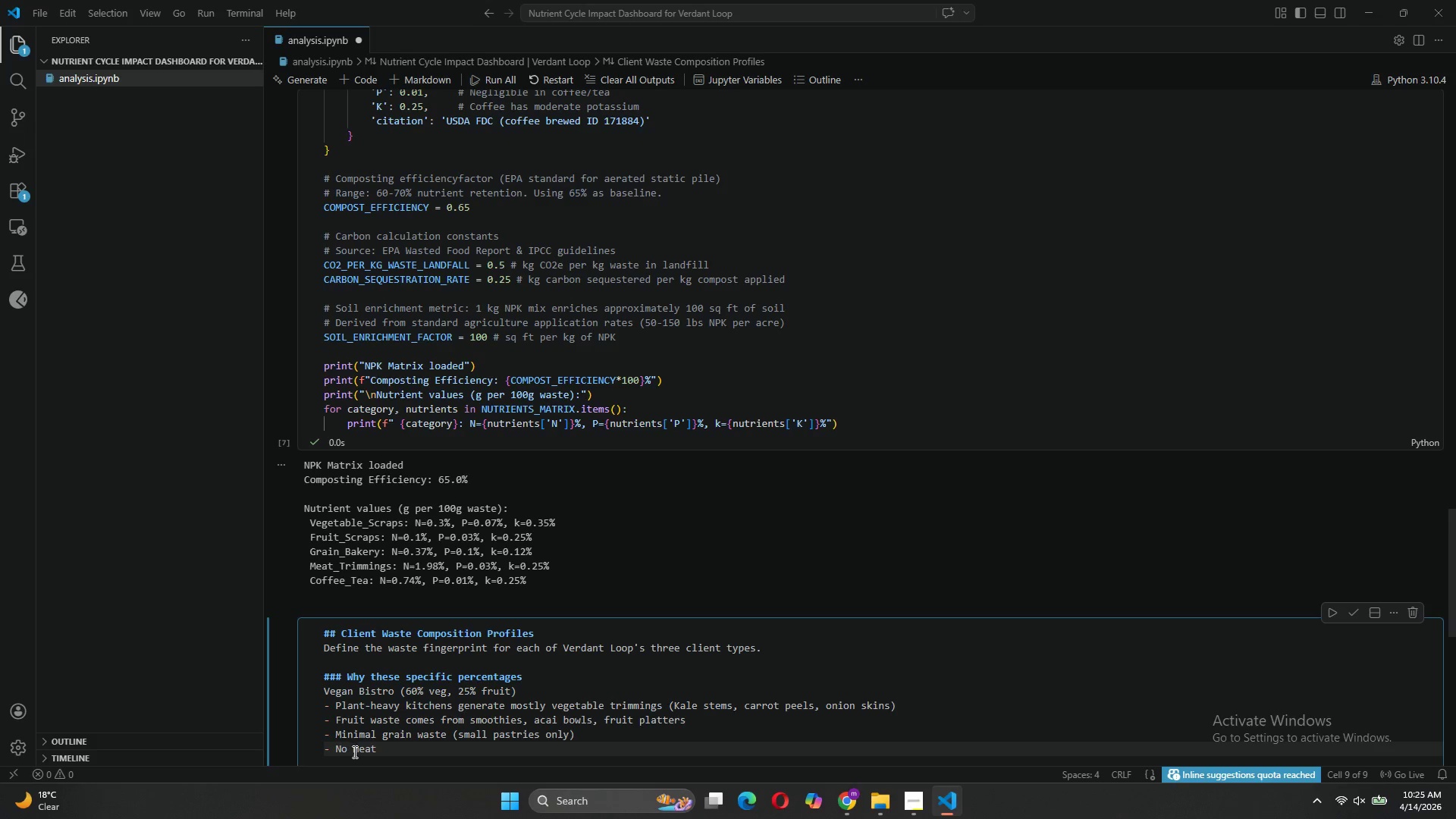 
left_click([386, 748])
 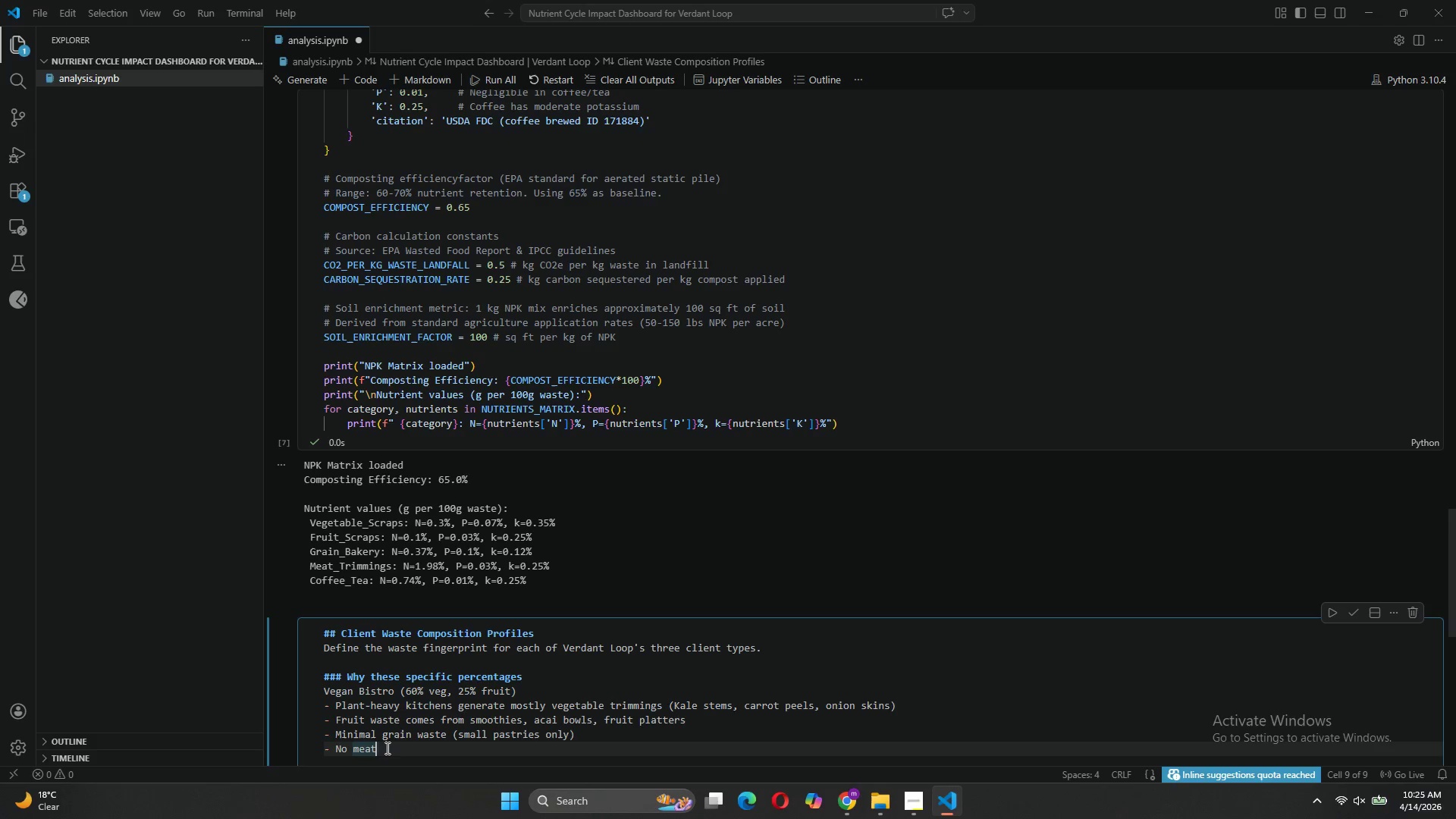 
type( (vegan establishment)
 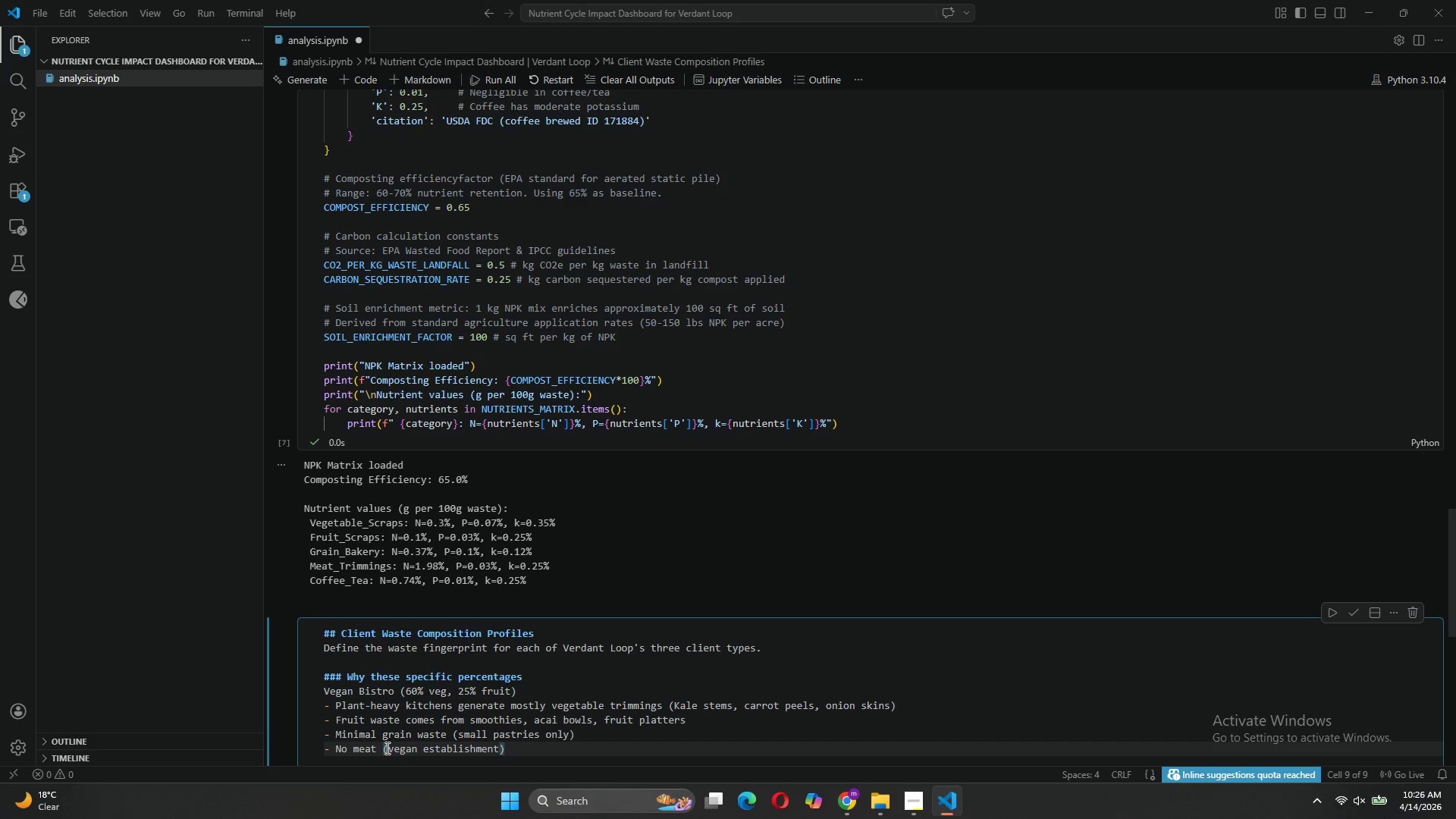 
left_click([522, 749])
 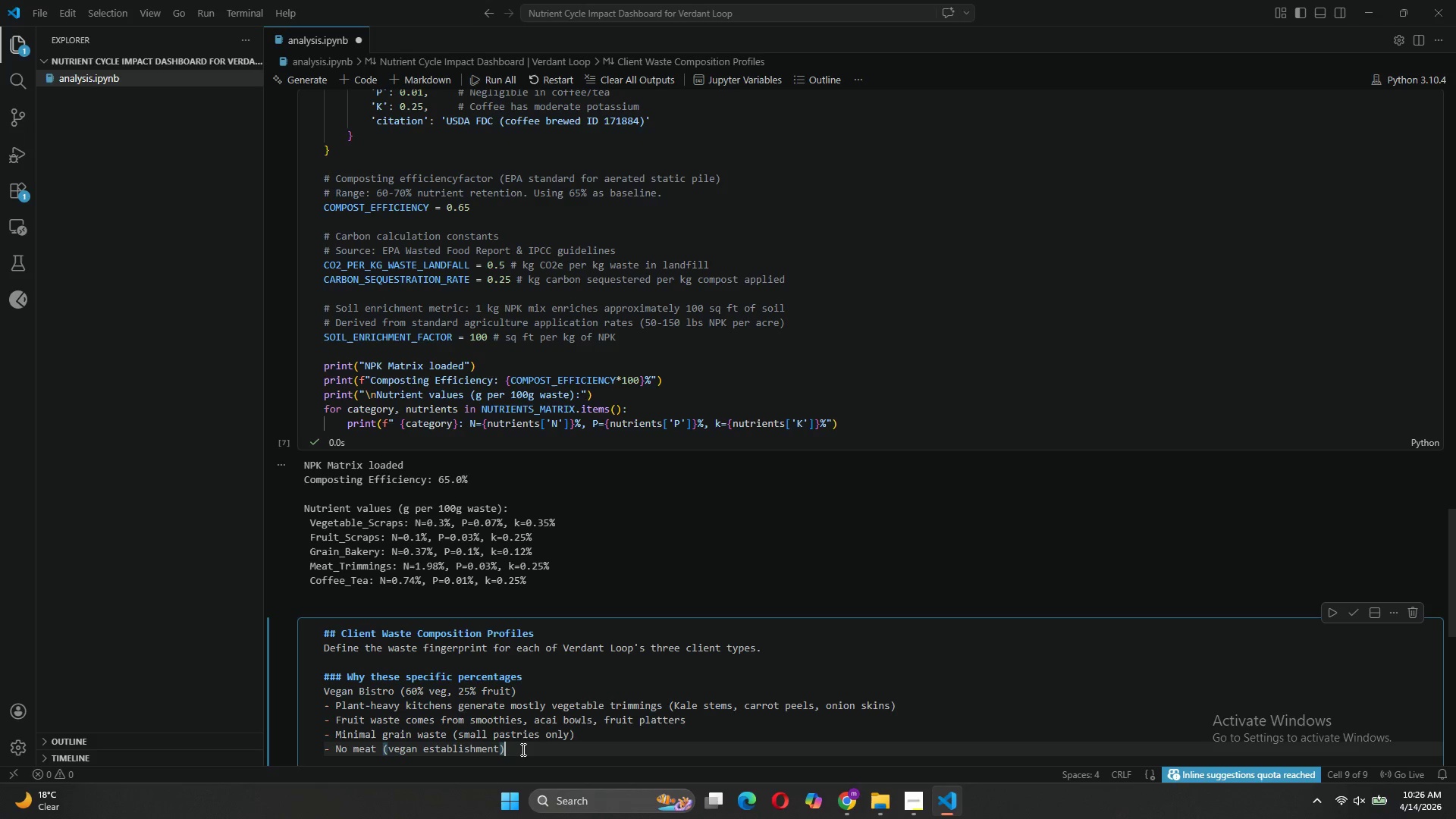 
key(Enter)
 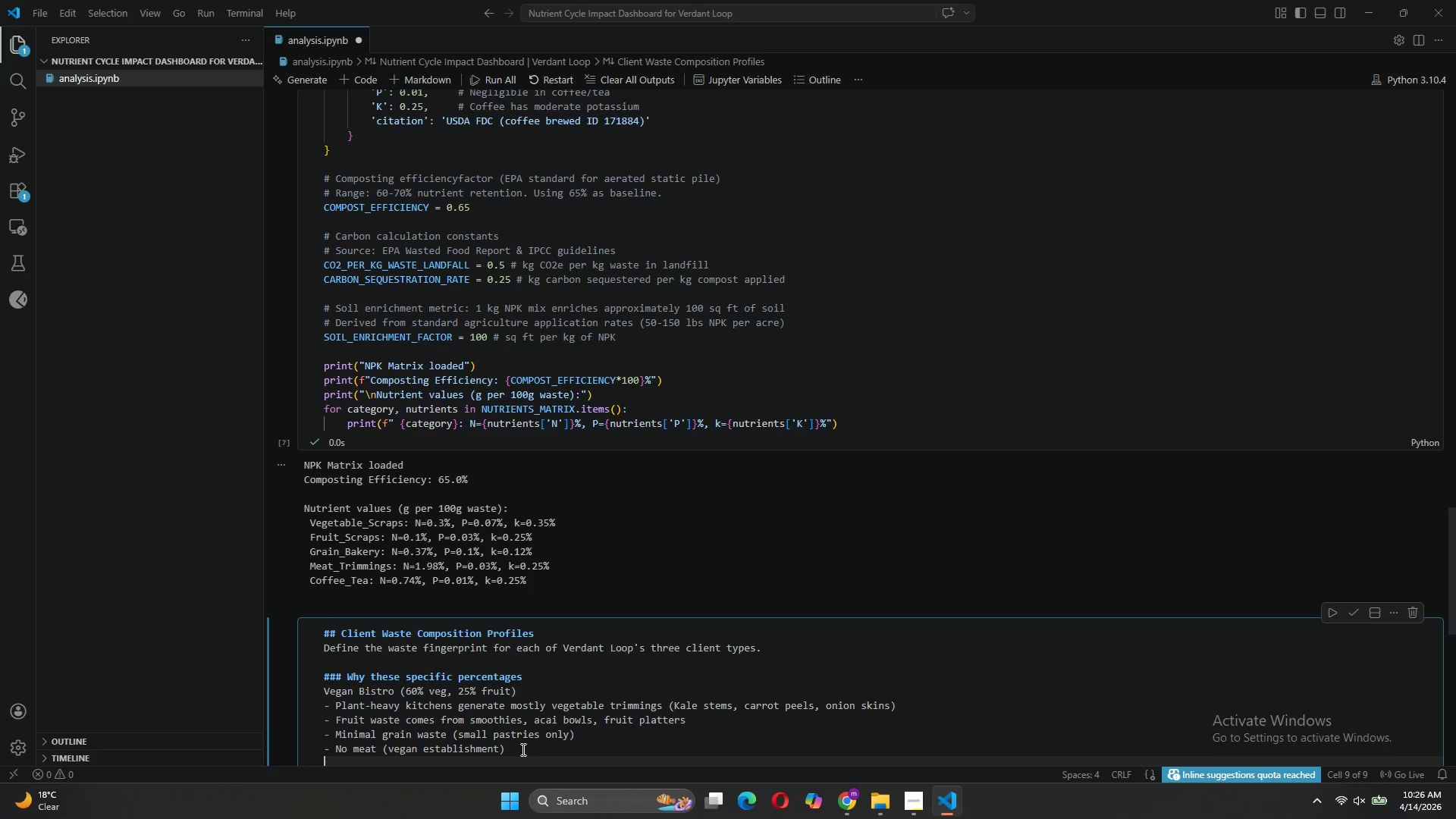 
key(Enter)
 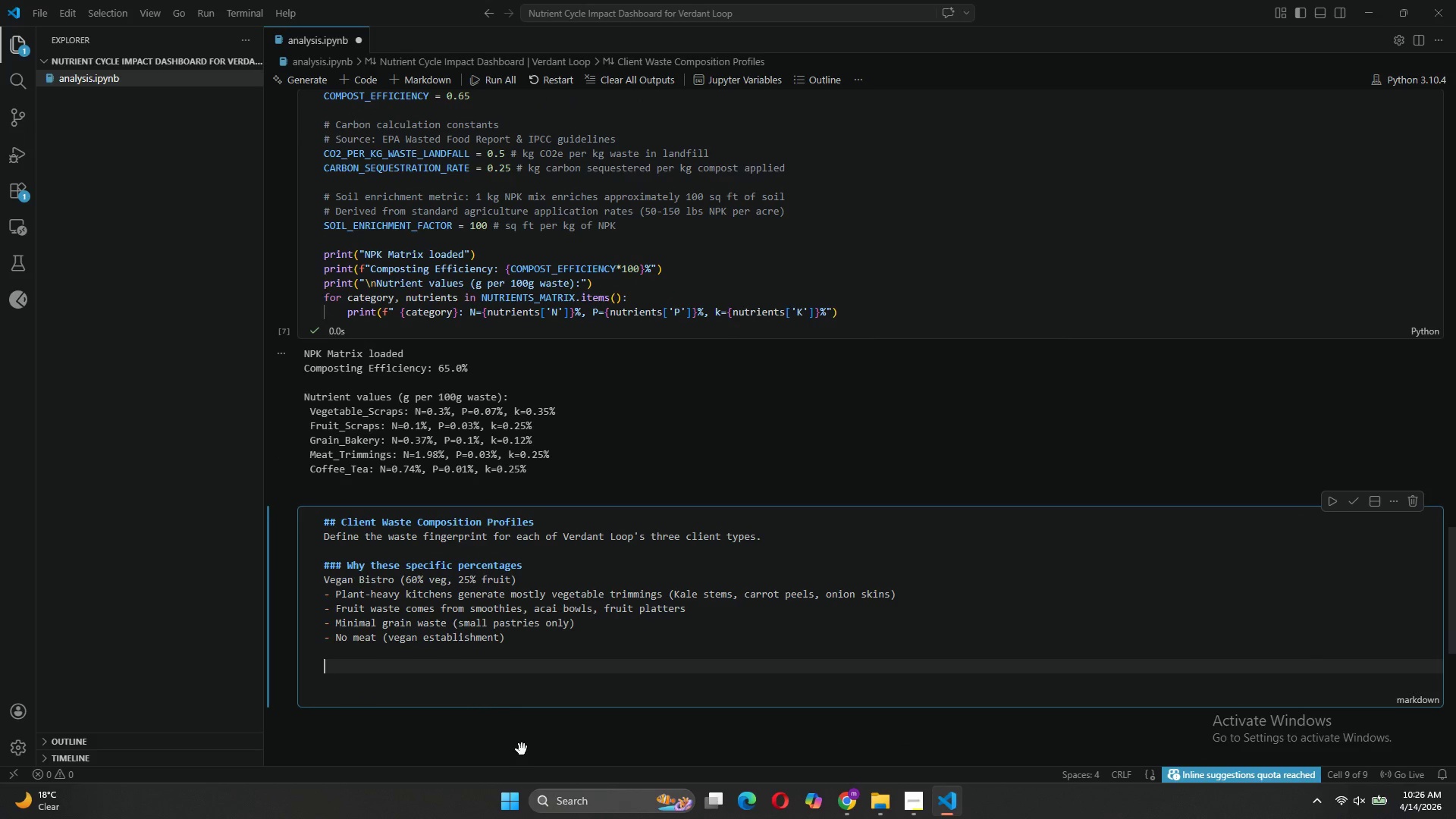 
wait(6.66)
 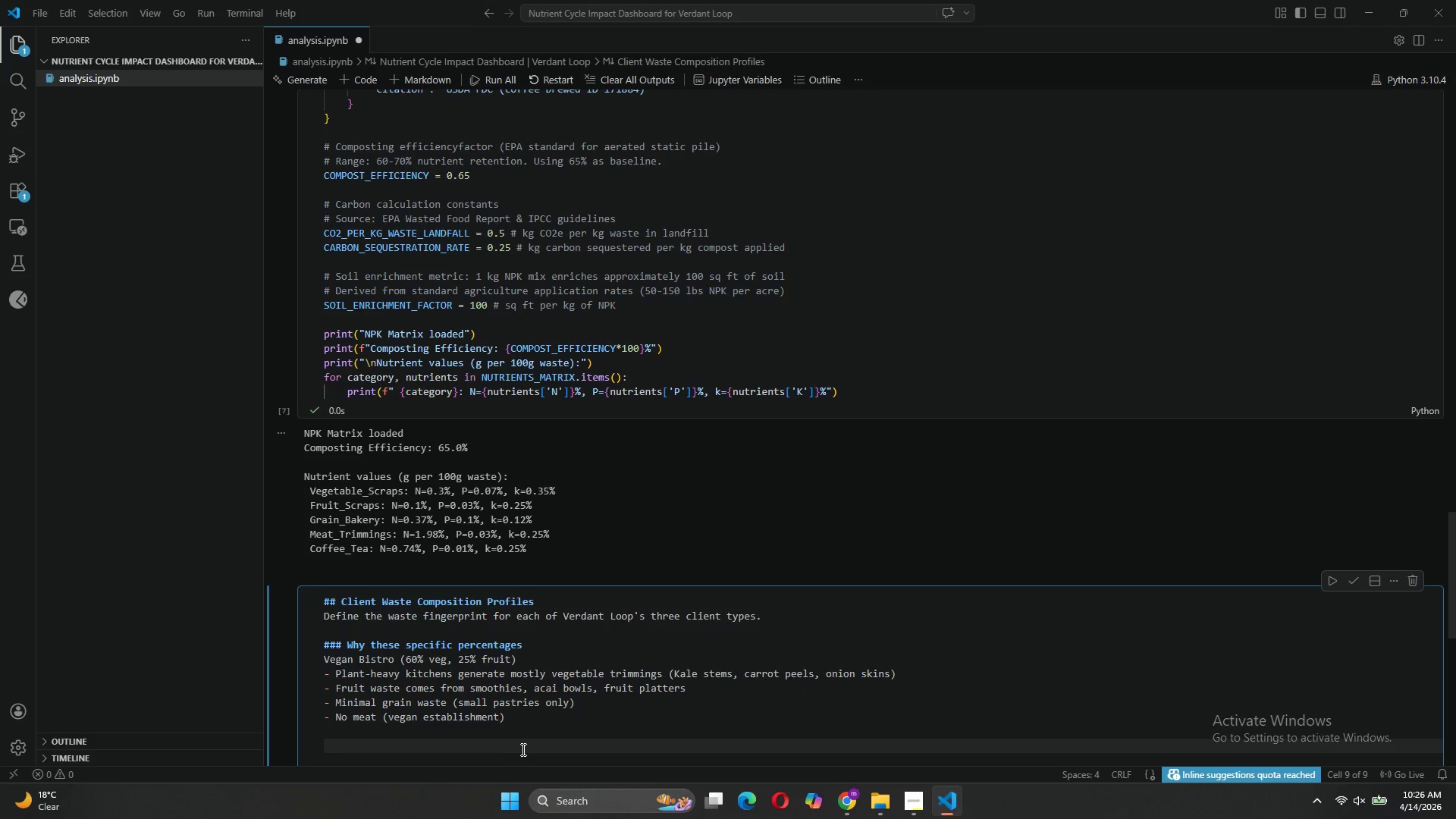 
type(Craft )
 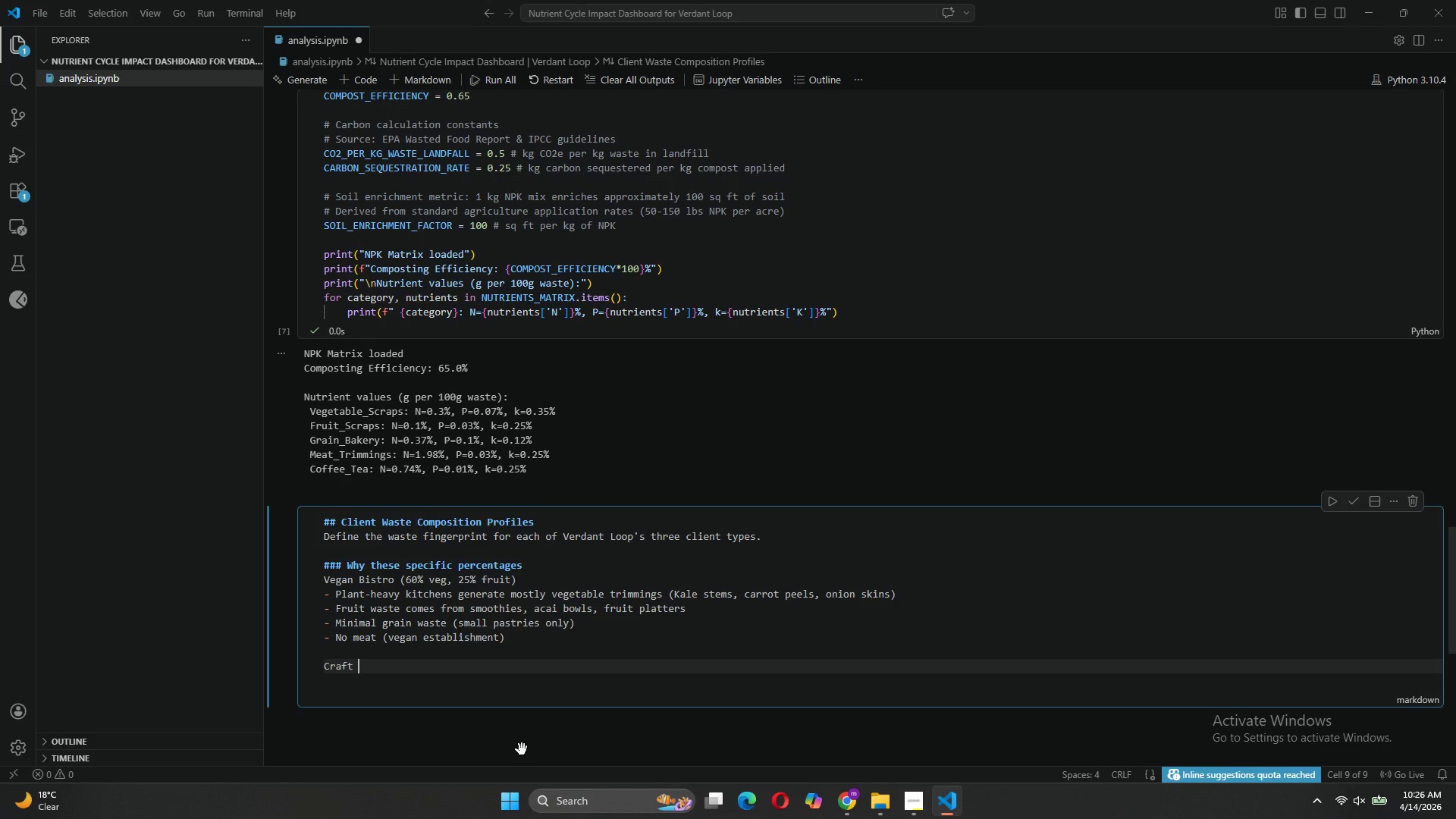 
wait(5.56)
 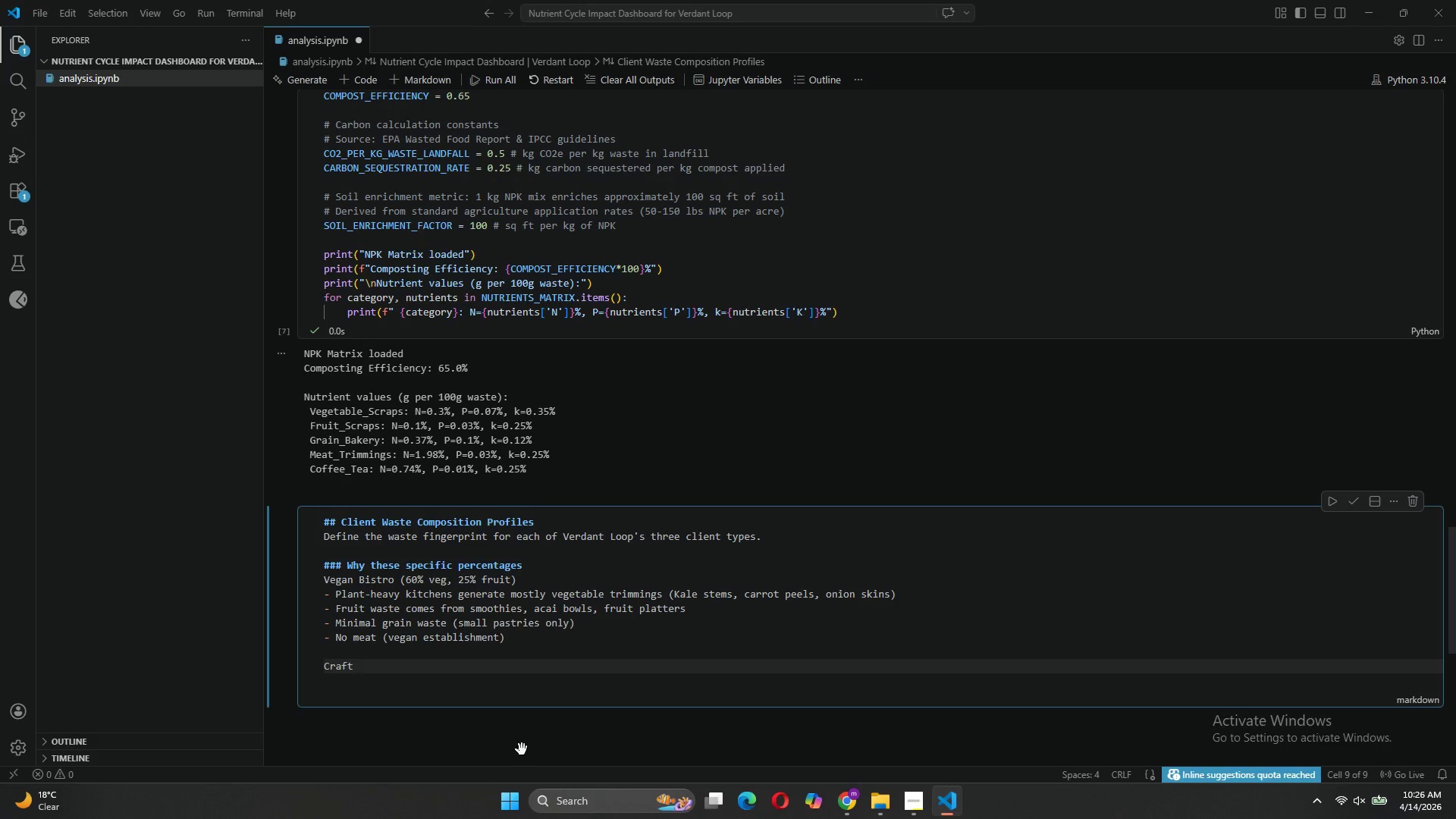 
left_click([337, 653])
 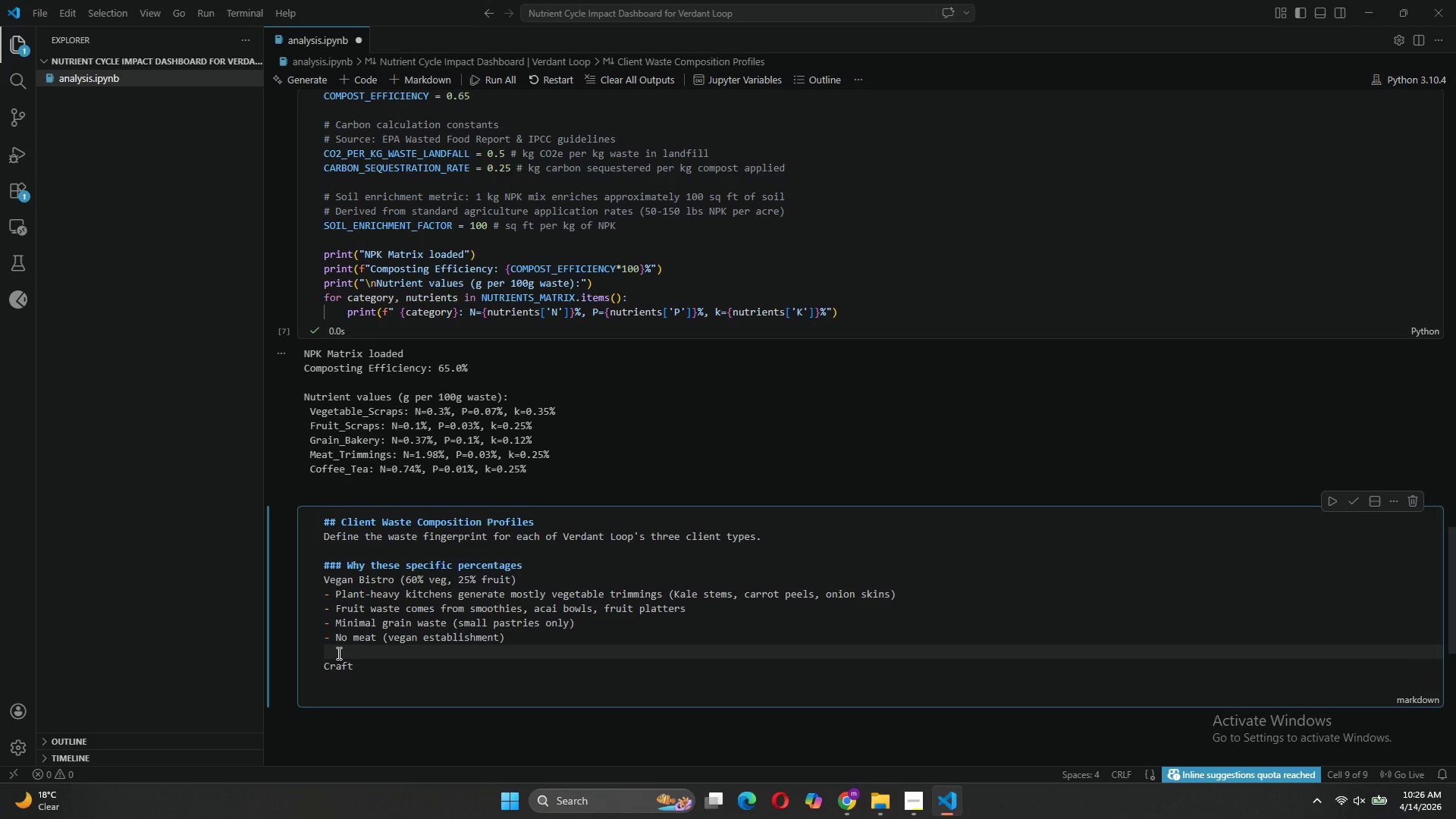 
key(Shift+3)
 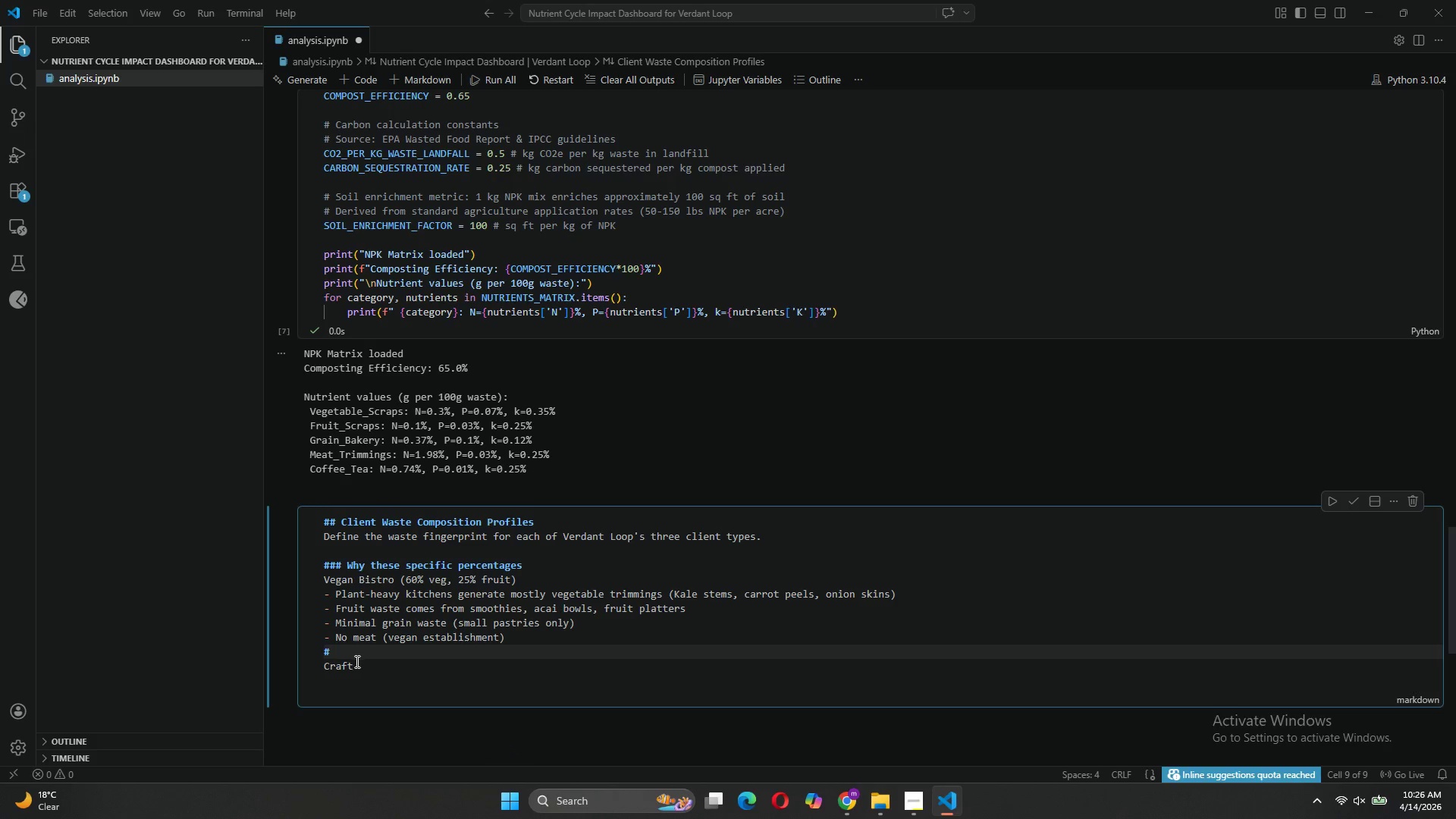 
left_click([356, 661])
 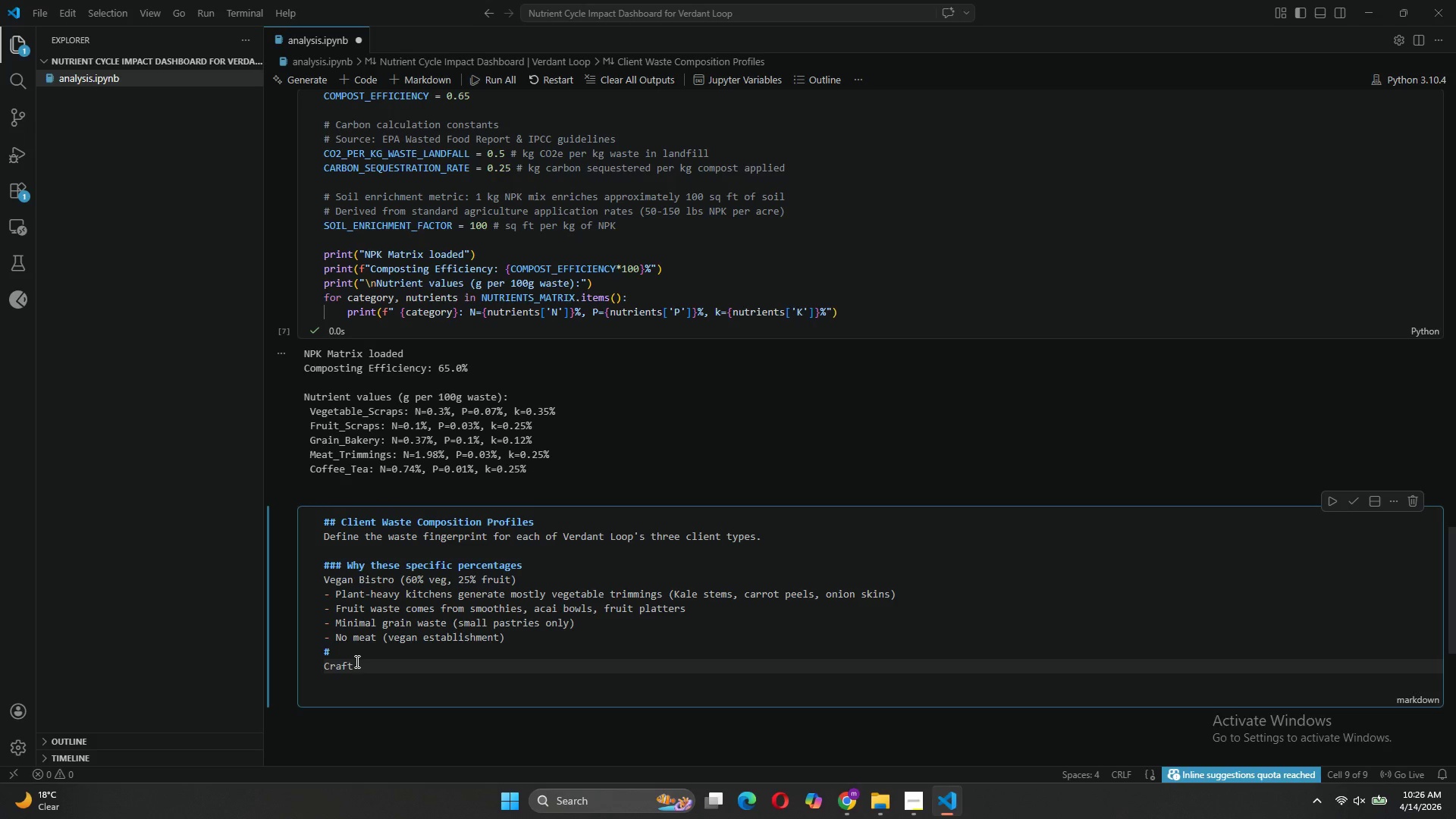 
type(Bakery)
 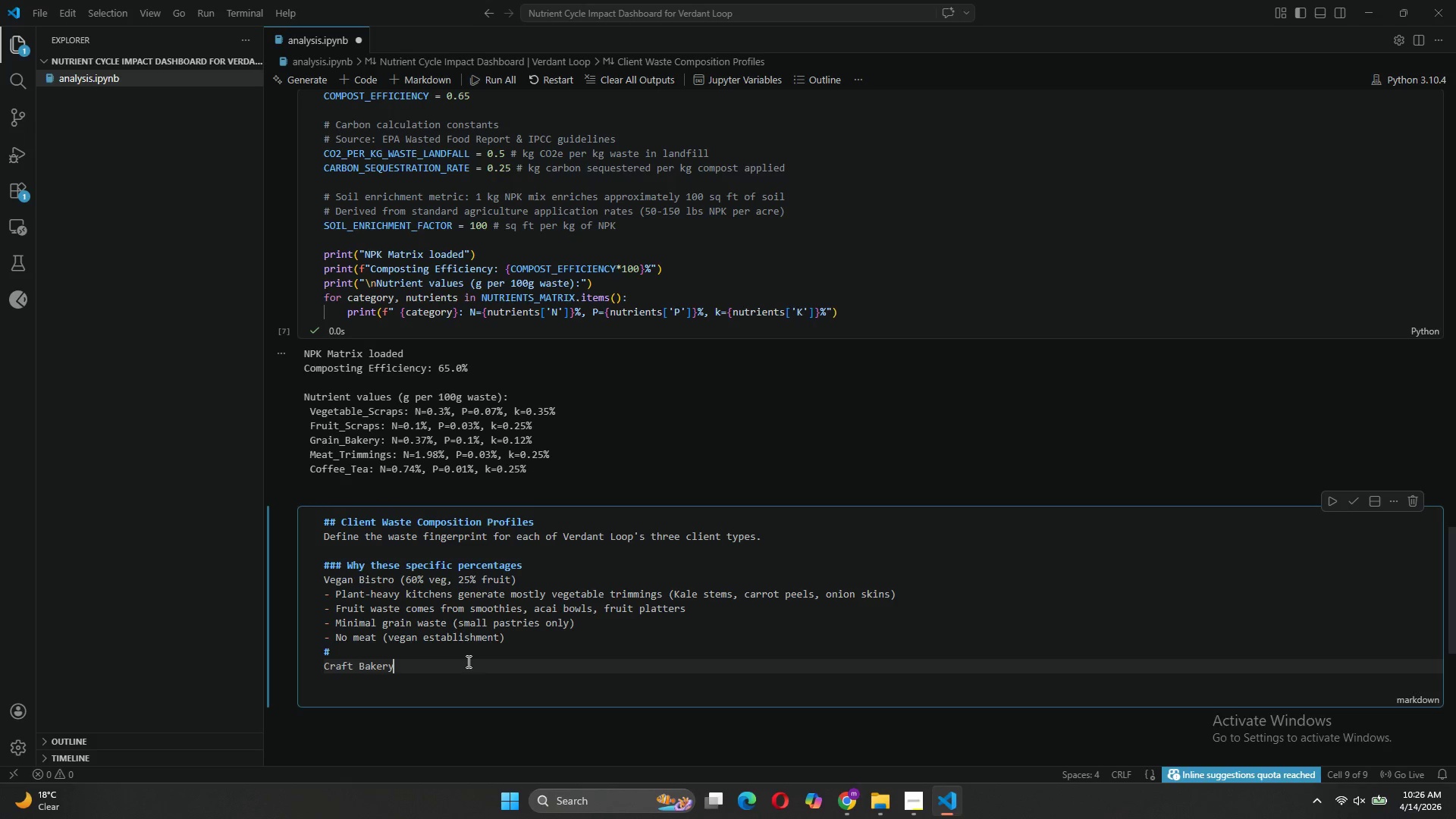 
wait(8.06)
 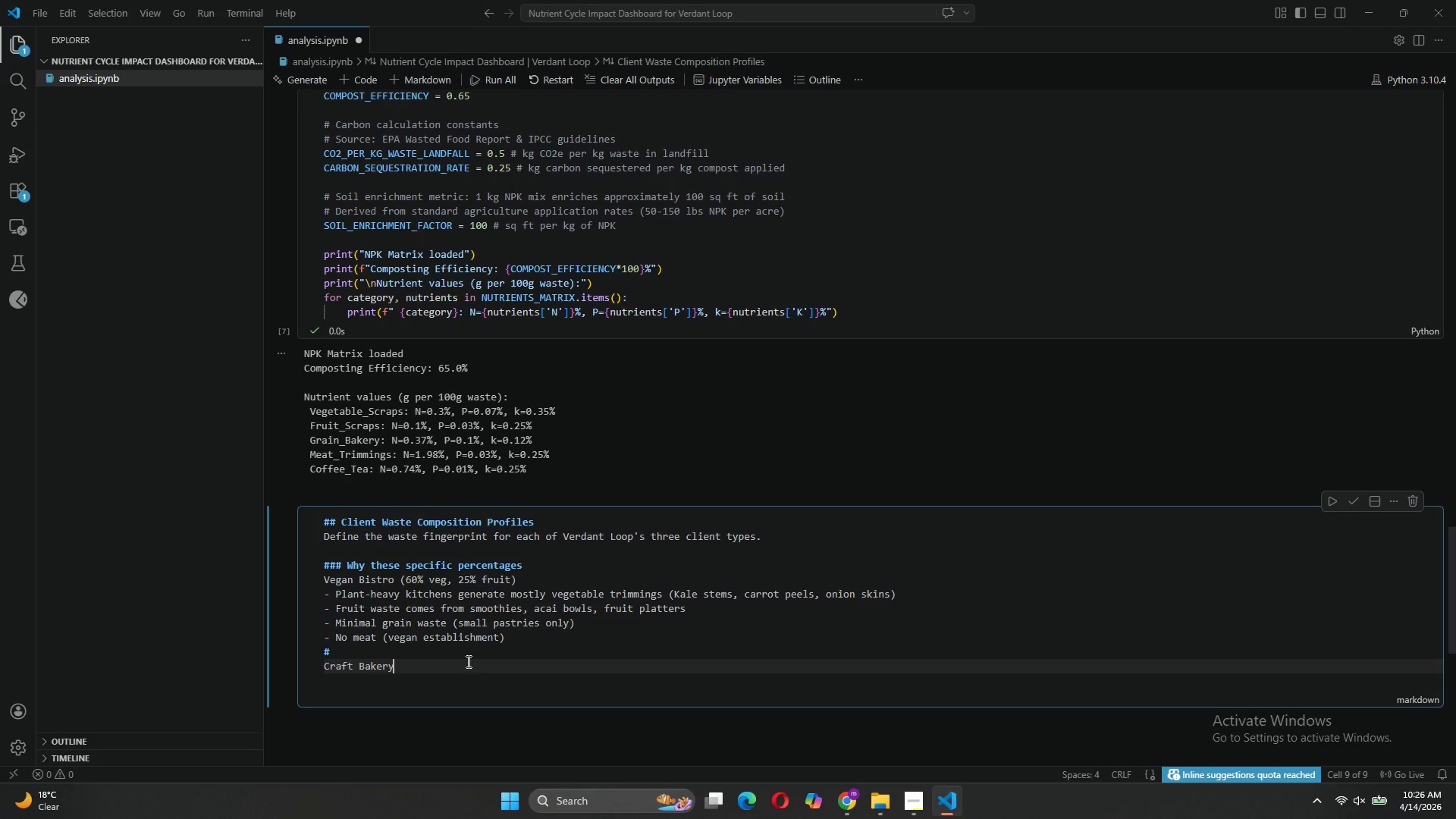 
hold_key(key=Unknown, duration=0.58)
 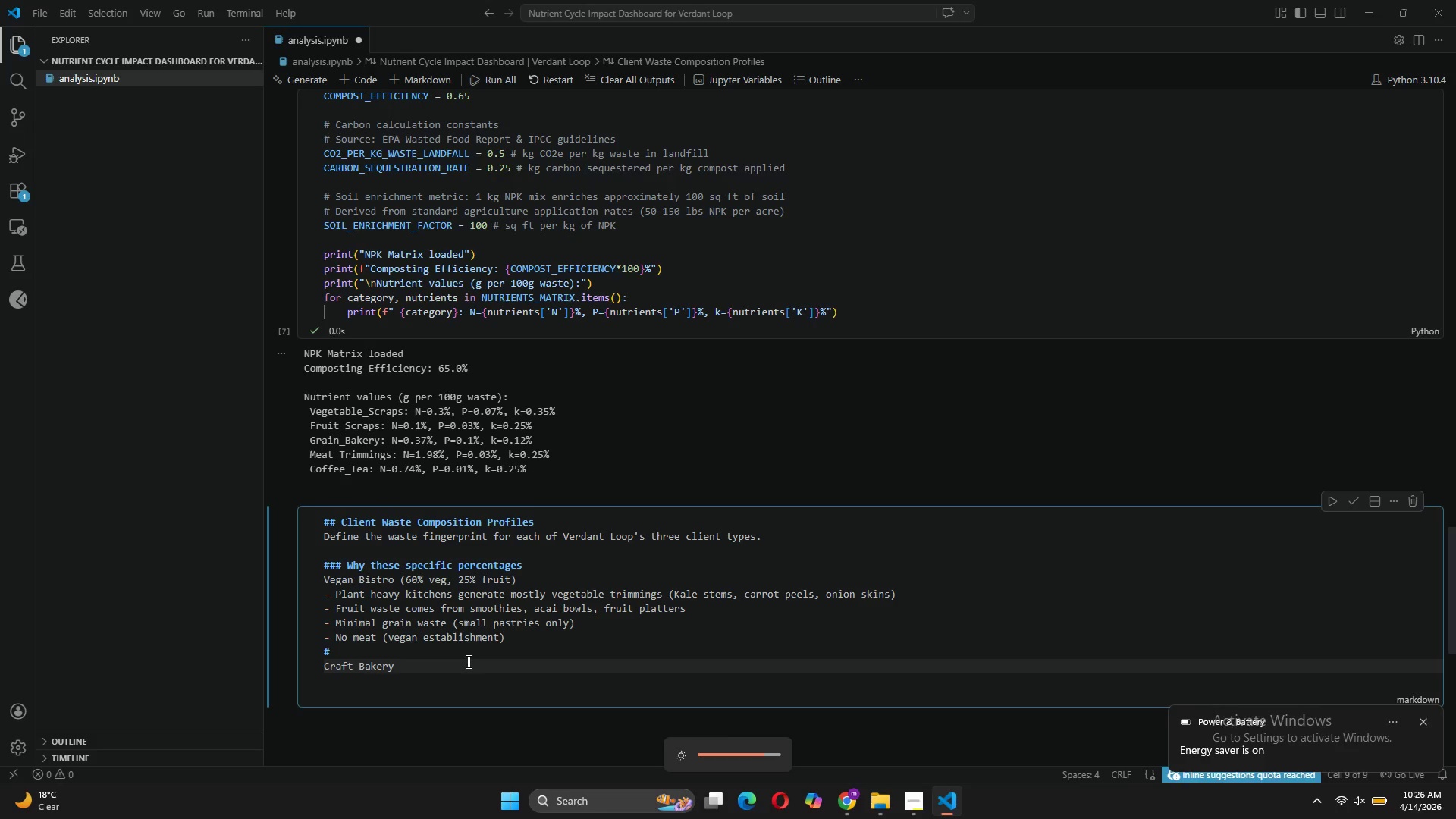 
key(Unknown)
 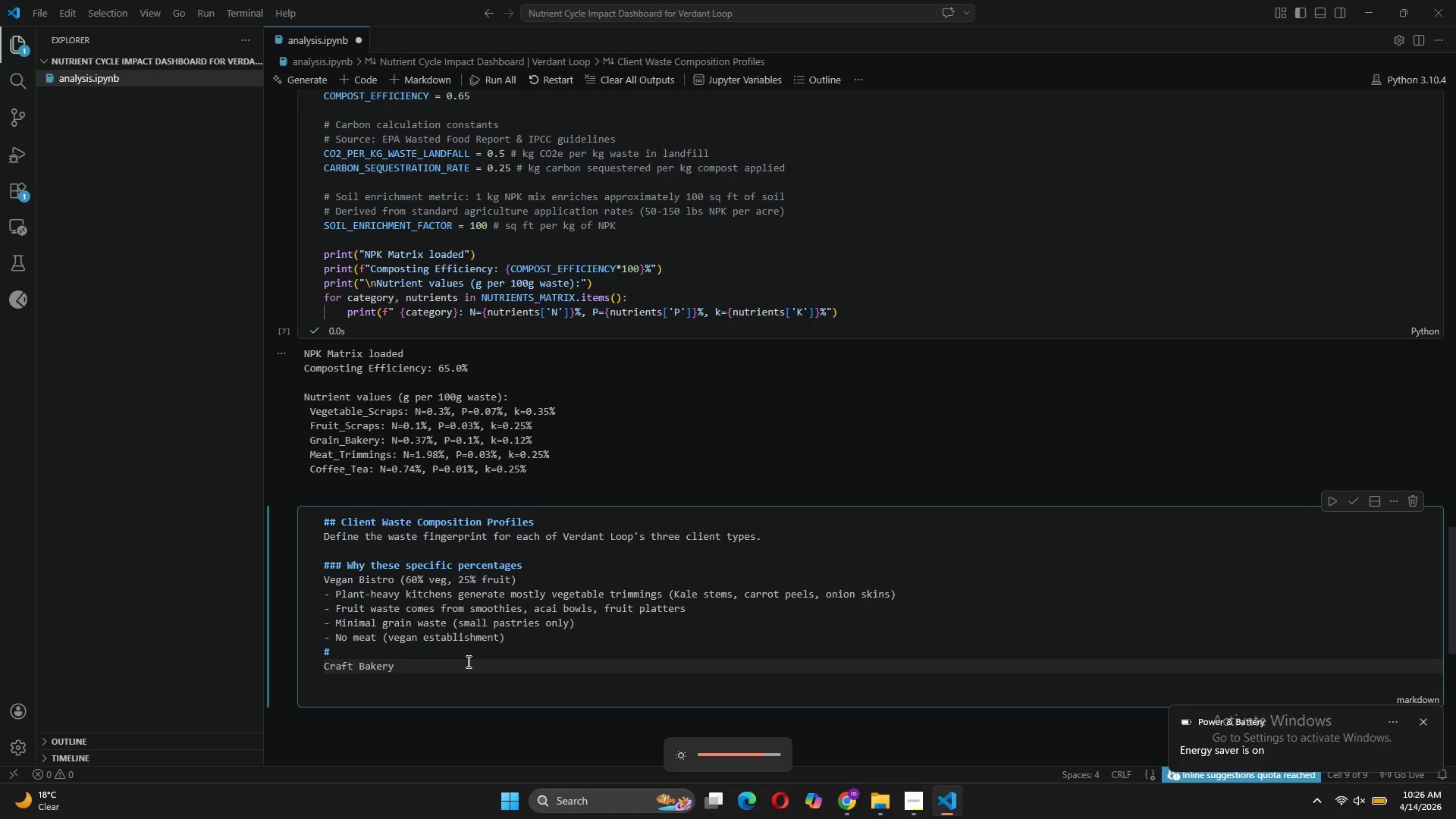 
key(Unknown)
 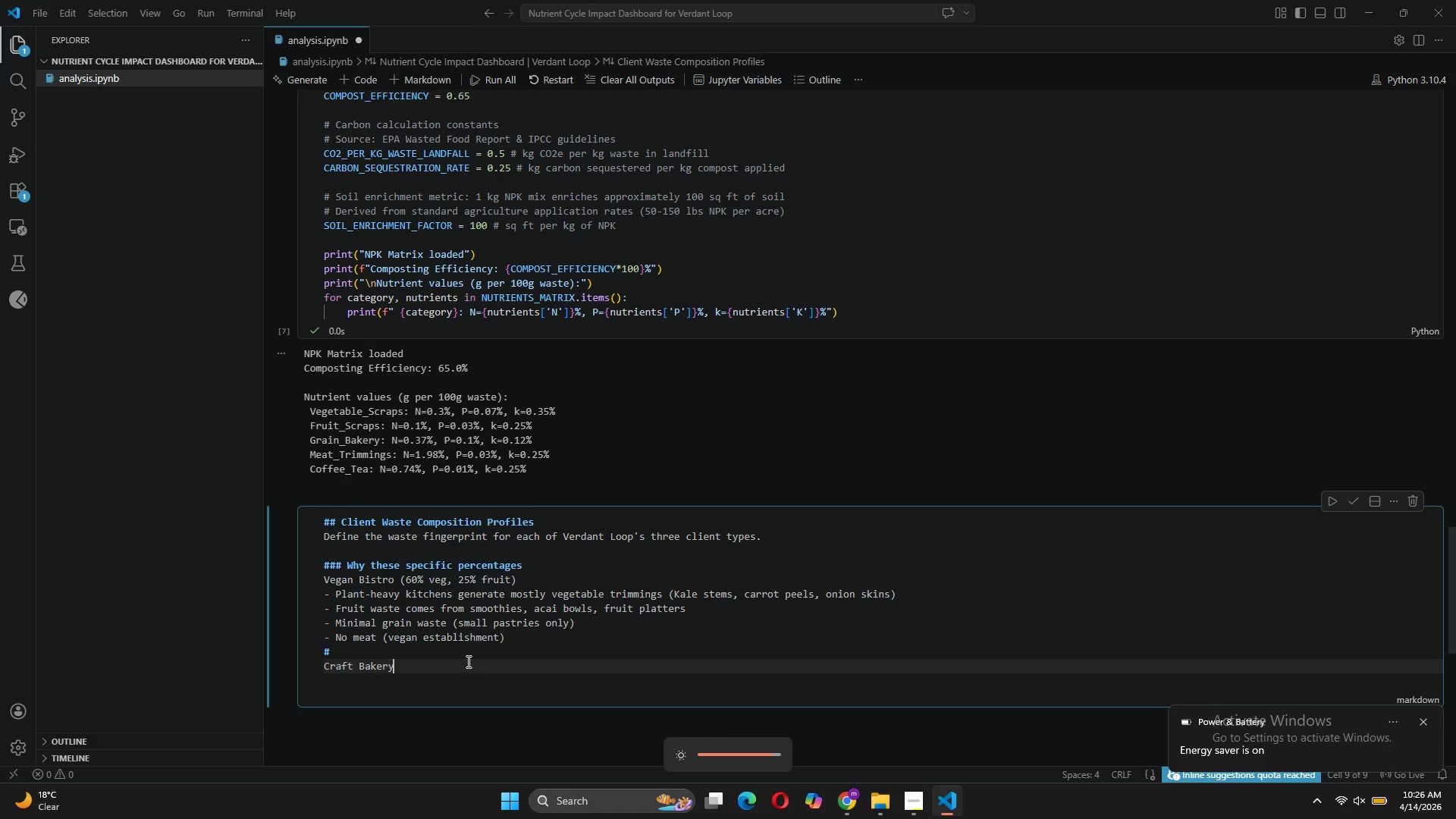 
key(Unknown)
 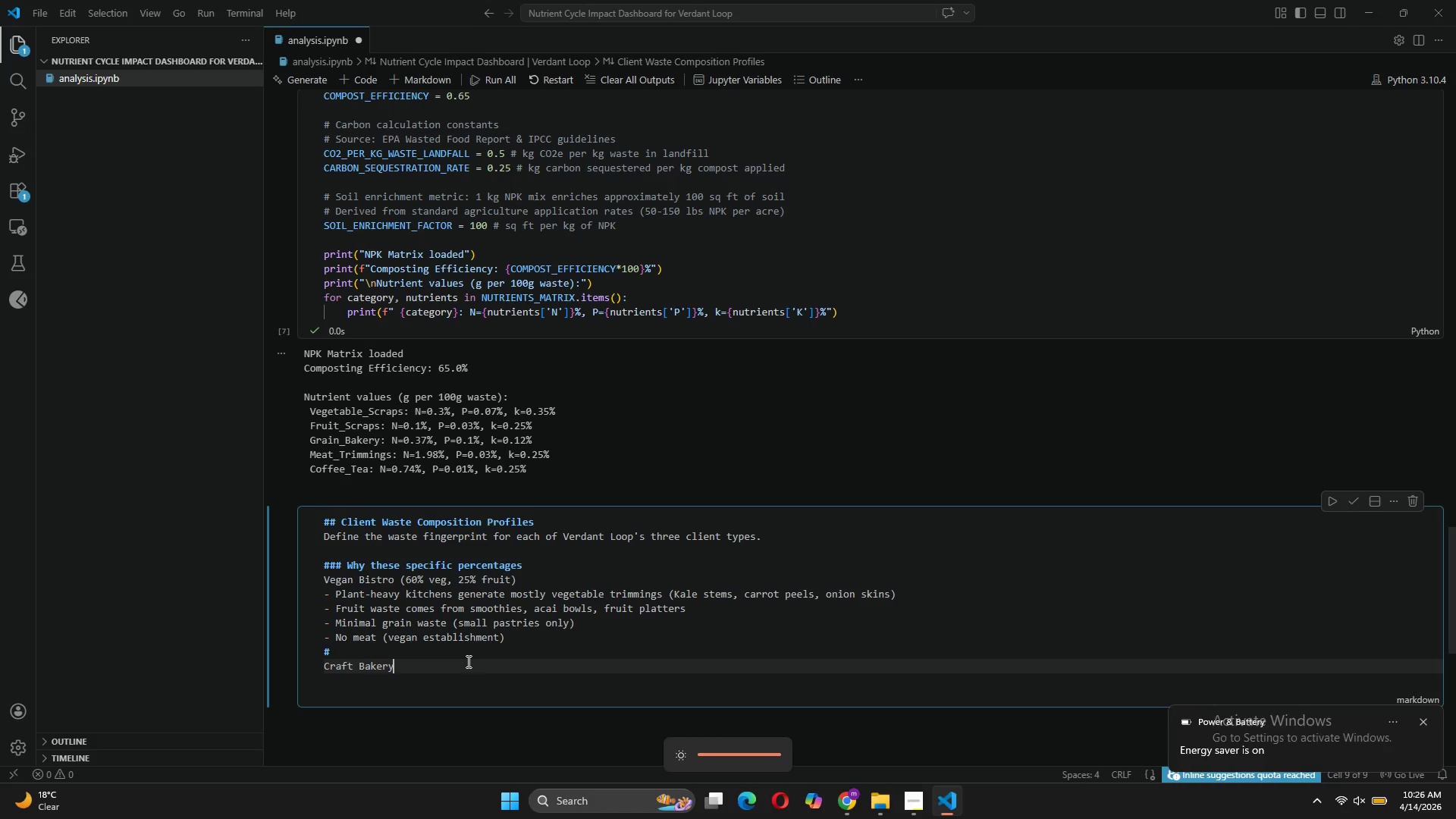 
key(Unknown)
 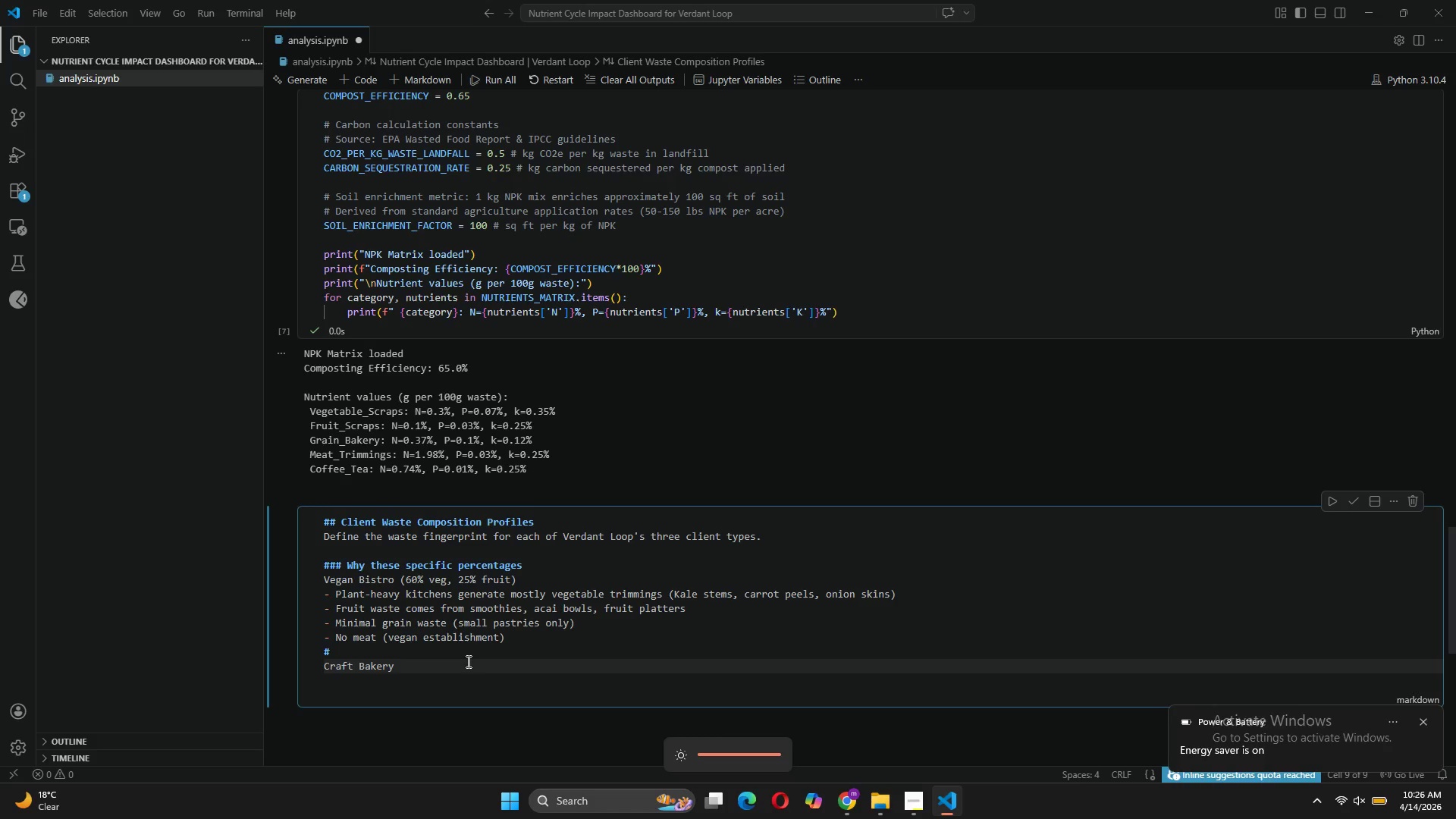 
type( (85% grain)
 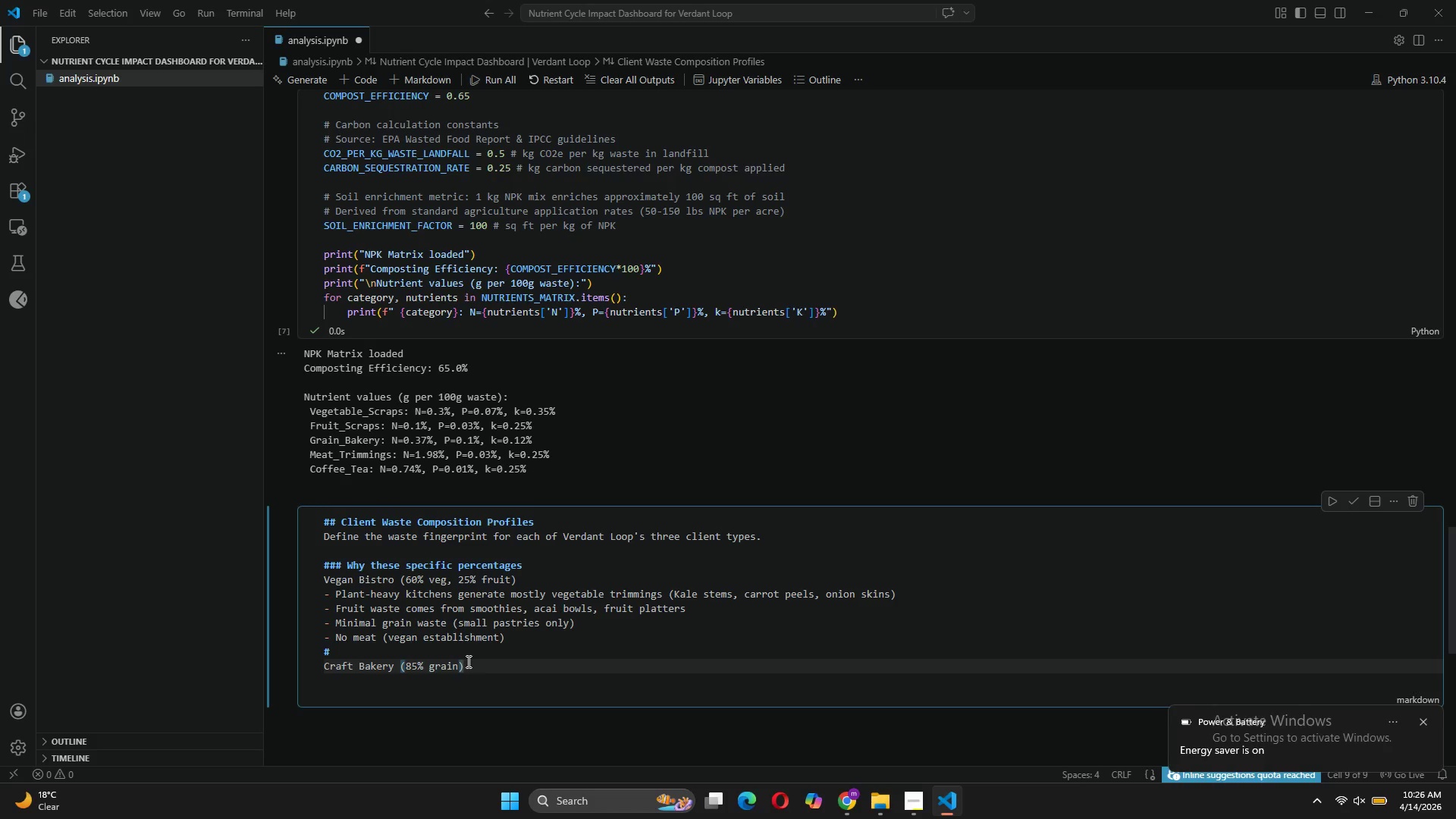 
key(ArrowRight)
 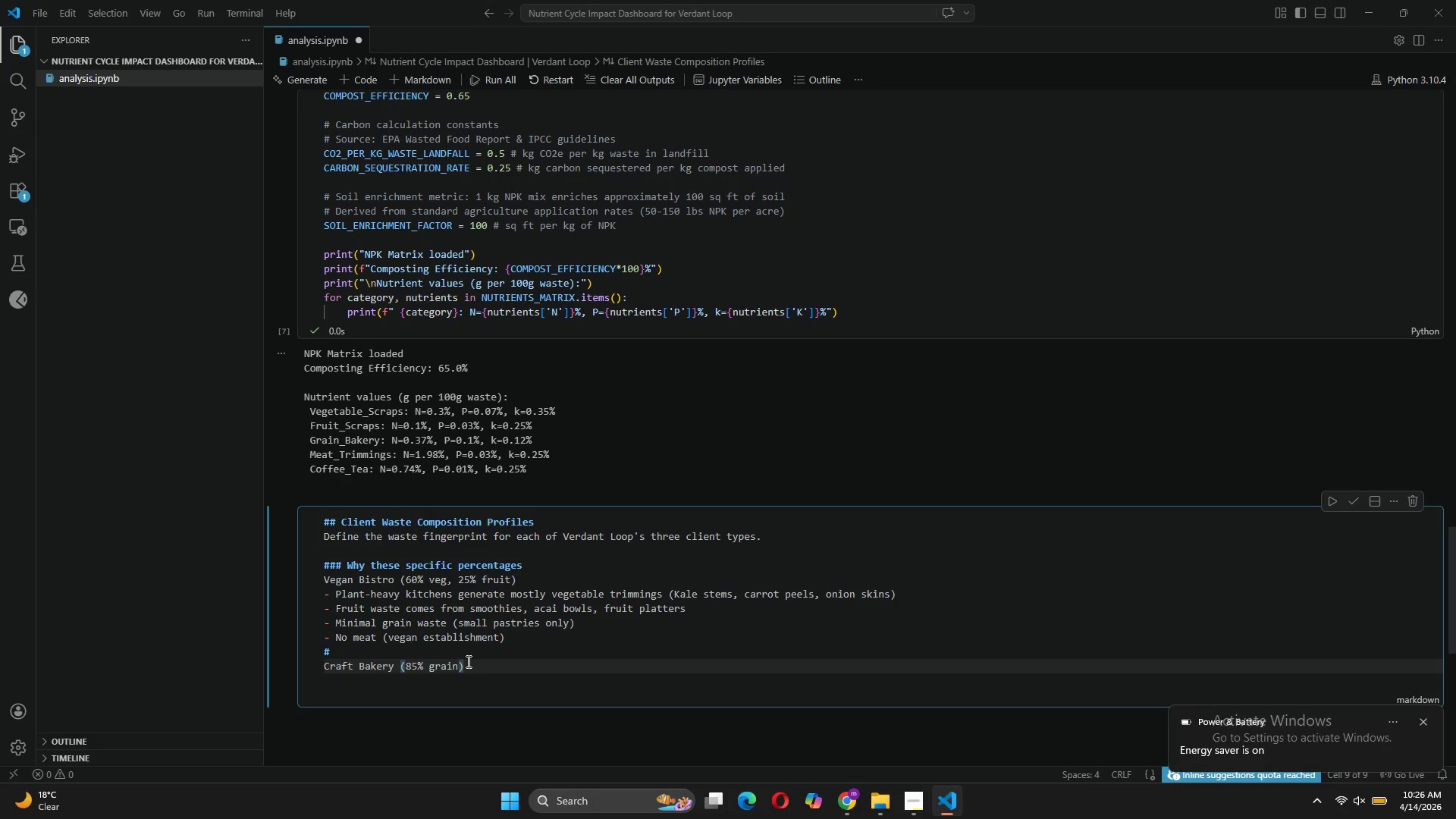 
key(Enter)
 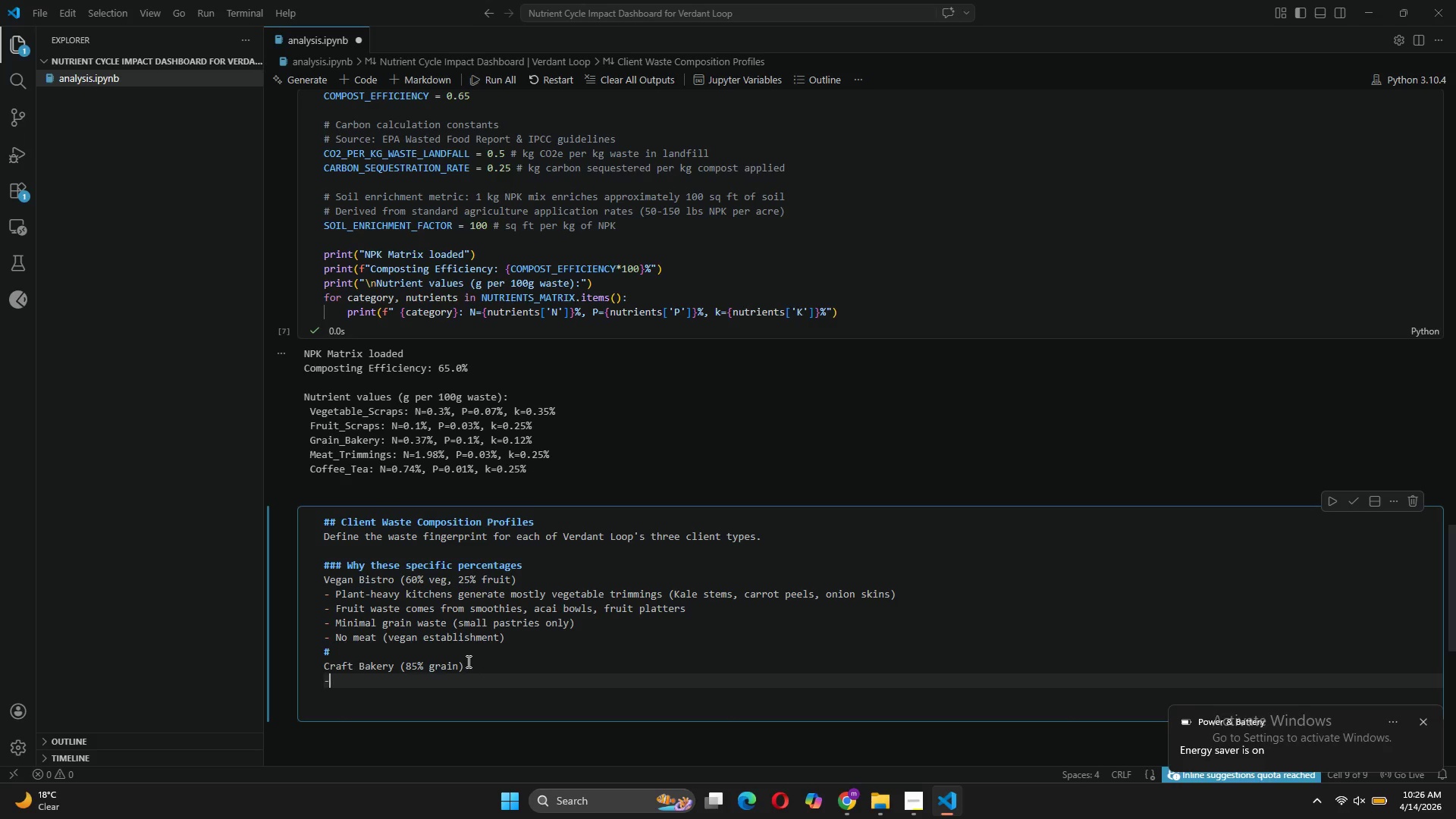 
type(- Stale bread, croissant )
 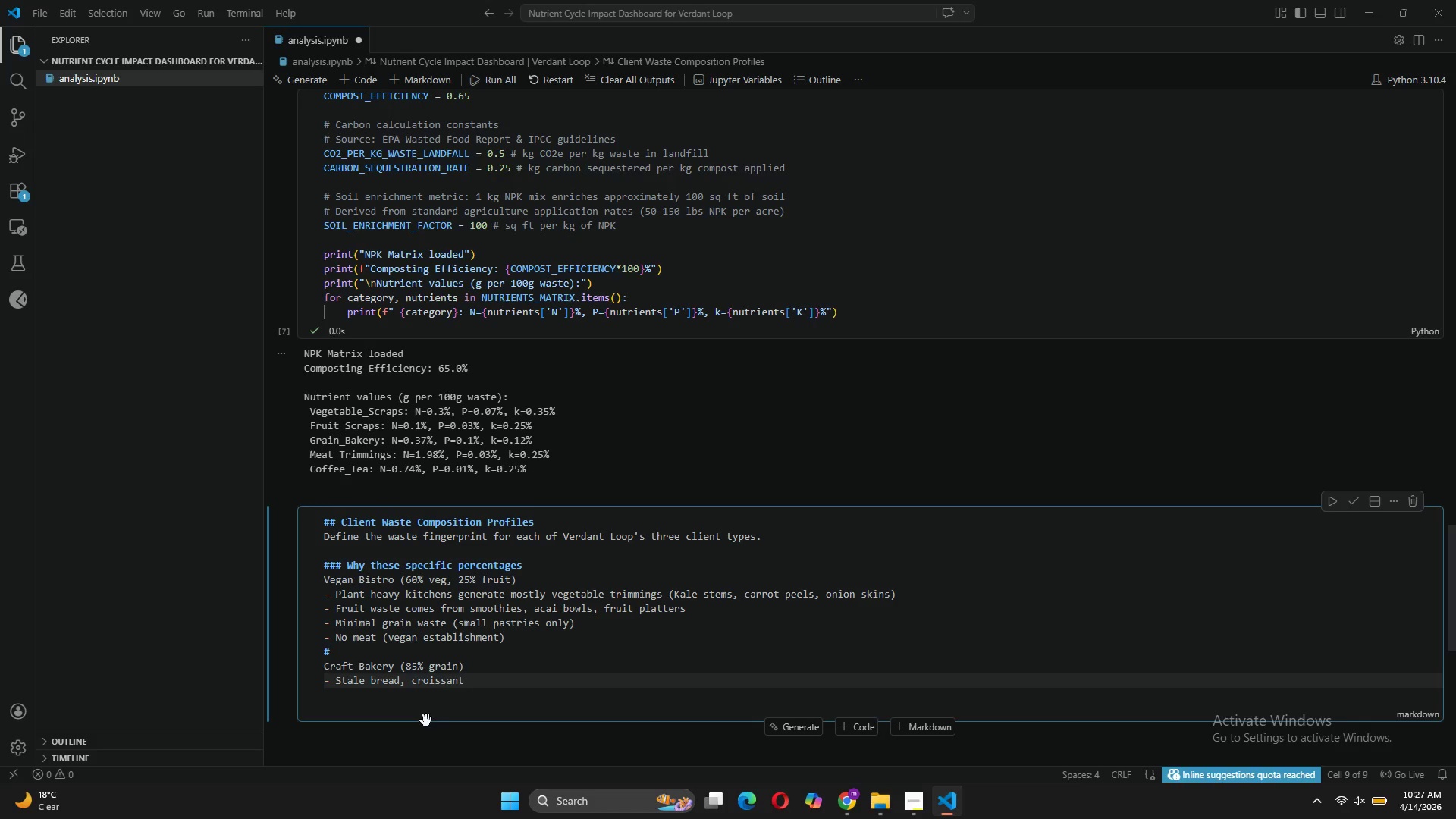 
type(trimmings )
key(Backspace)
type(, dough scraps dominate)
 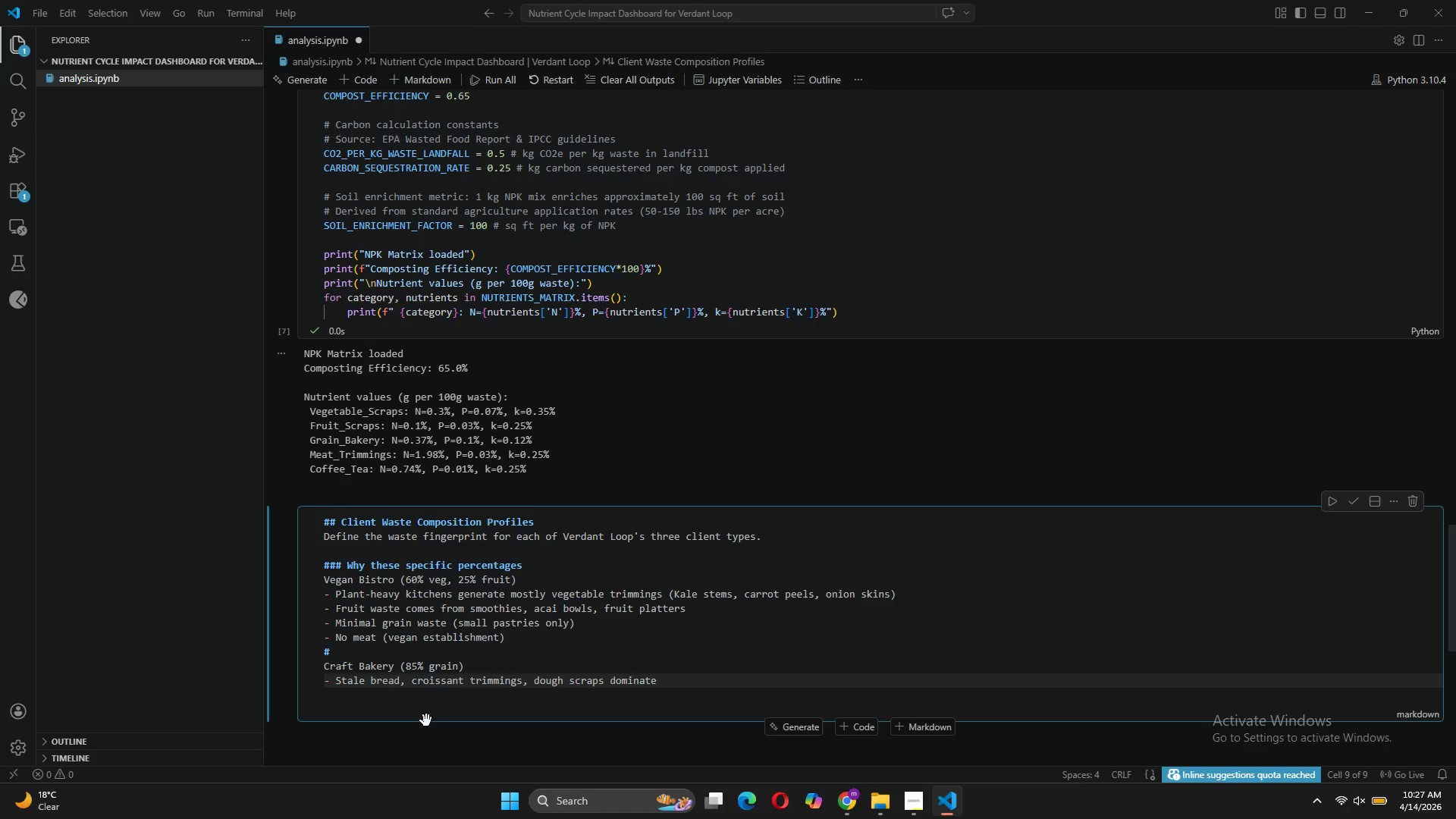 
key(Enter)
 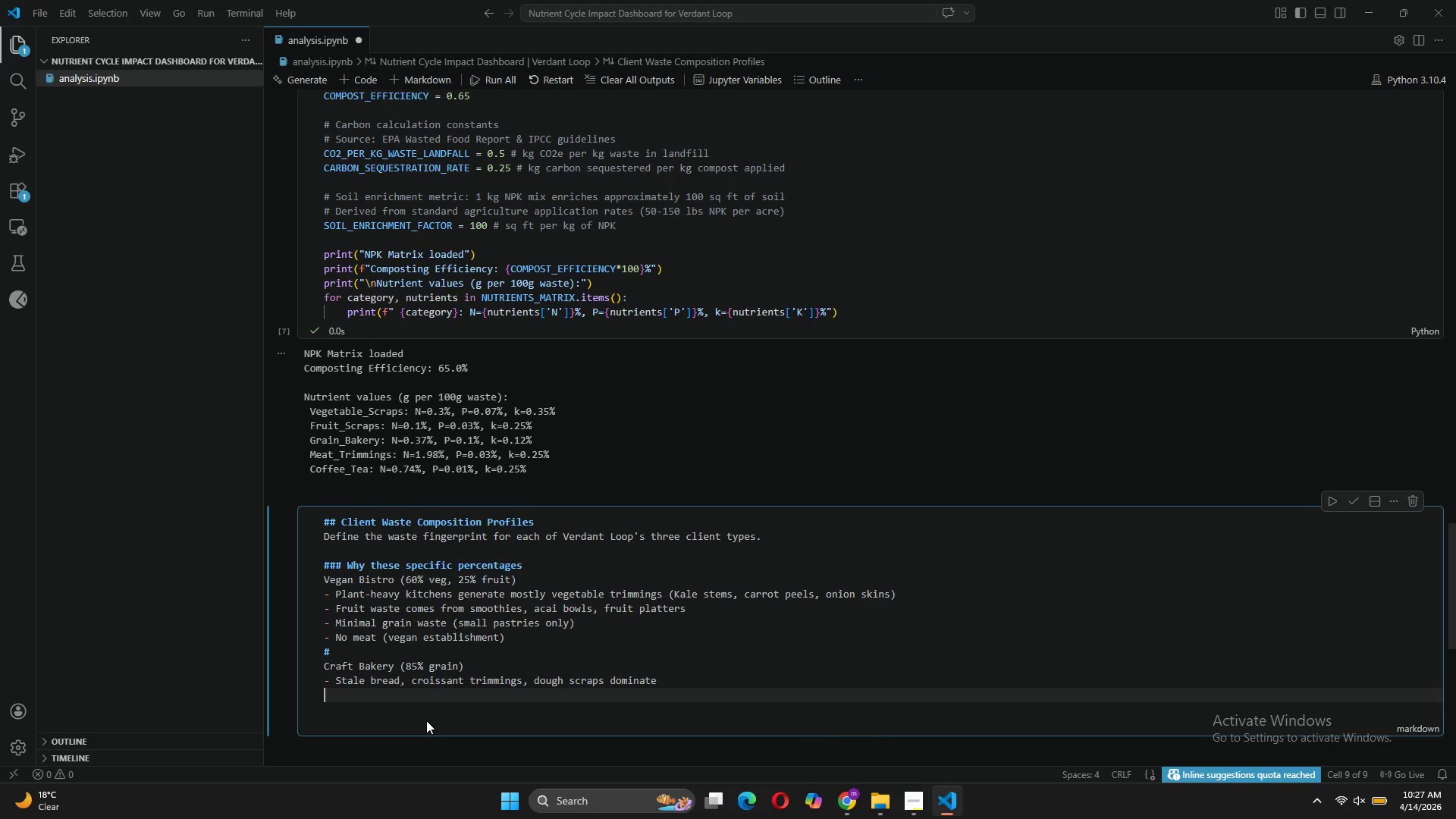 
type(Small)
 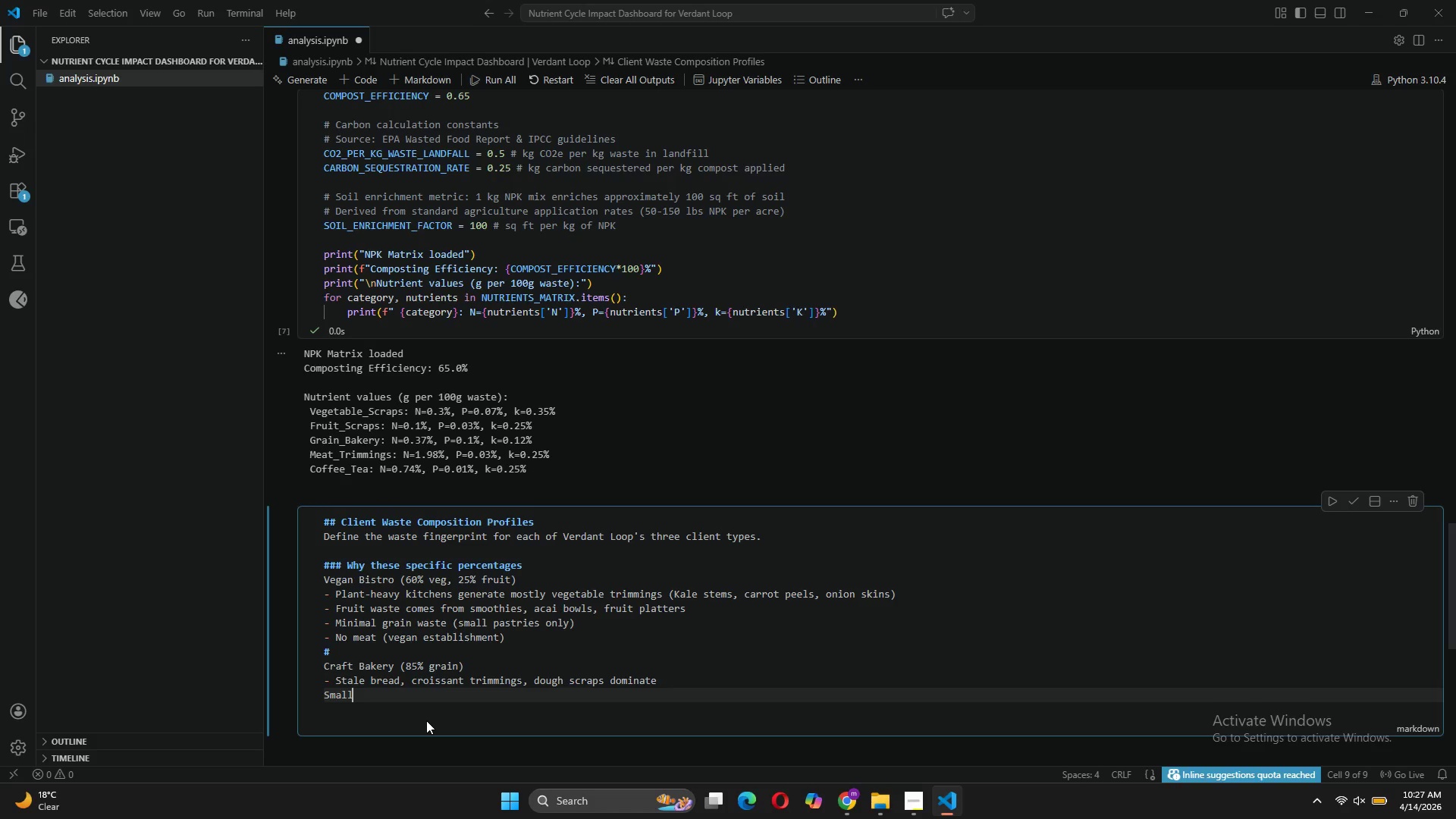 
wait(12.05)
 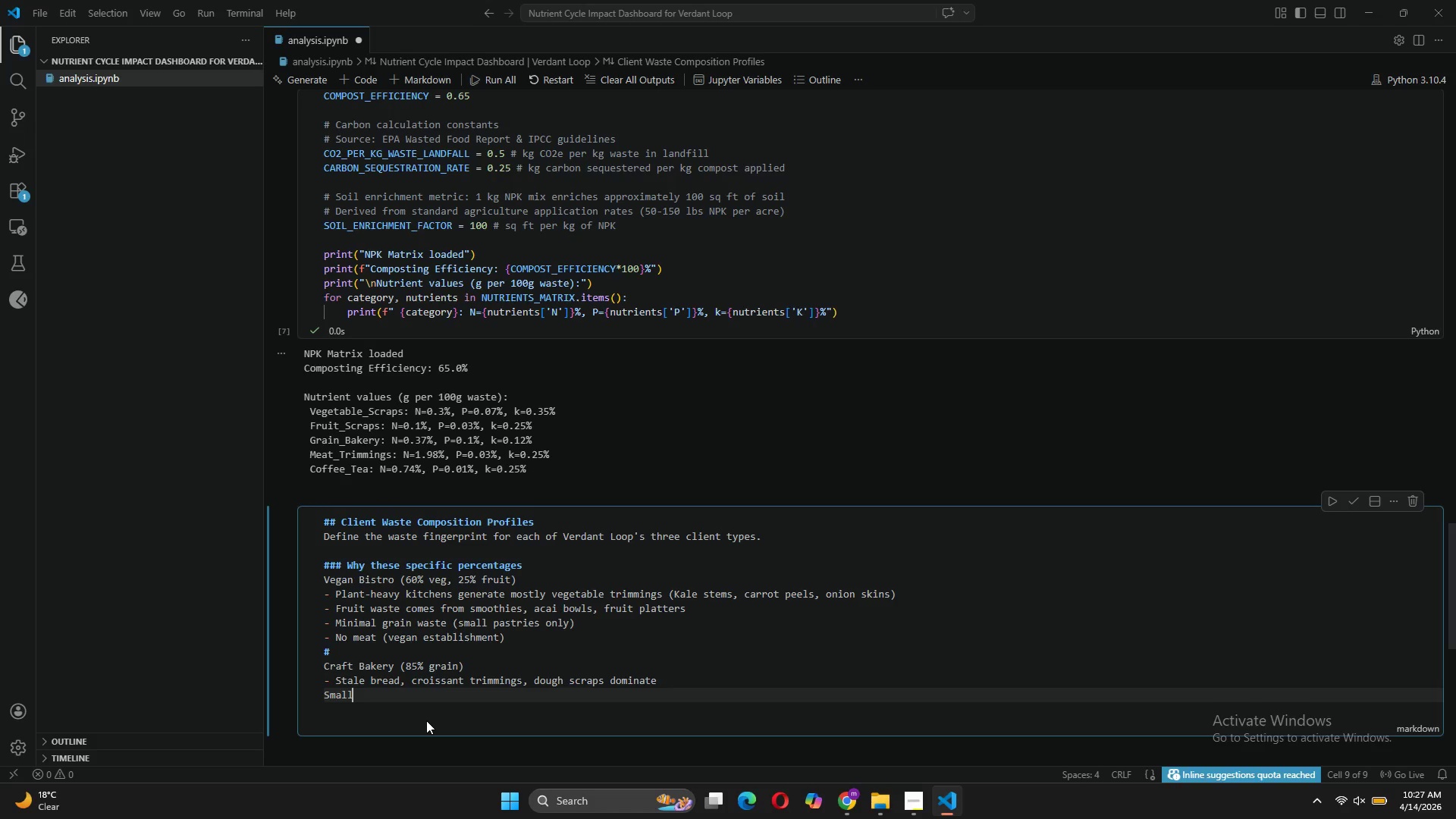 
left_click([324, 695])
 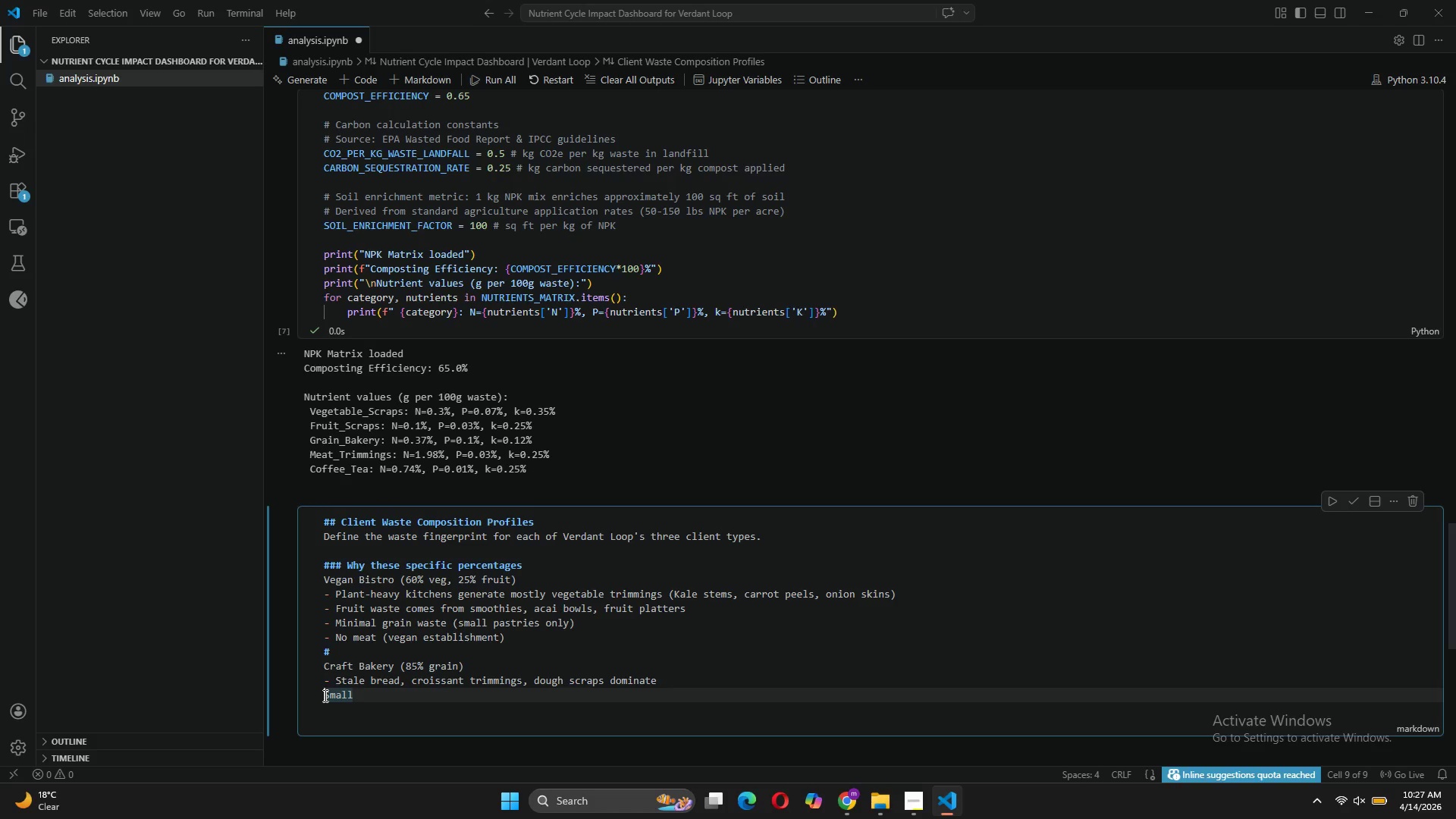 
key(Minus)
 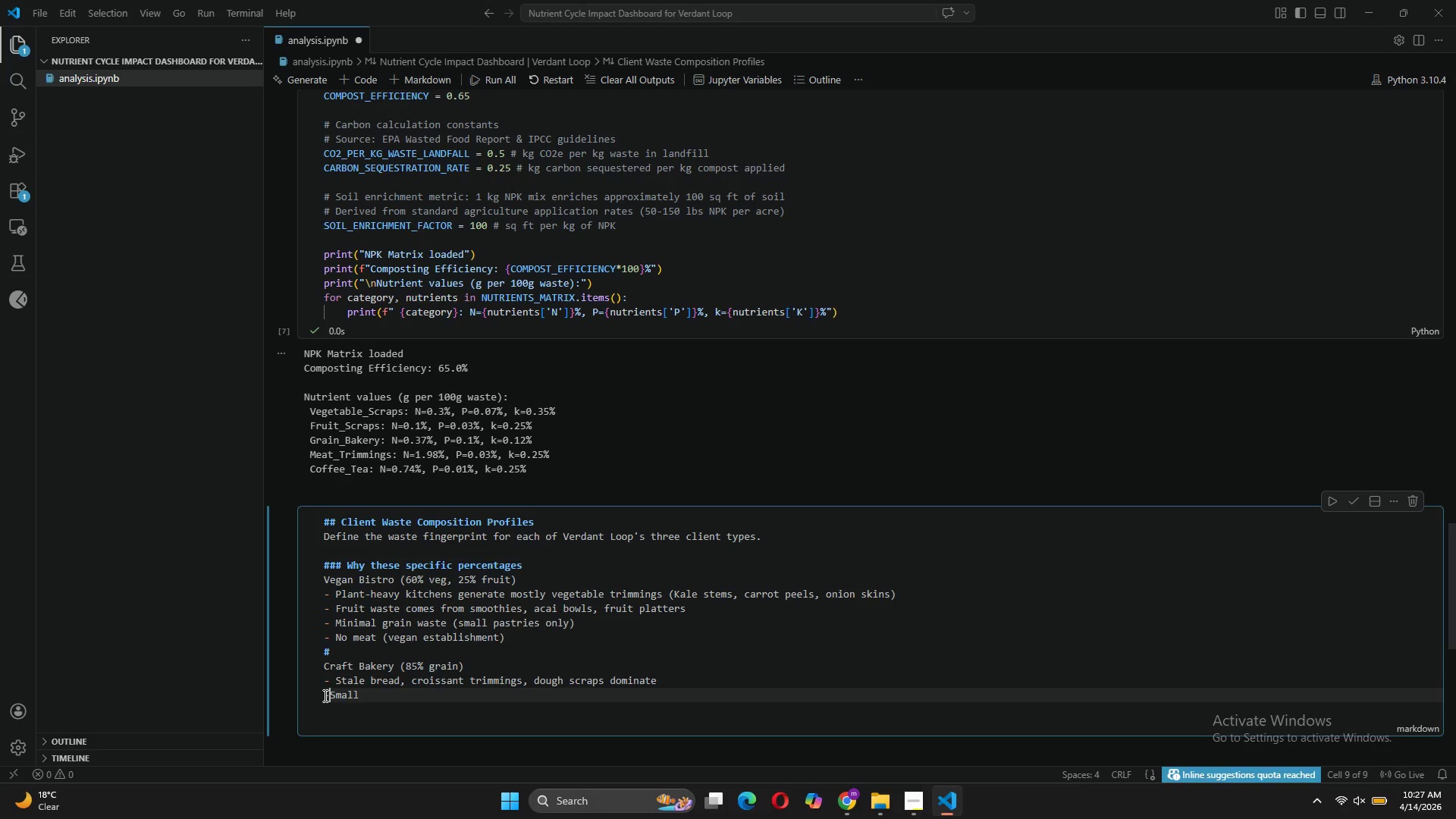 
key(Space)
 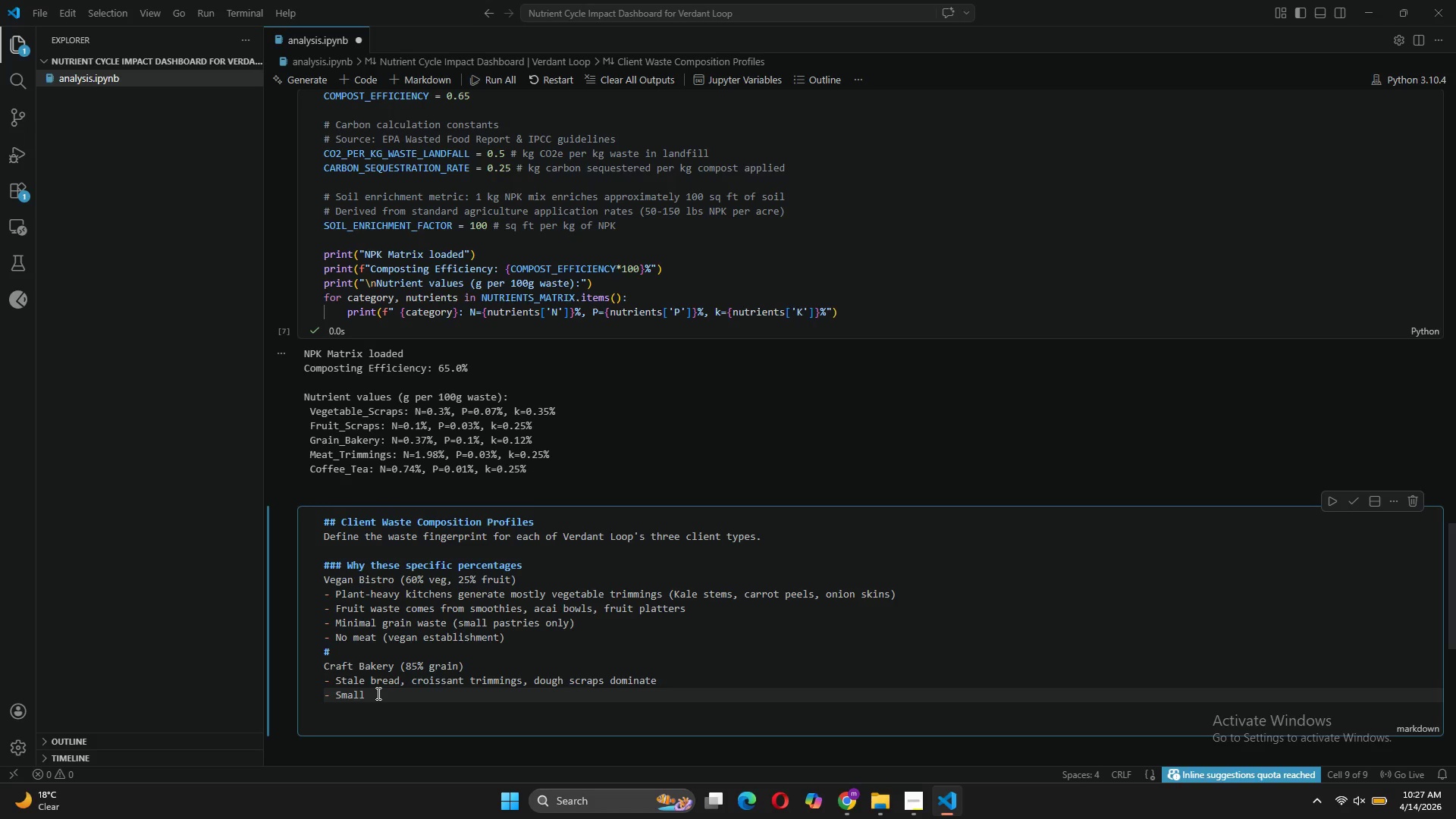 
left_click([377, 693])
 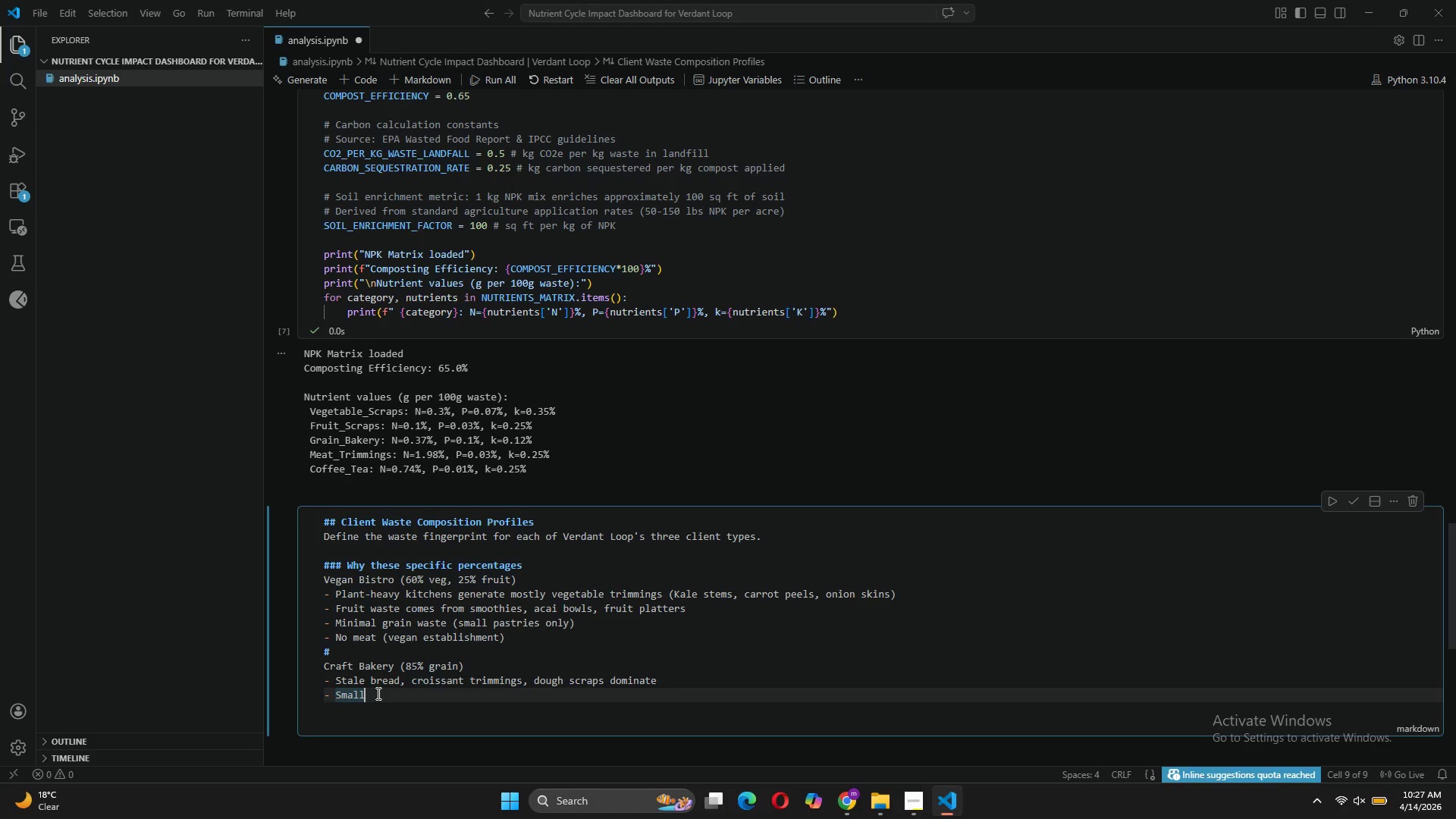 
type( amounts of fruit (fillings)
 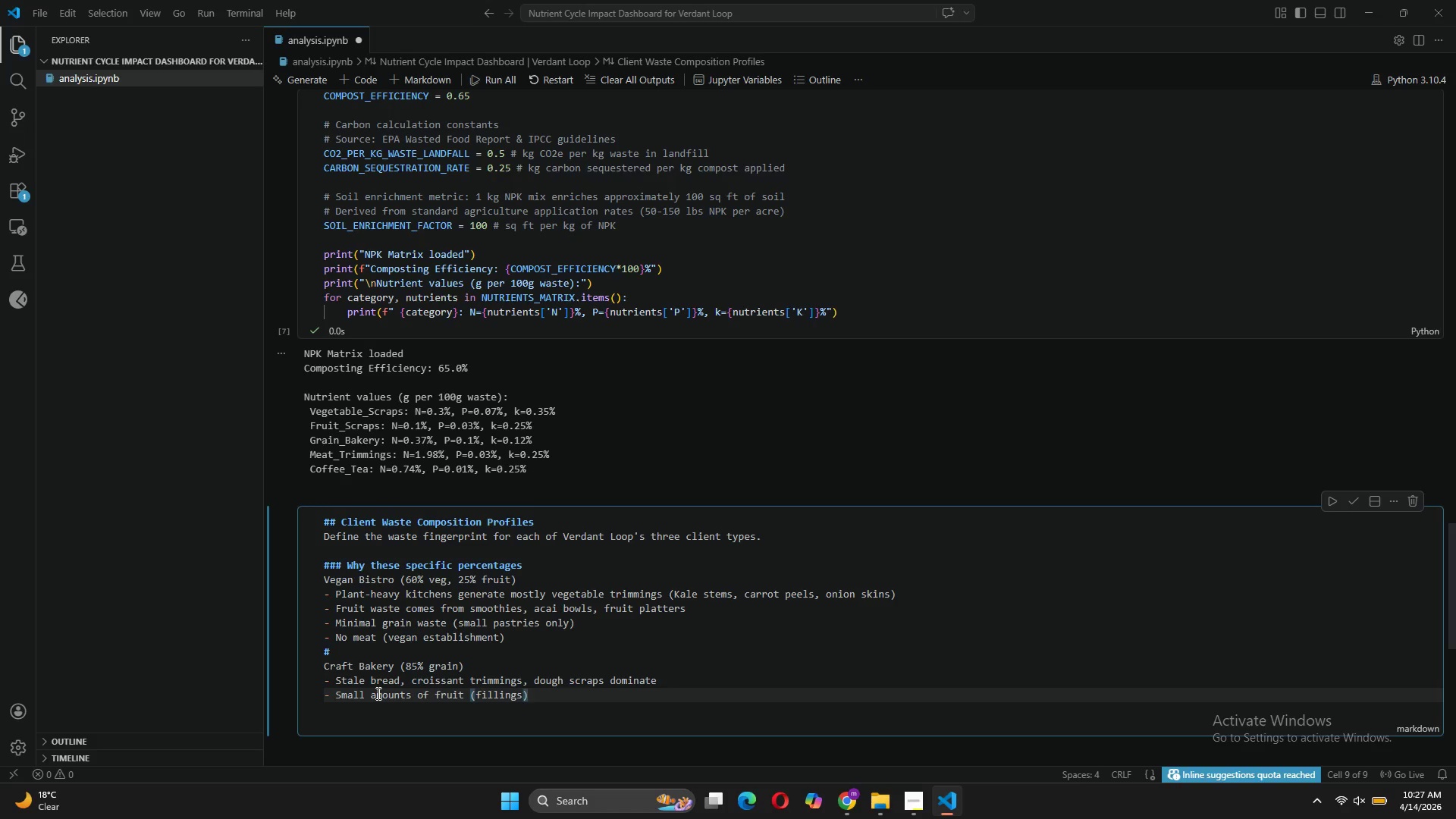 
key(ArrowRight)
 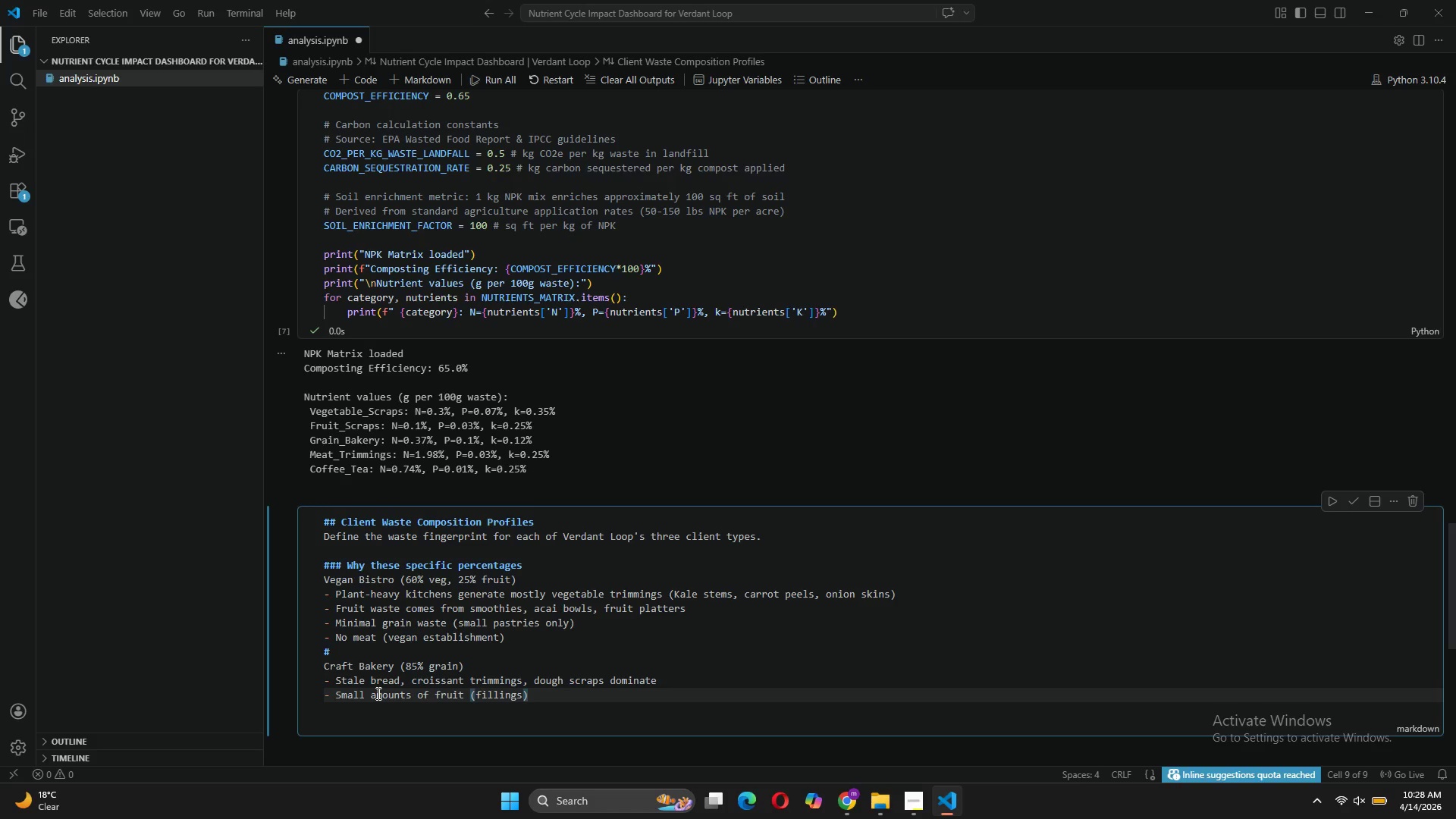 
type( andcoffe)
key(Backspace)
key(Backspace)
key(Backspace)
key(Backspace)
key(Backspace)
type( coffee (staff/employee waste)
 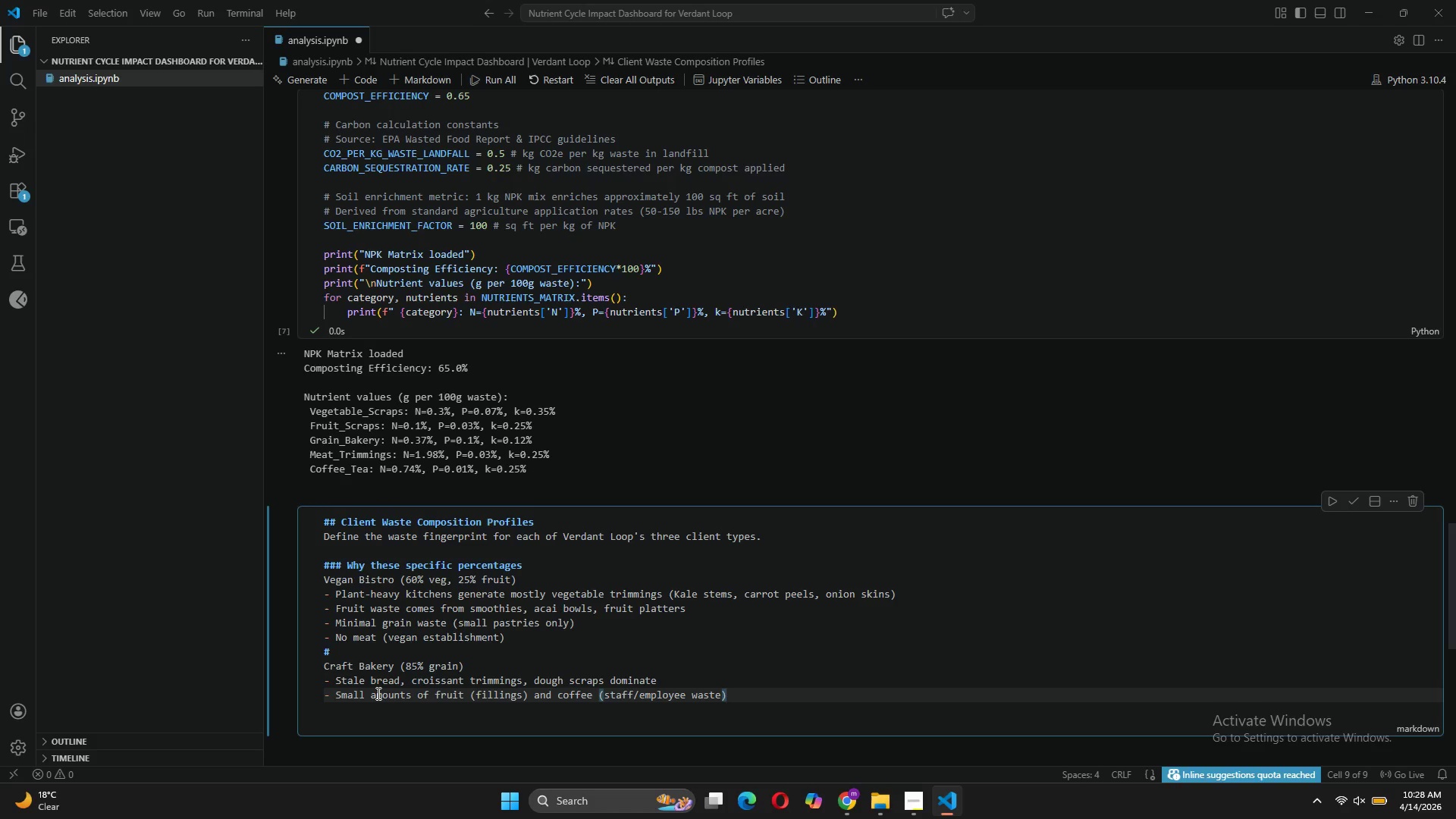 
wait(5.03)
 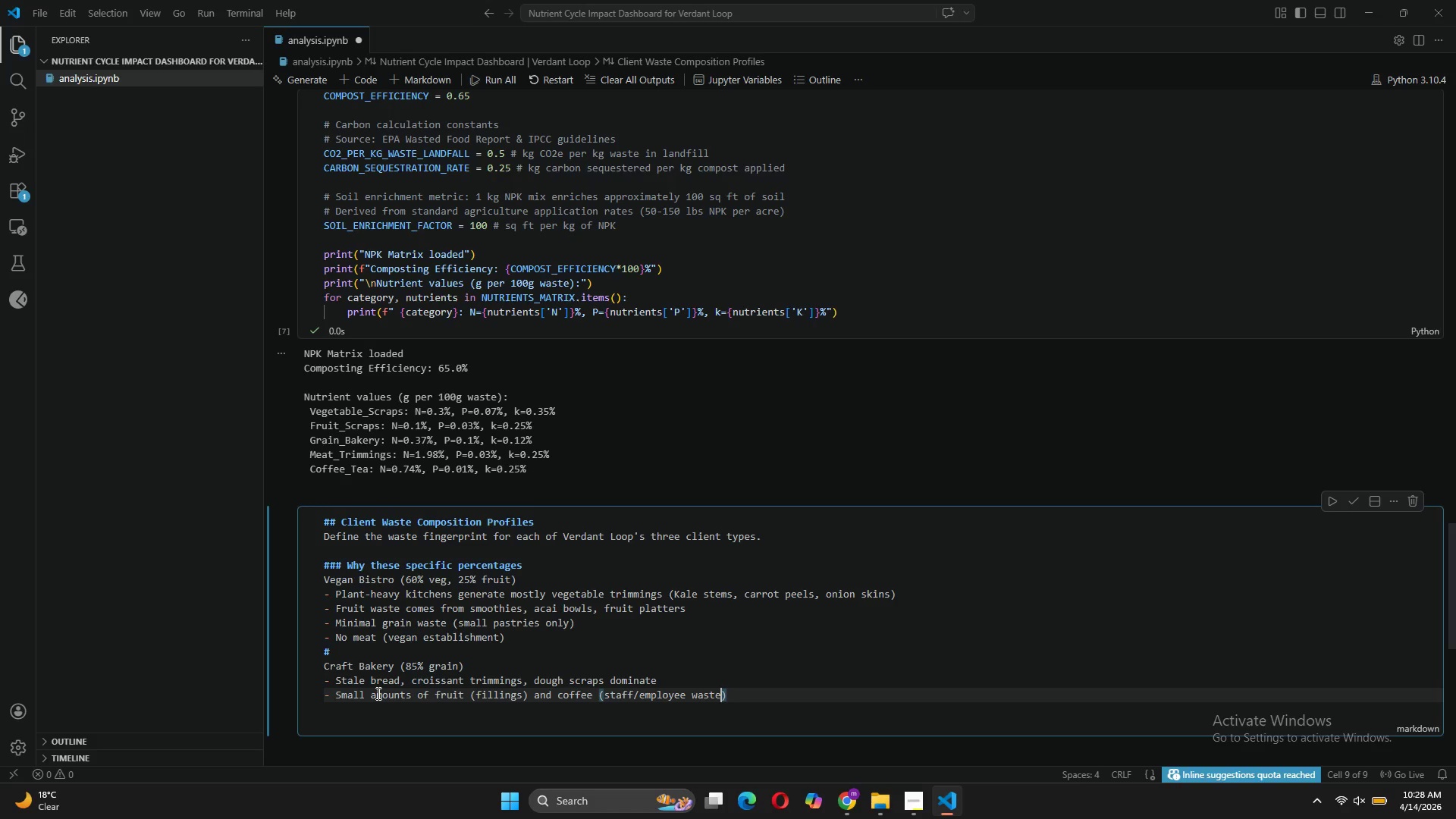 
key(ArrowRight)
 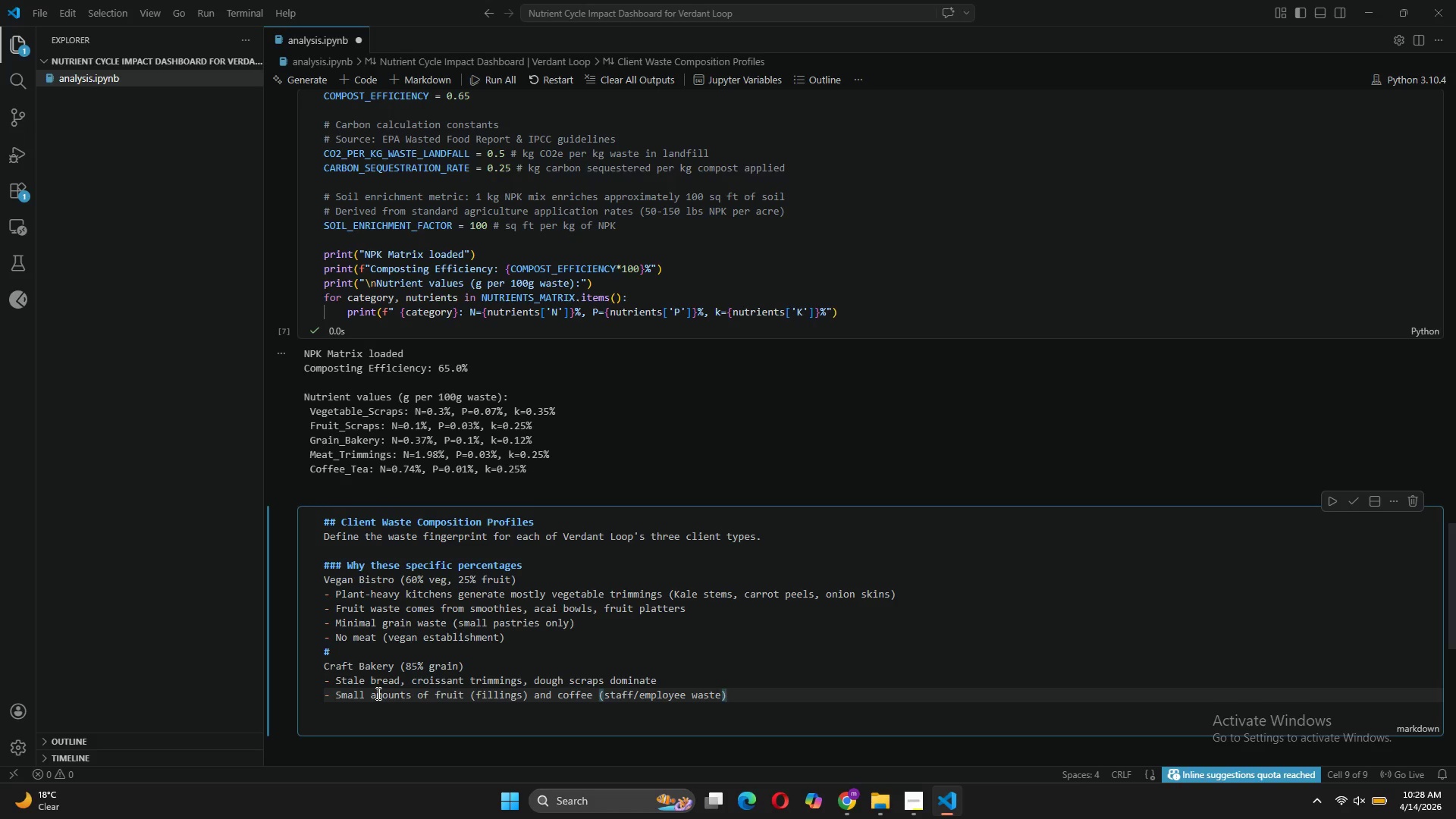 
key(Enter)
 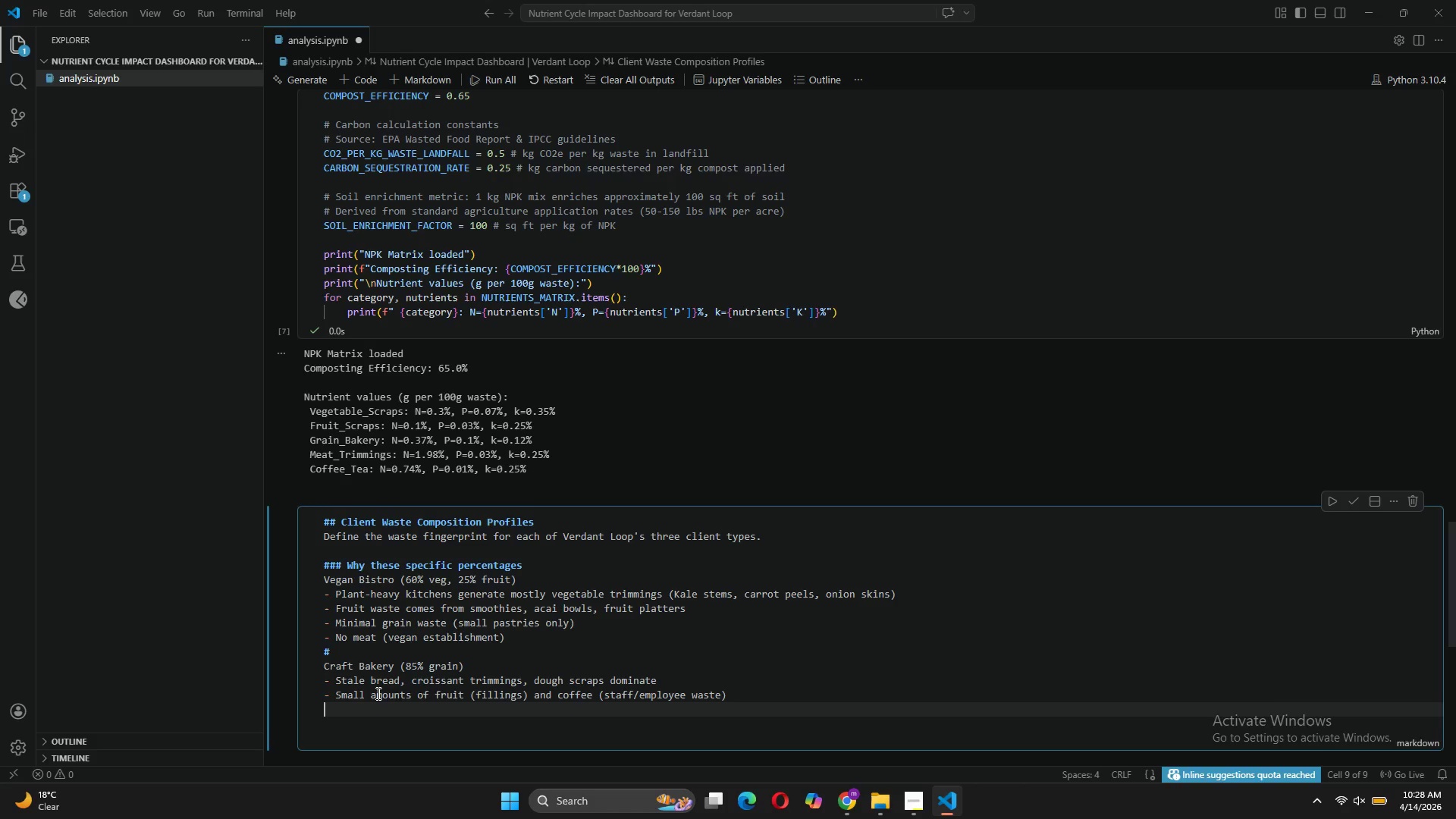 
key(Enter)
 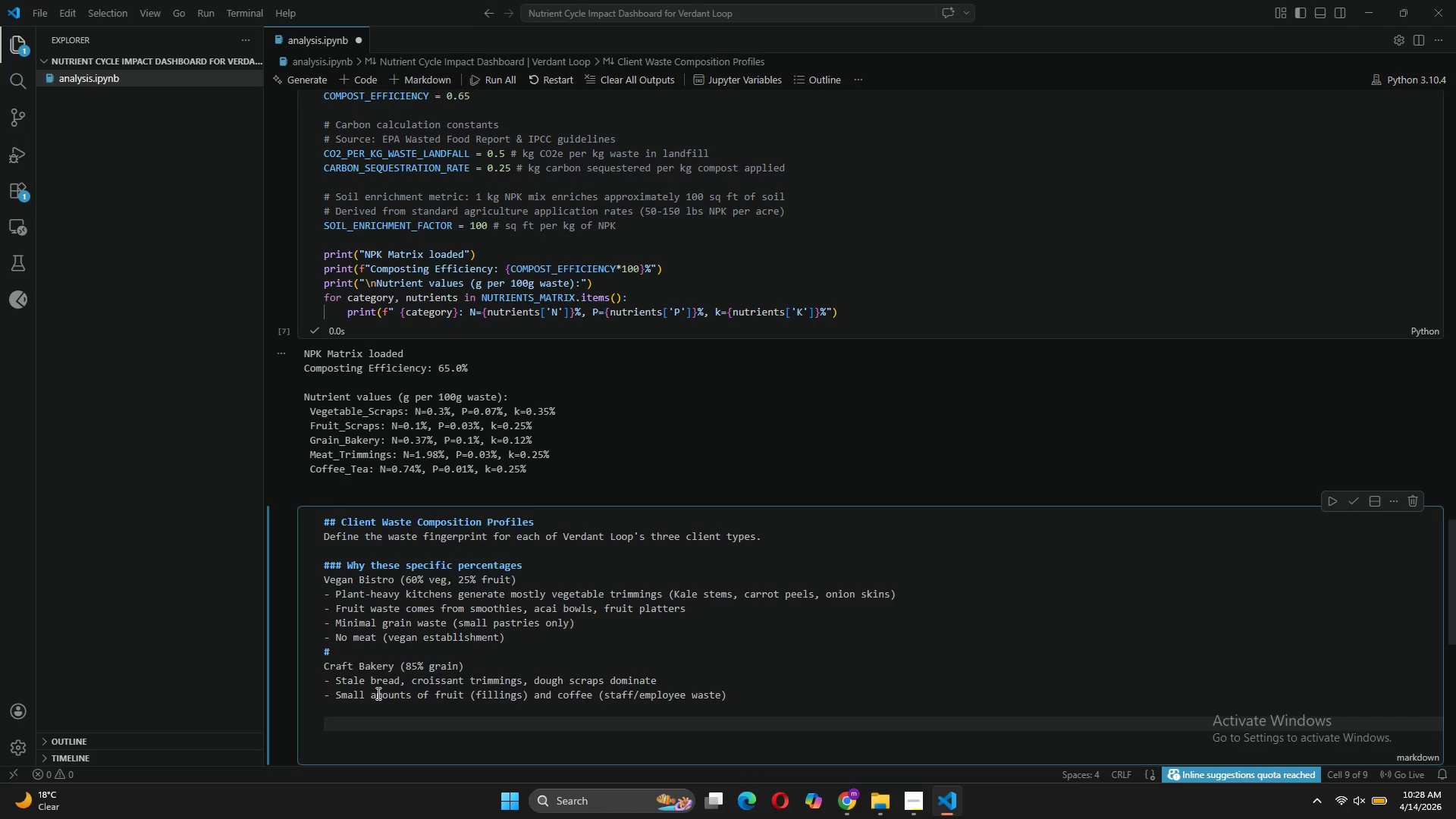 
key(Backspace)
 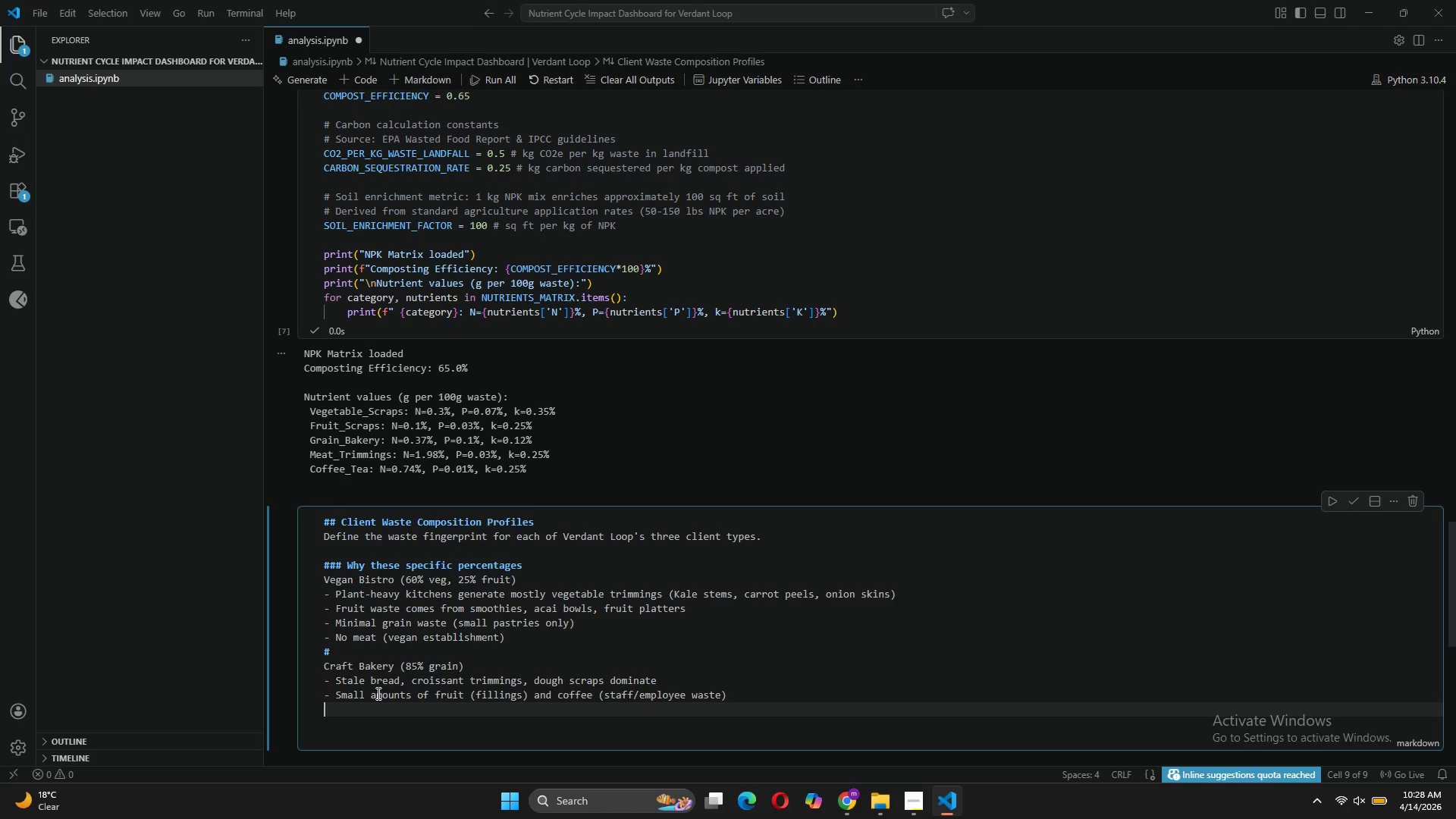 
key(Shift+3)
 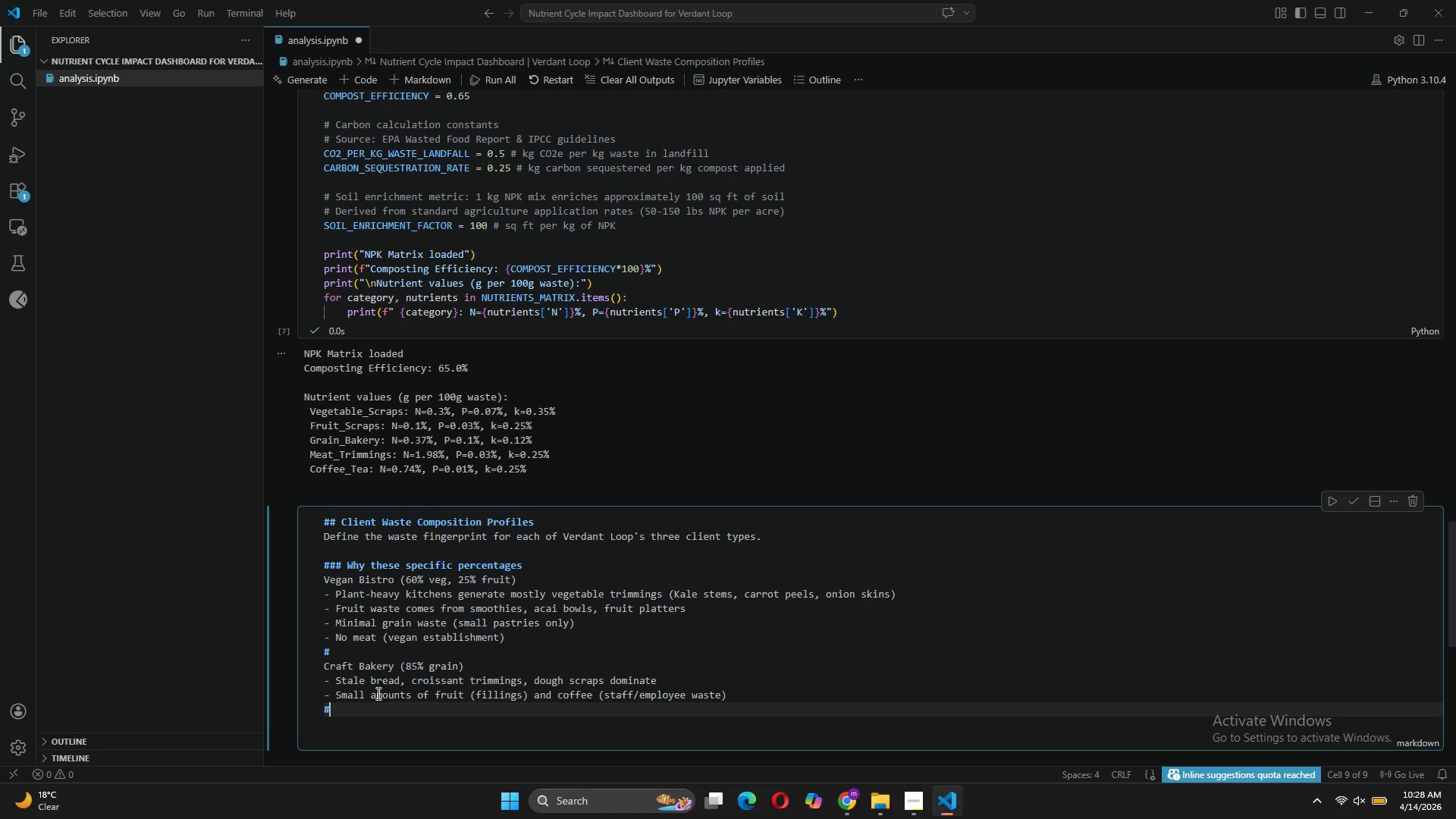 
key(Enter)
 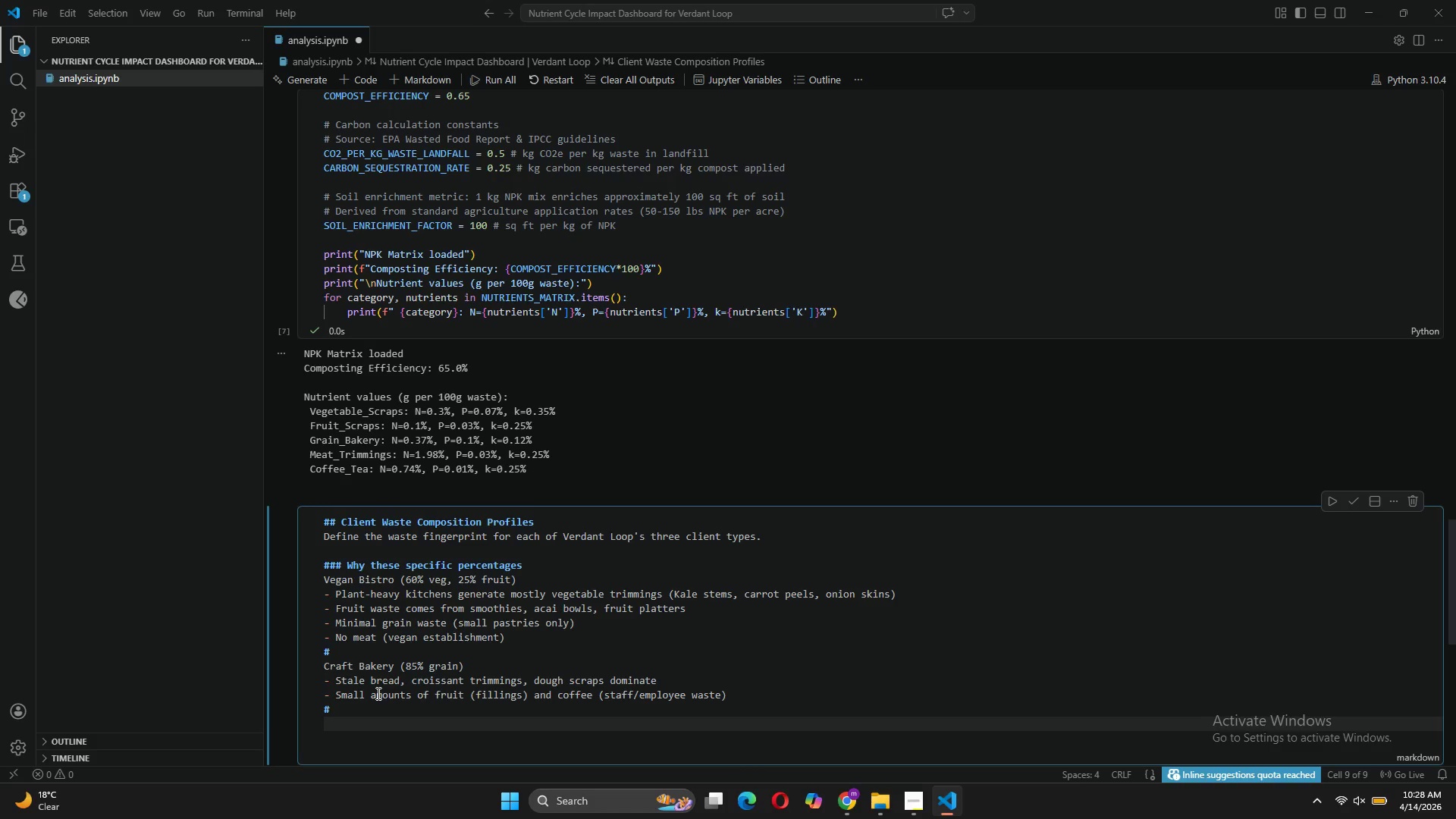 
type(Fr)
key(Backspace)
type(arm-to-Table Stre)
key(Backspace)
key(Backspace)
type(eak )
key(Backspace)
type(house *)
key(Backspace)
type((35% meat, 30%)
 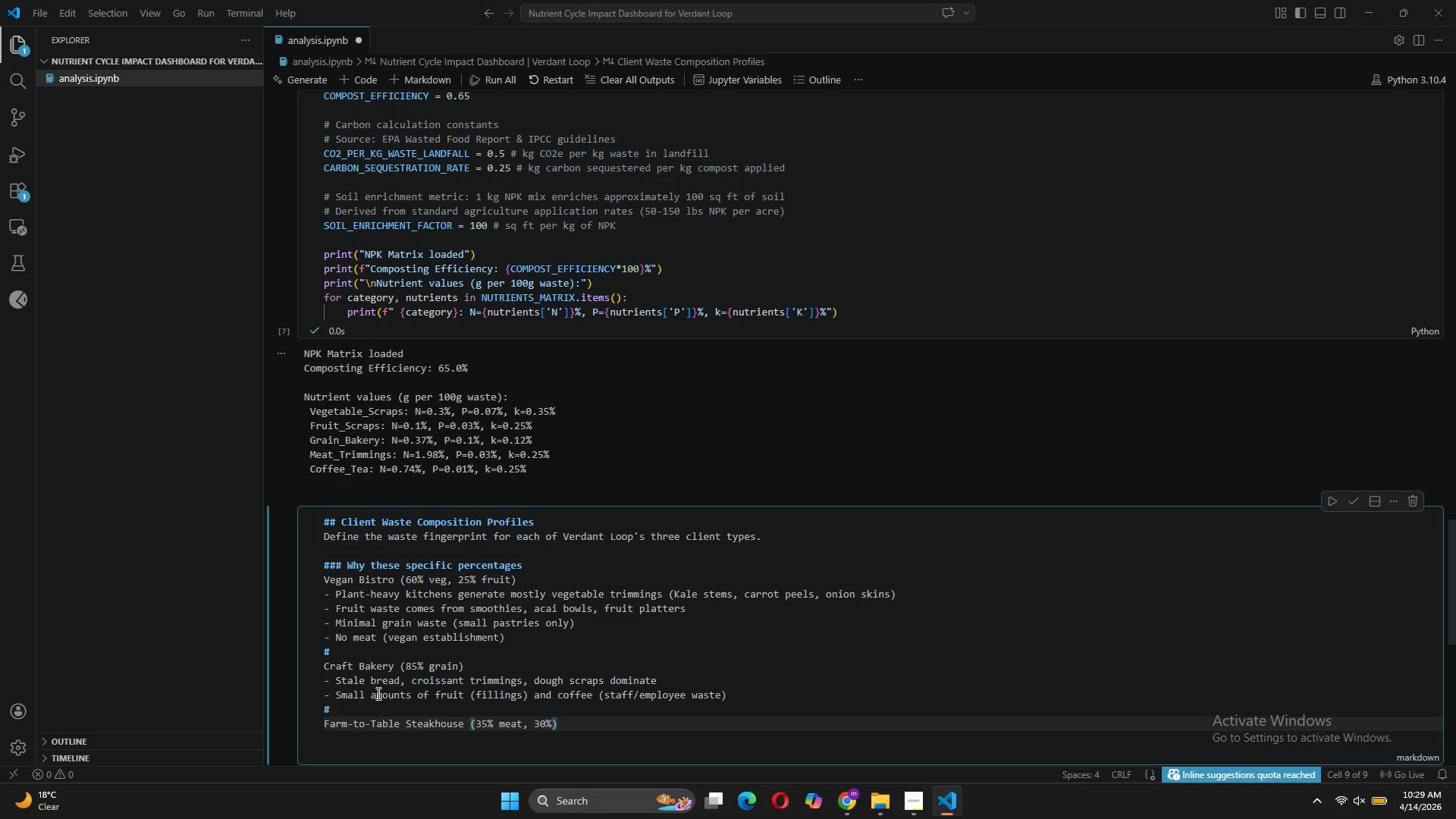 
type( veg)
 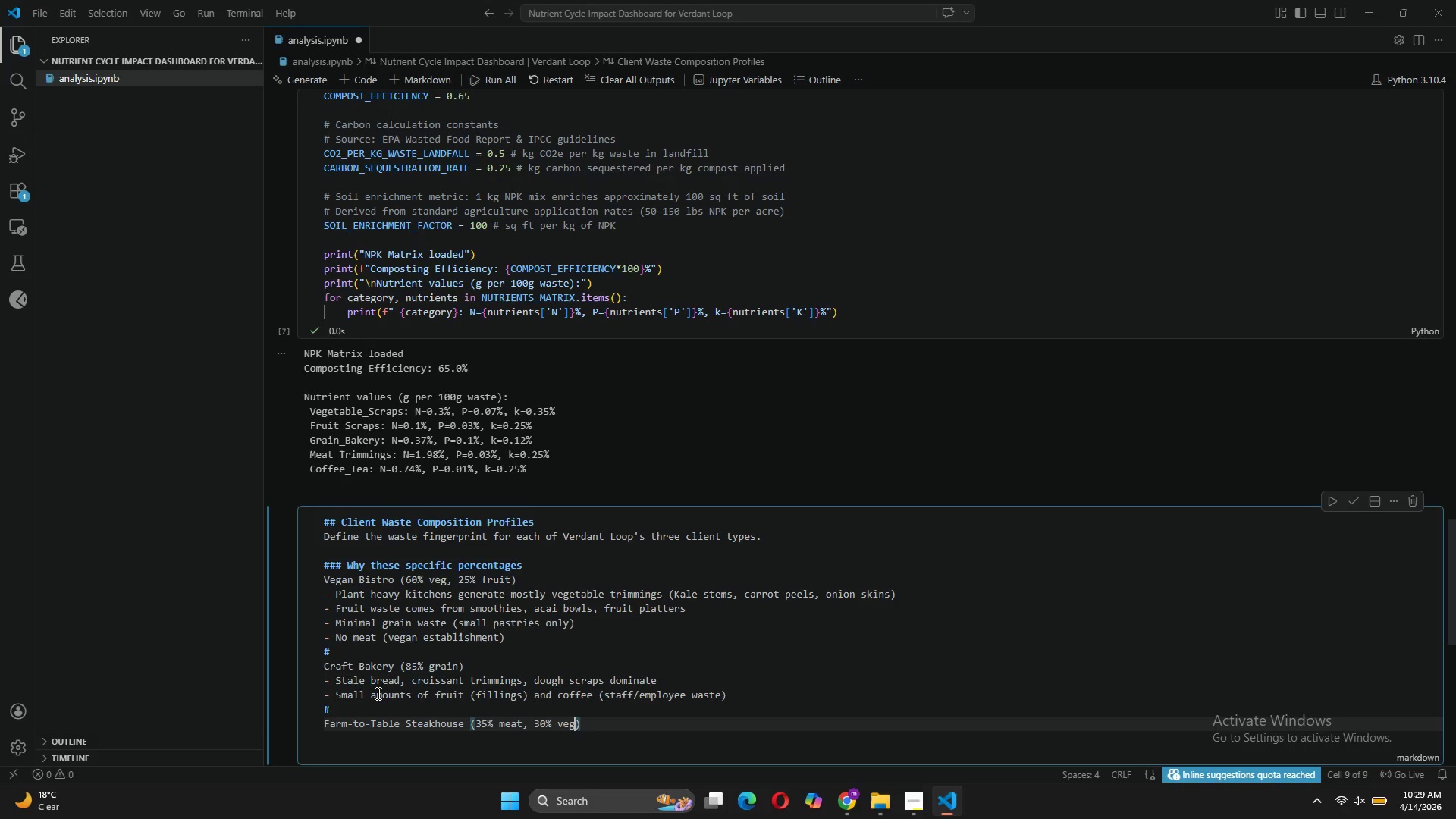 
key(ArrowRight)
 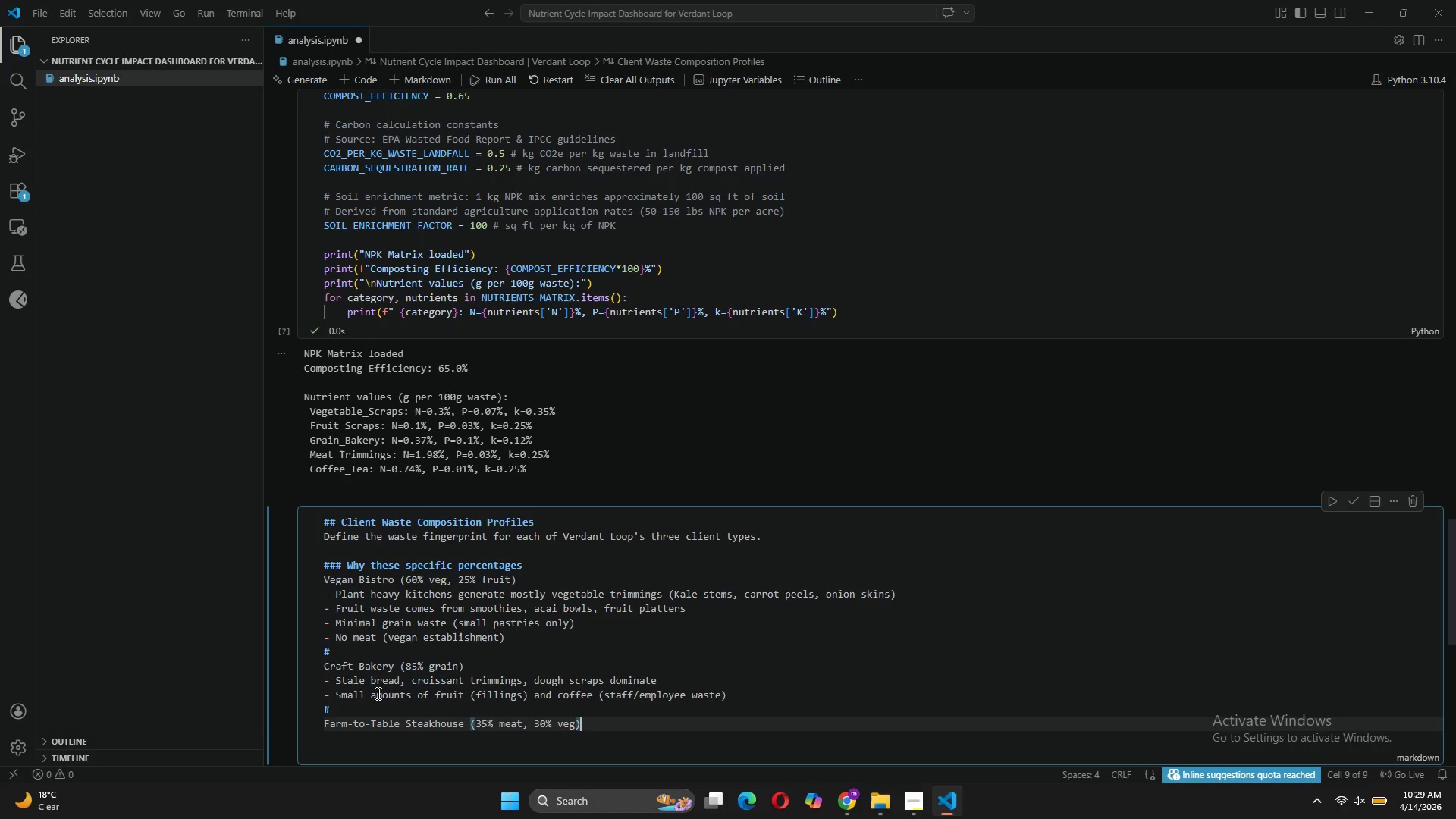 
key(Enter)
 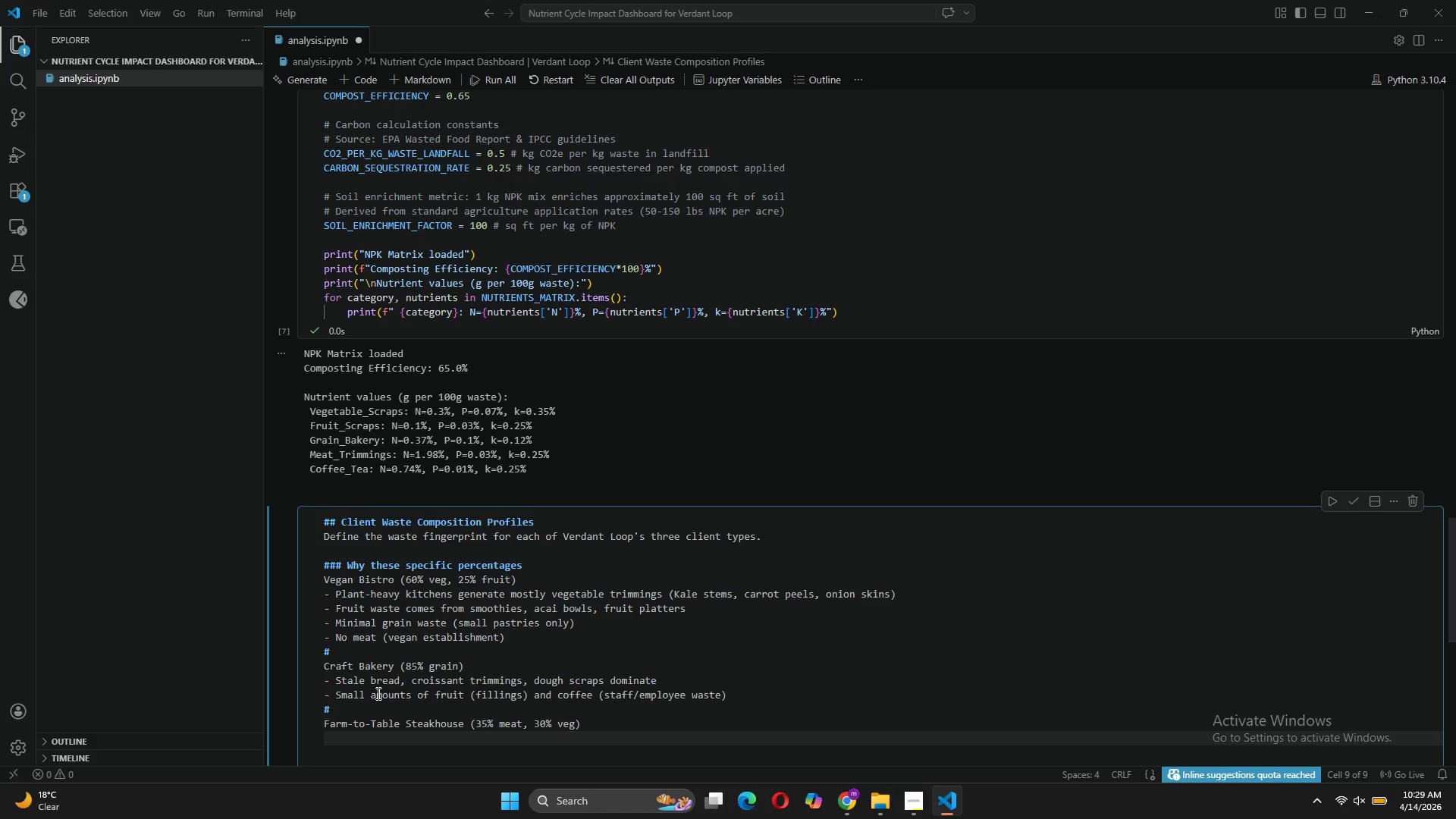 
type(- Meat trimings from )
 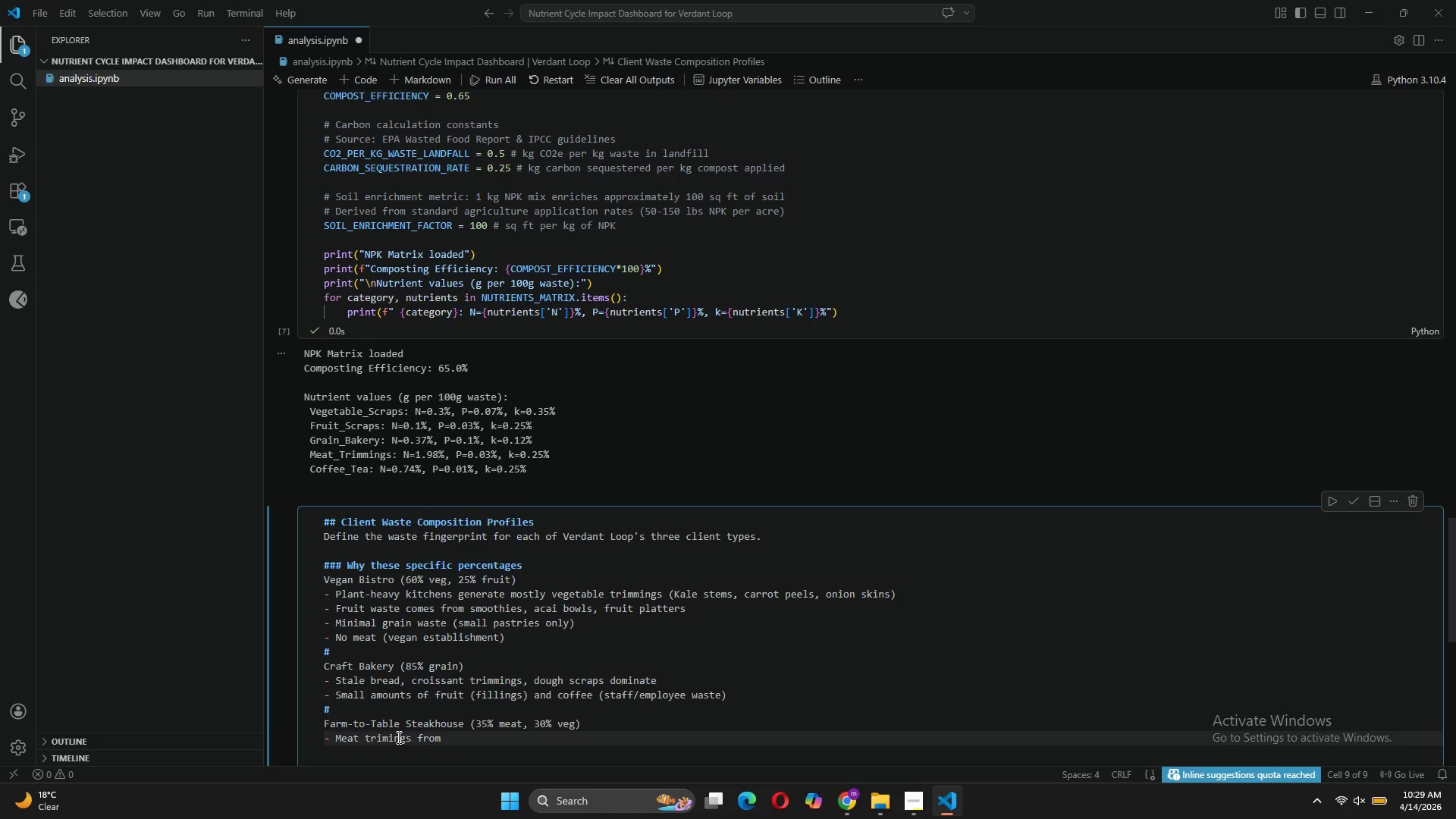 
left_click([388, 741])
 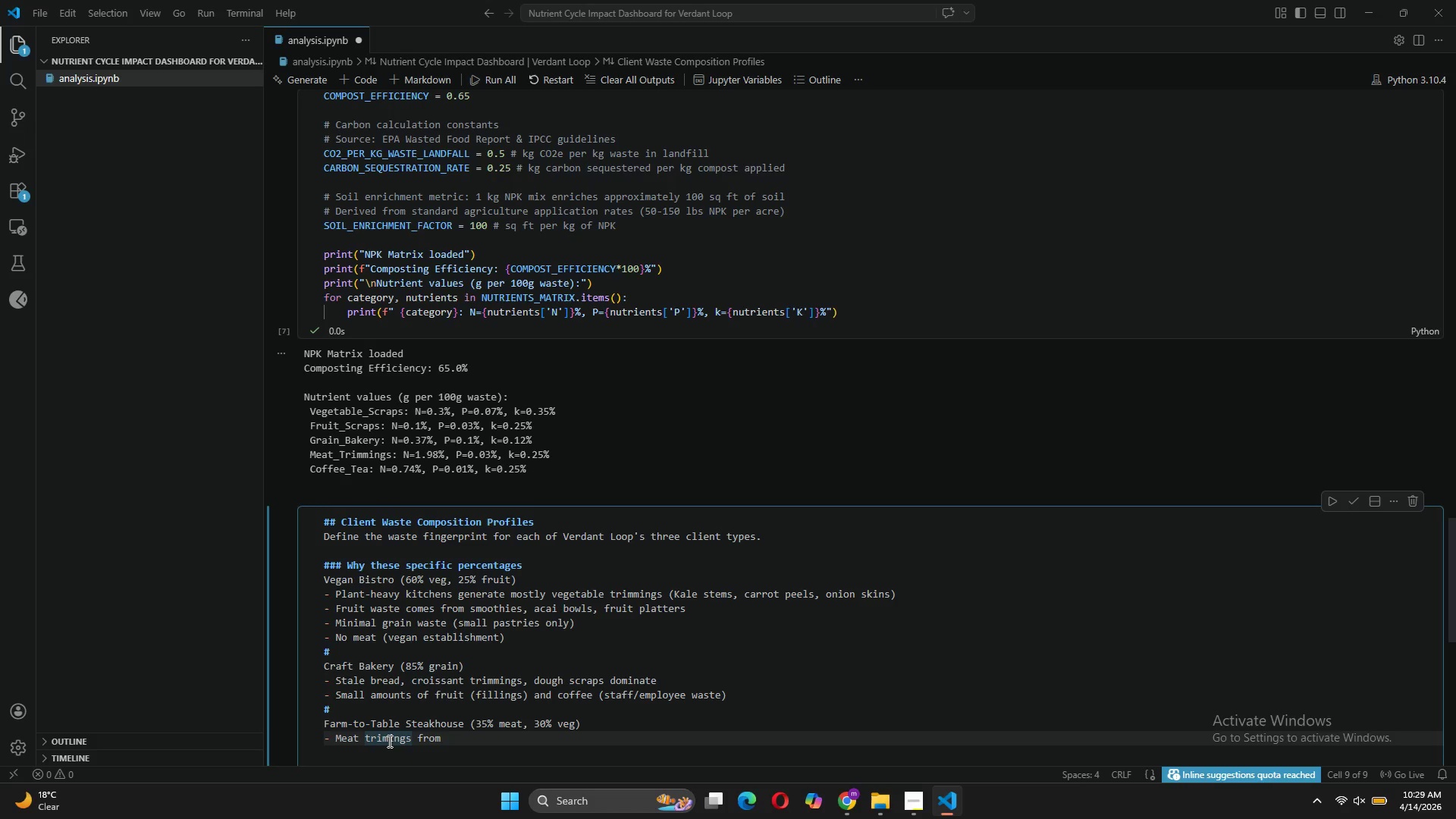 
key(M)
 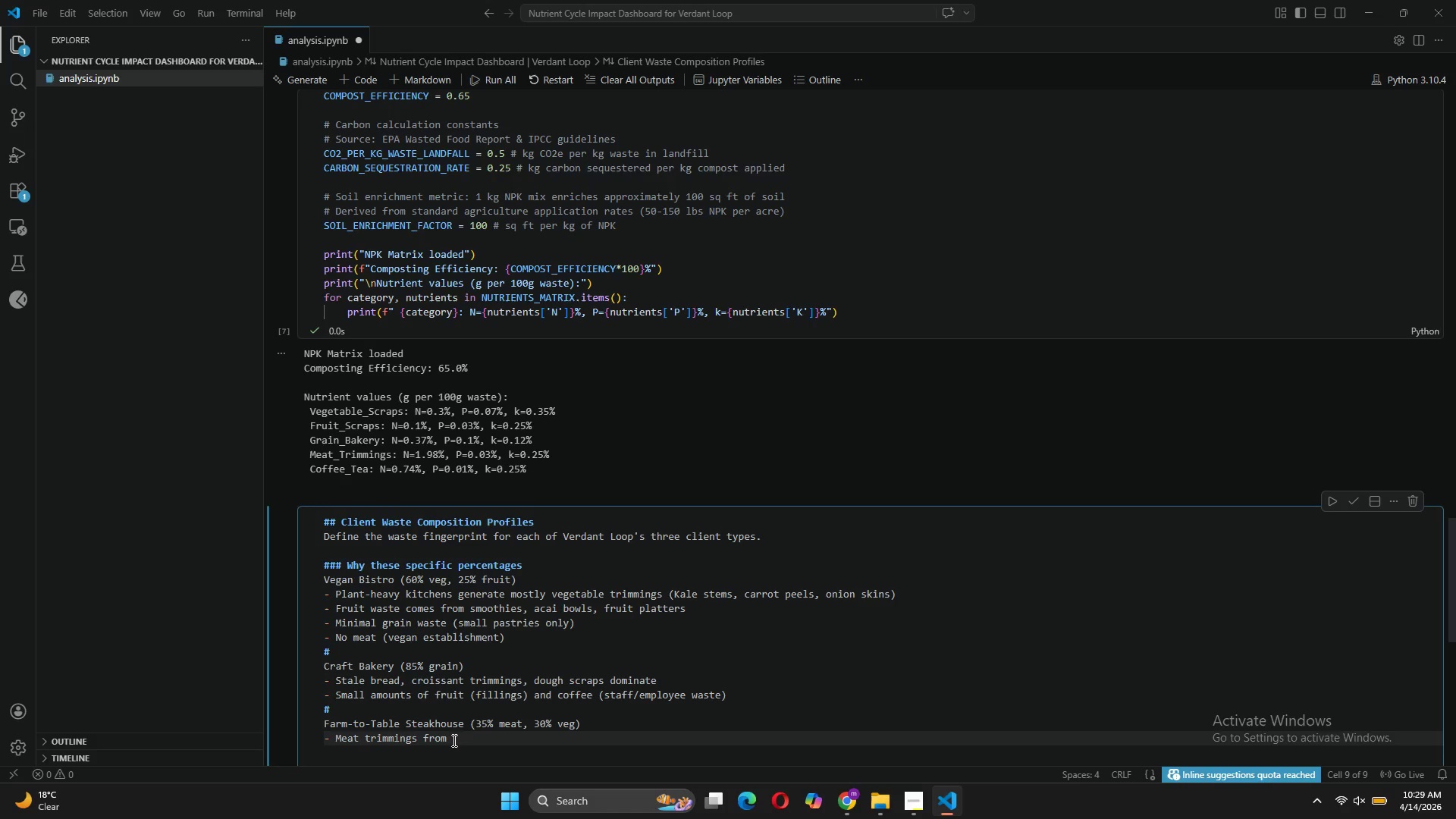 
left_click([472, 738])
 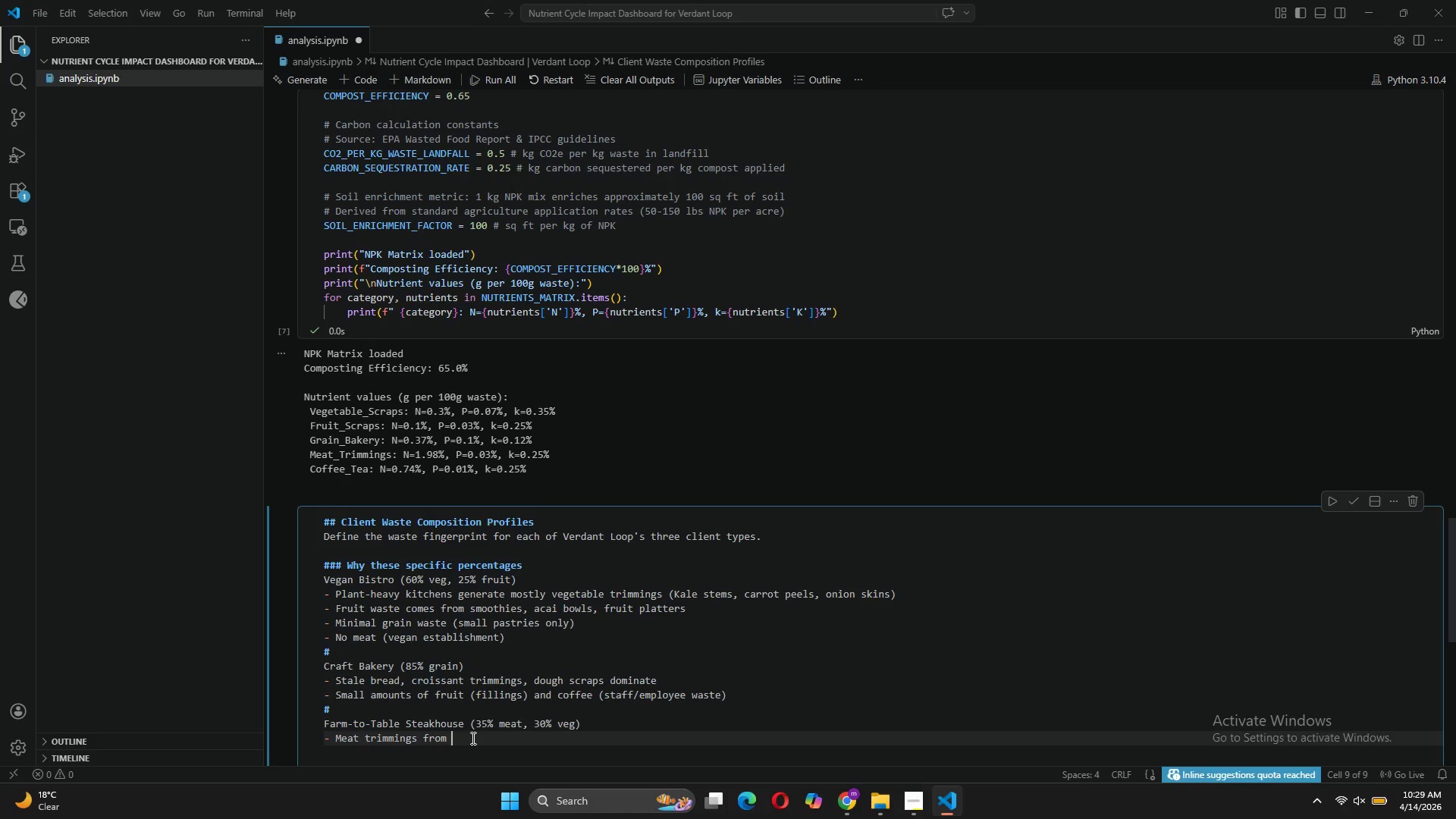 
type(steak preparation (d)
key(Backspace)
type(fat, gristle, bones)
 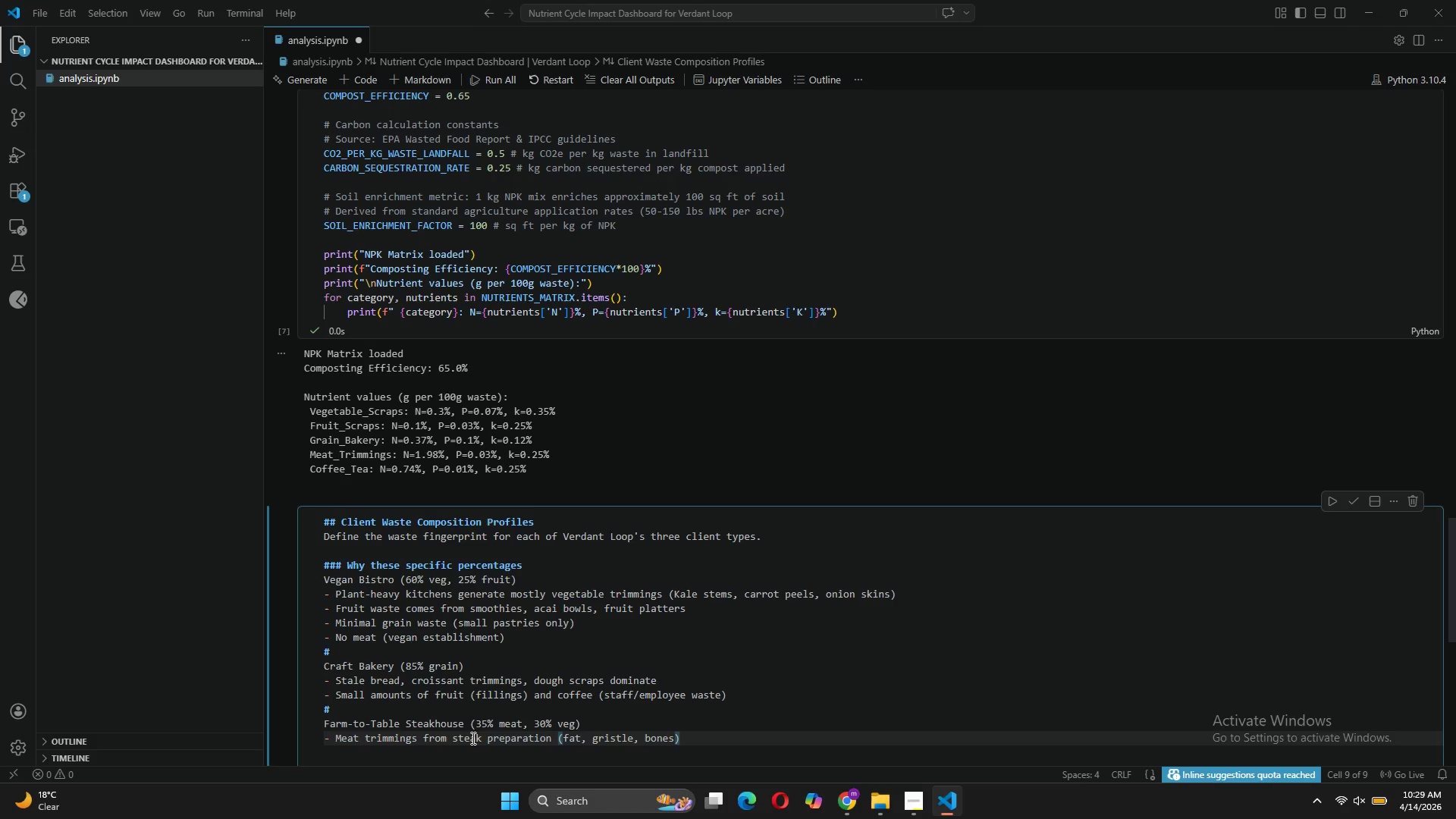 
key(ArrowRight)
 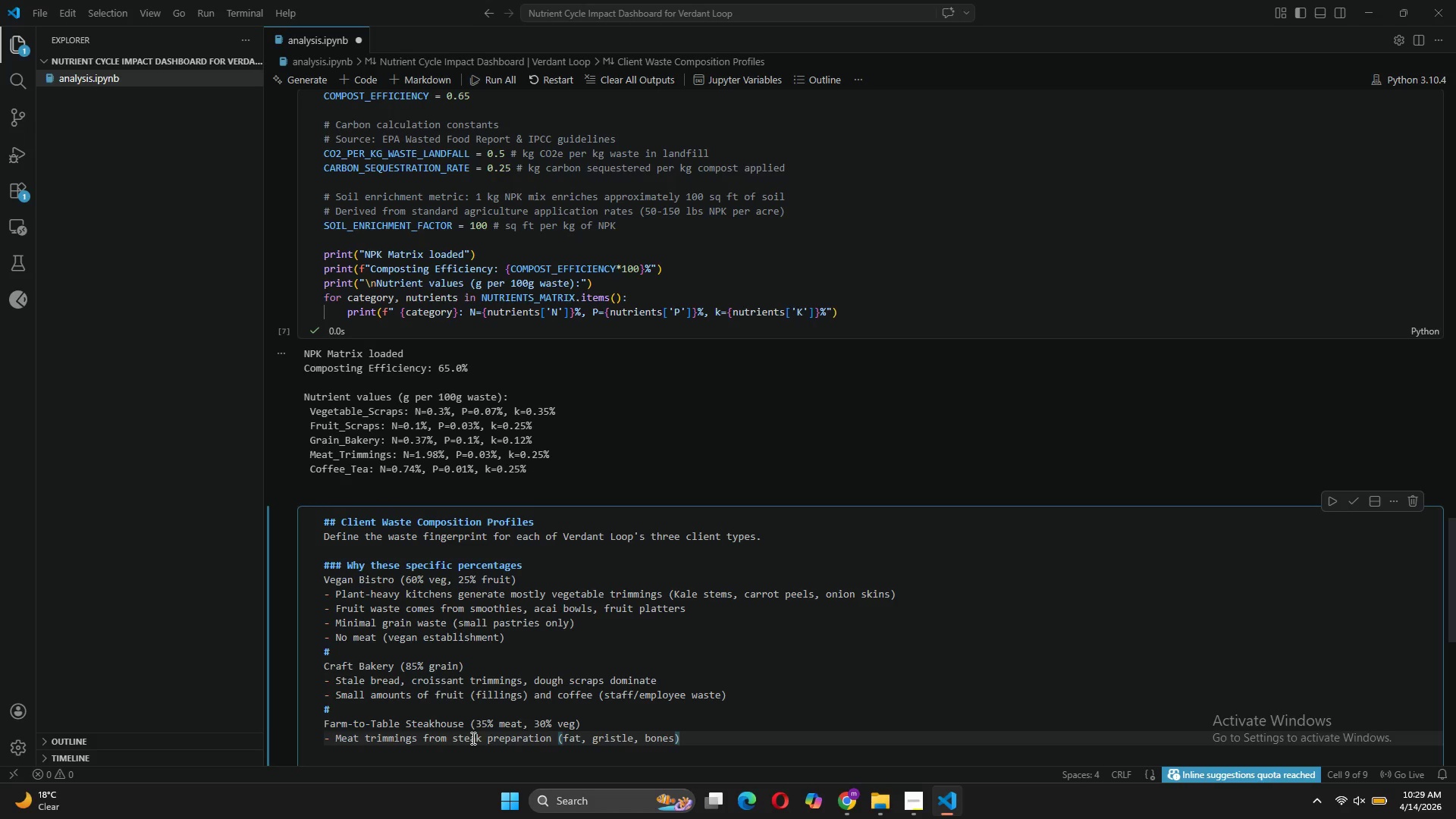 
key(Enter)
 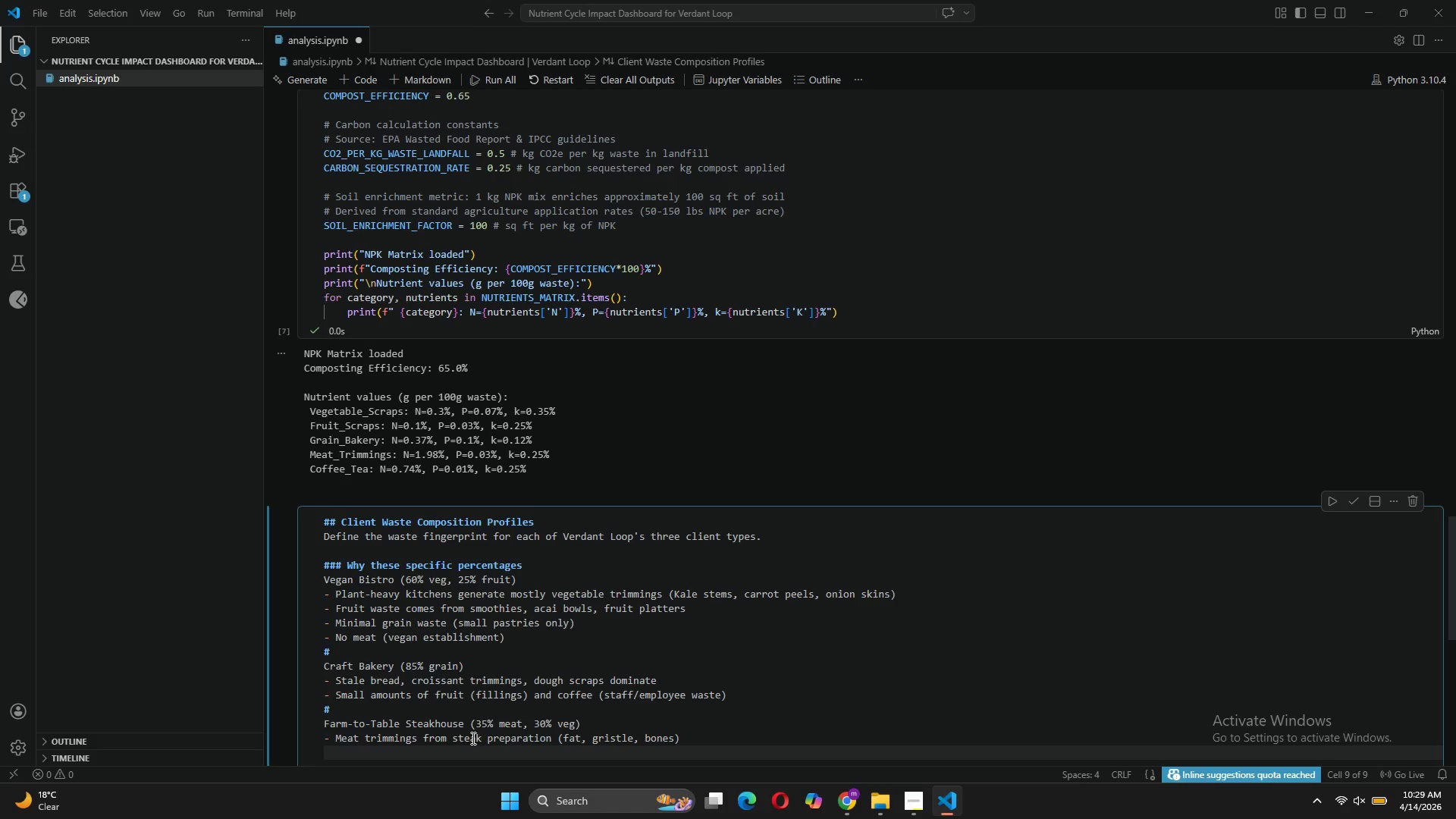 
type(- Vegetables)
key(Backspace)
type( prep waste (pop)
key(Backspace)
type(tato peels, carrots)
key(Backspace)
type( tops, onion ends)
 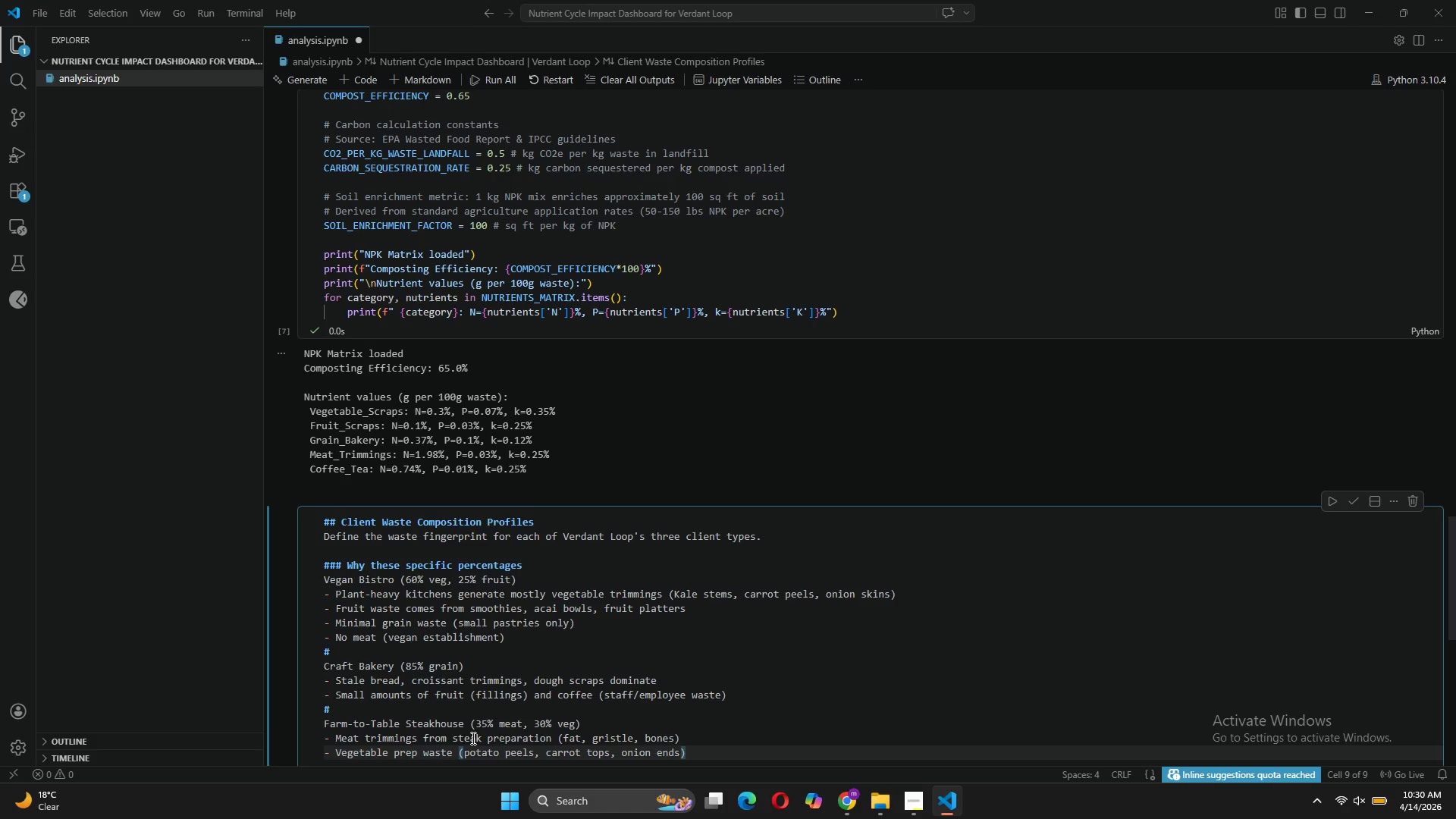 
key(ArrowRight)
 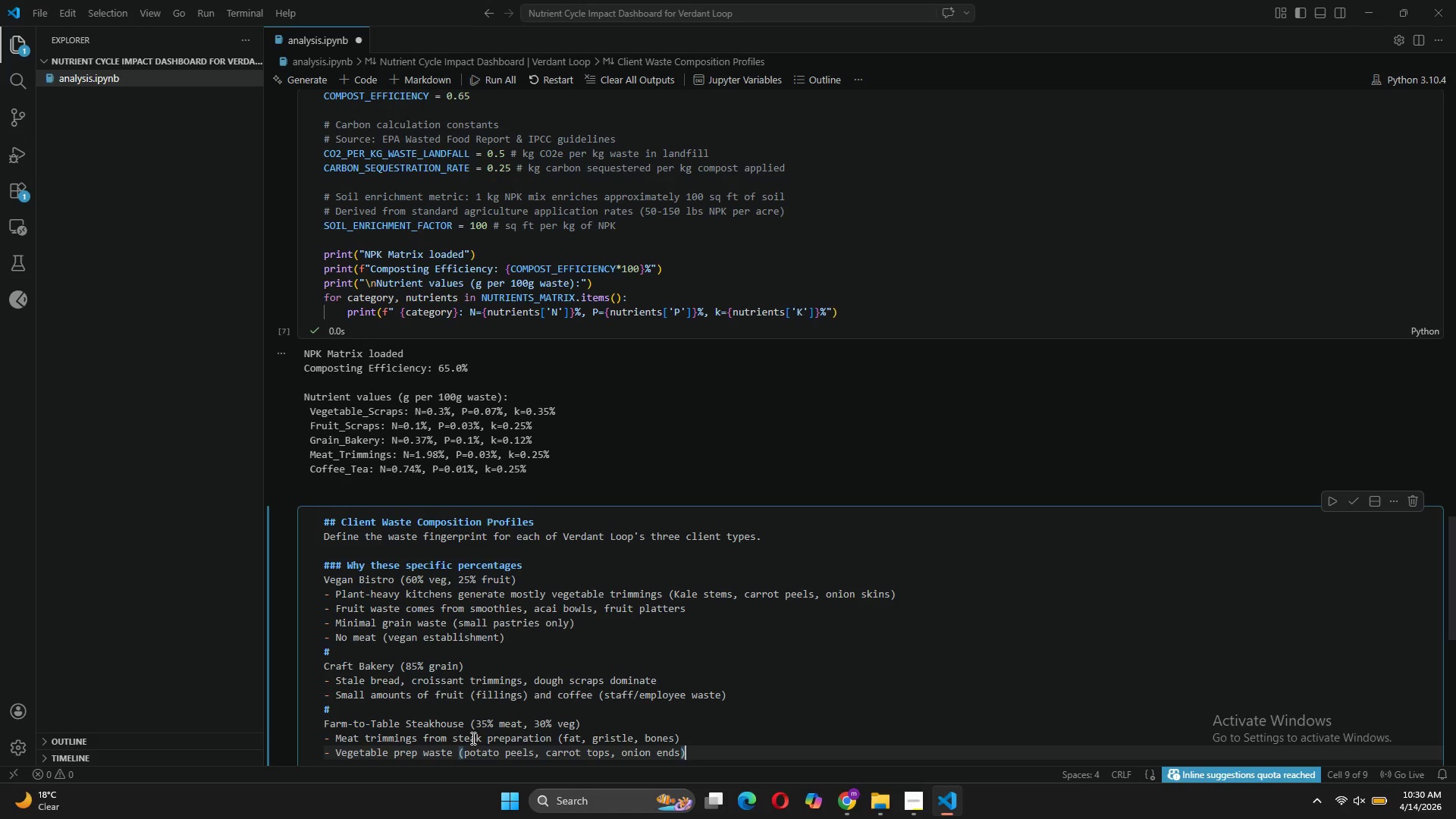 
key(Enter)
 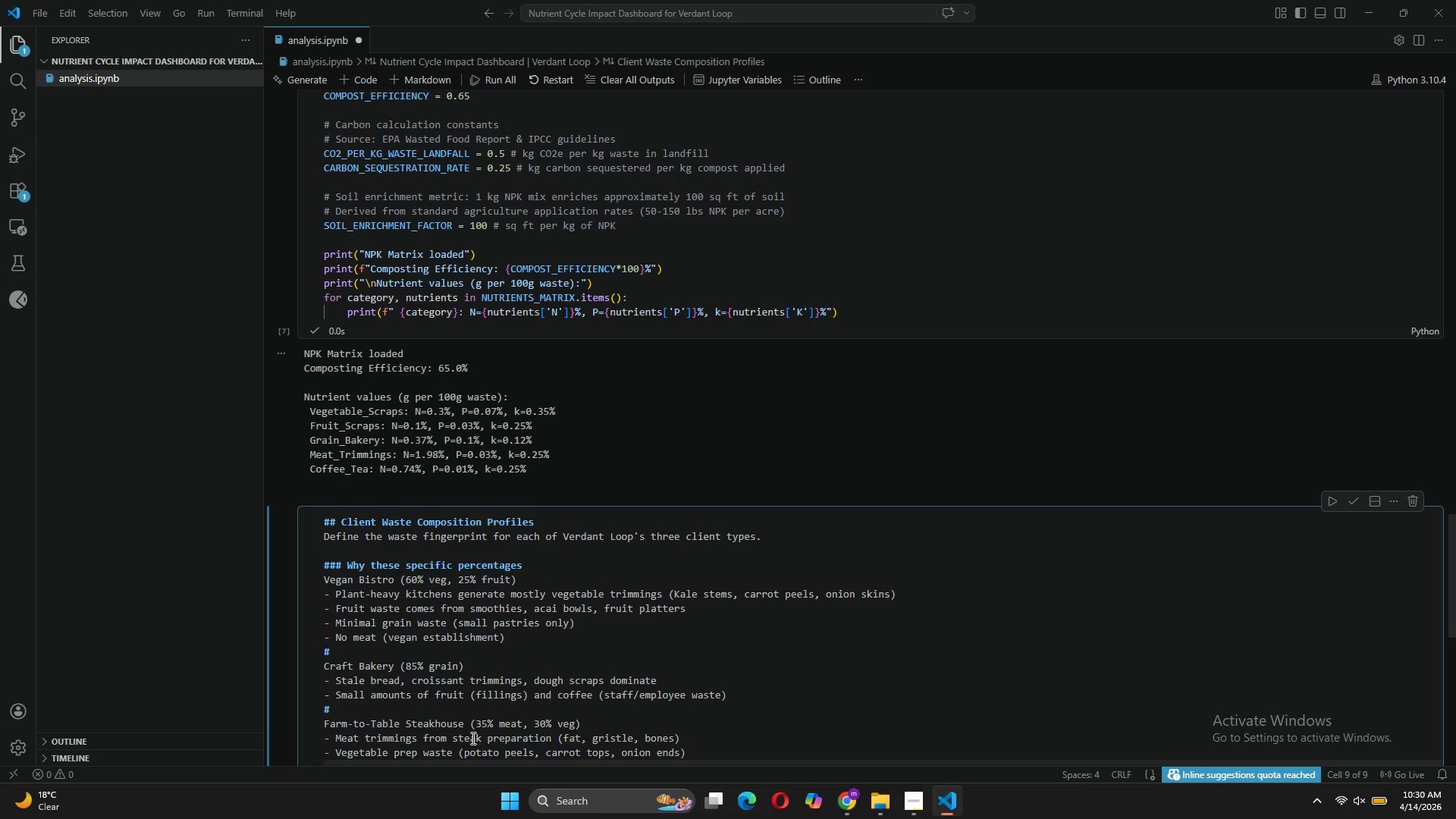 
key(Minus)
 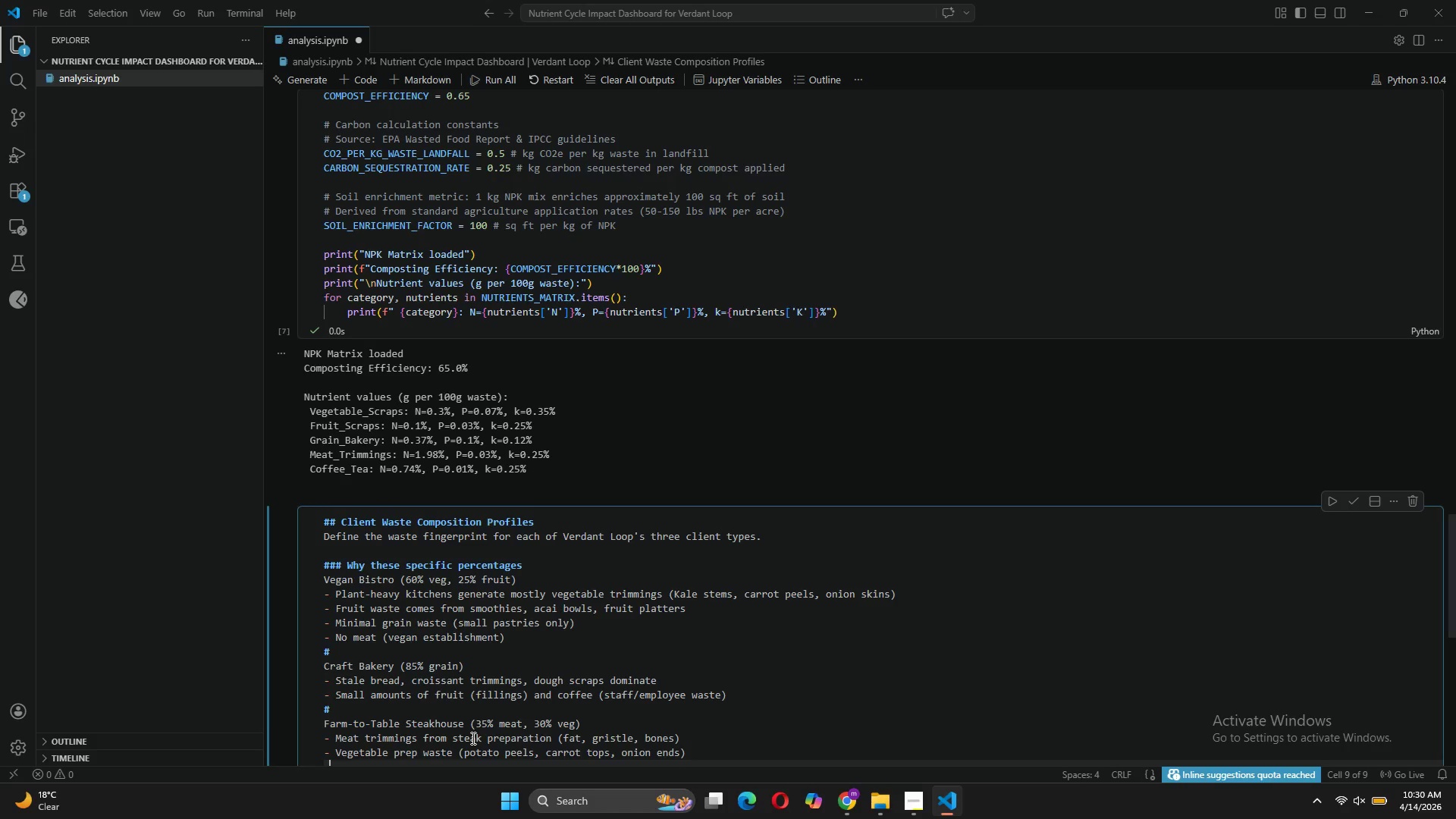 
key(Space)
 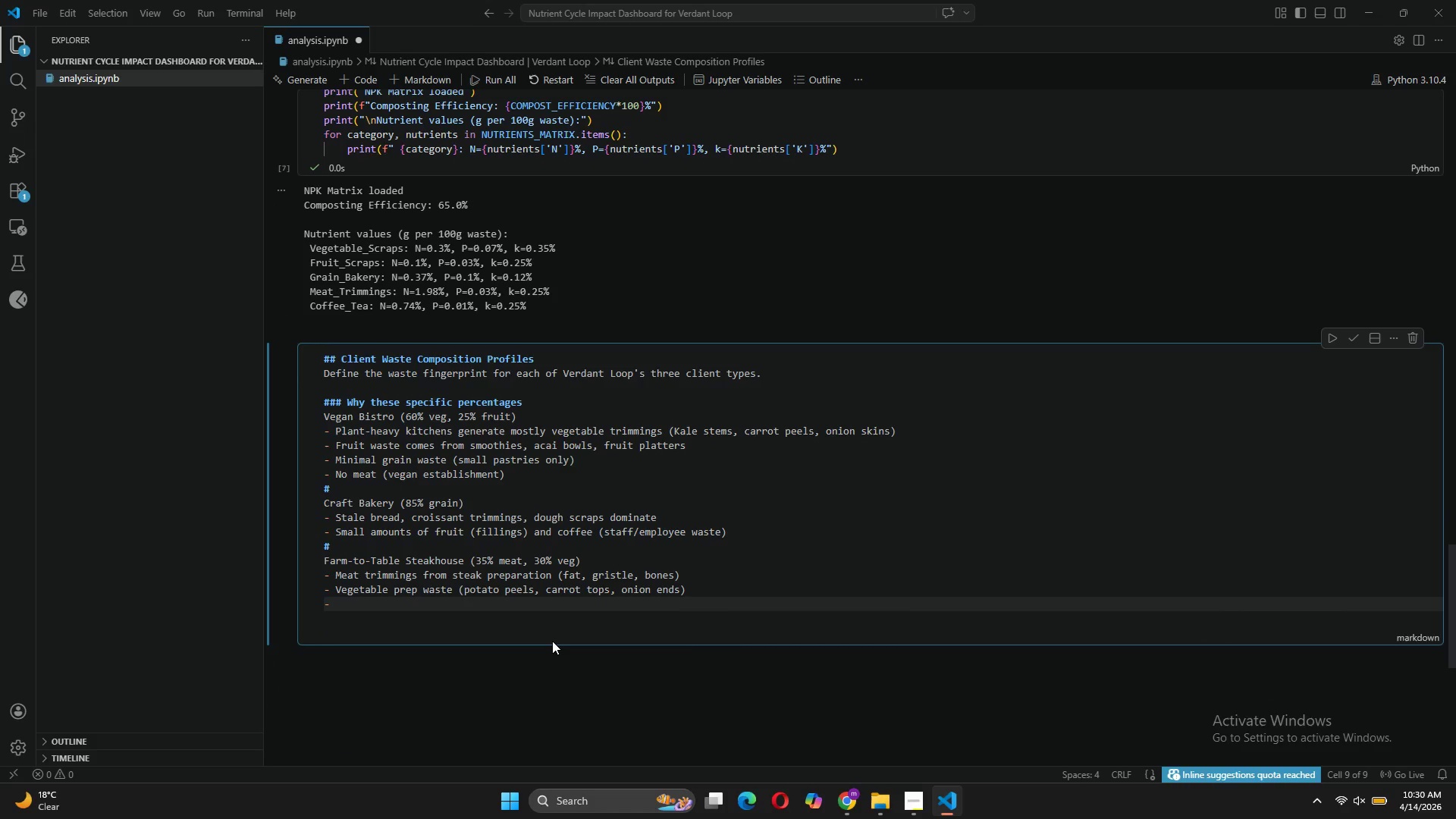 
type(Moderate gain)
key(Backspace)
key(Backspace)
key(Backspace)
type(rain (B)
key(Backspace)
type(bread service, dinner rolls)
 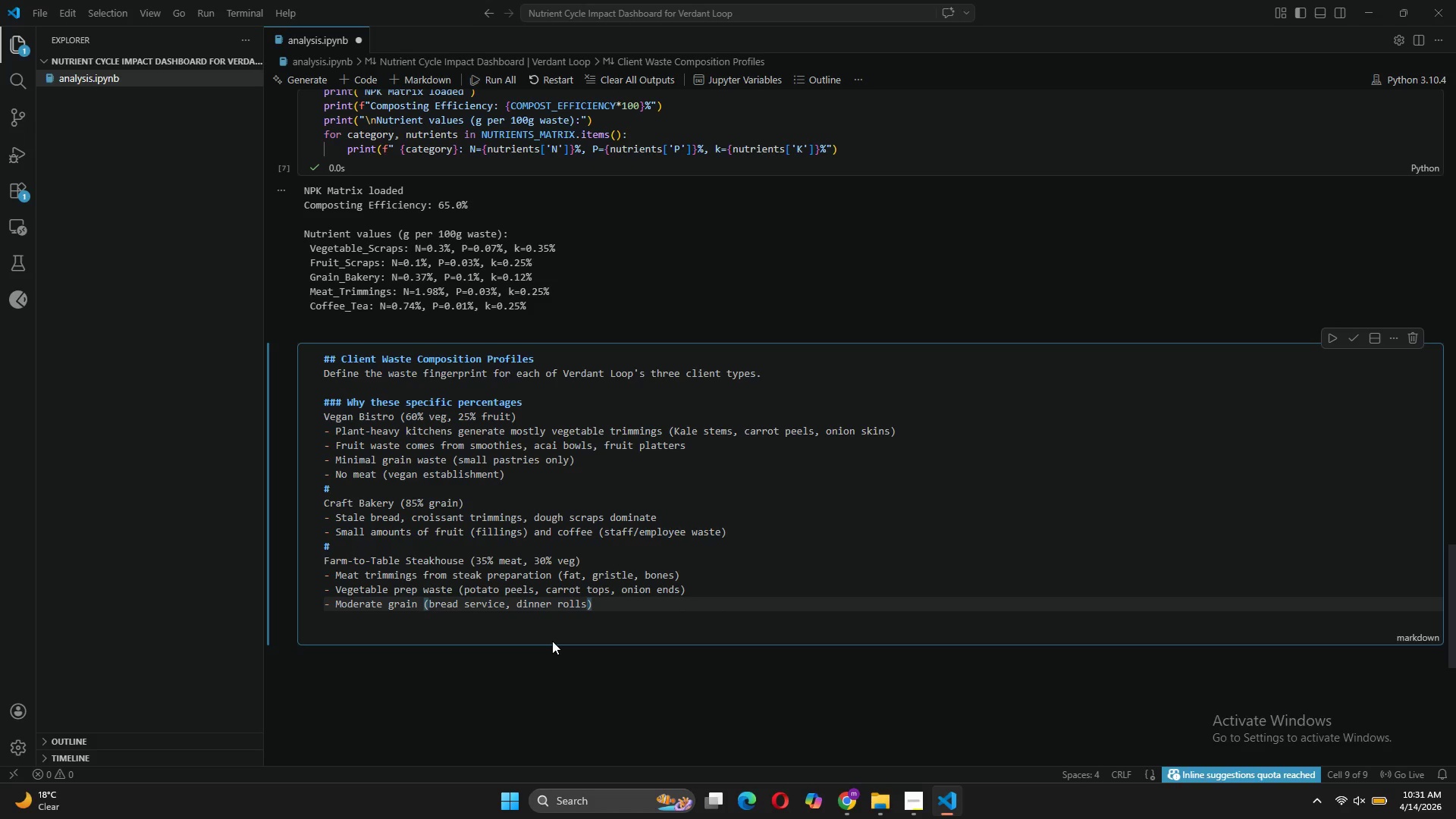 
key(ArrowRight)
 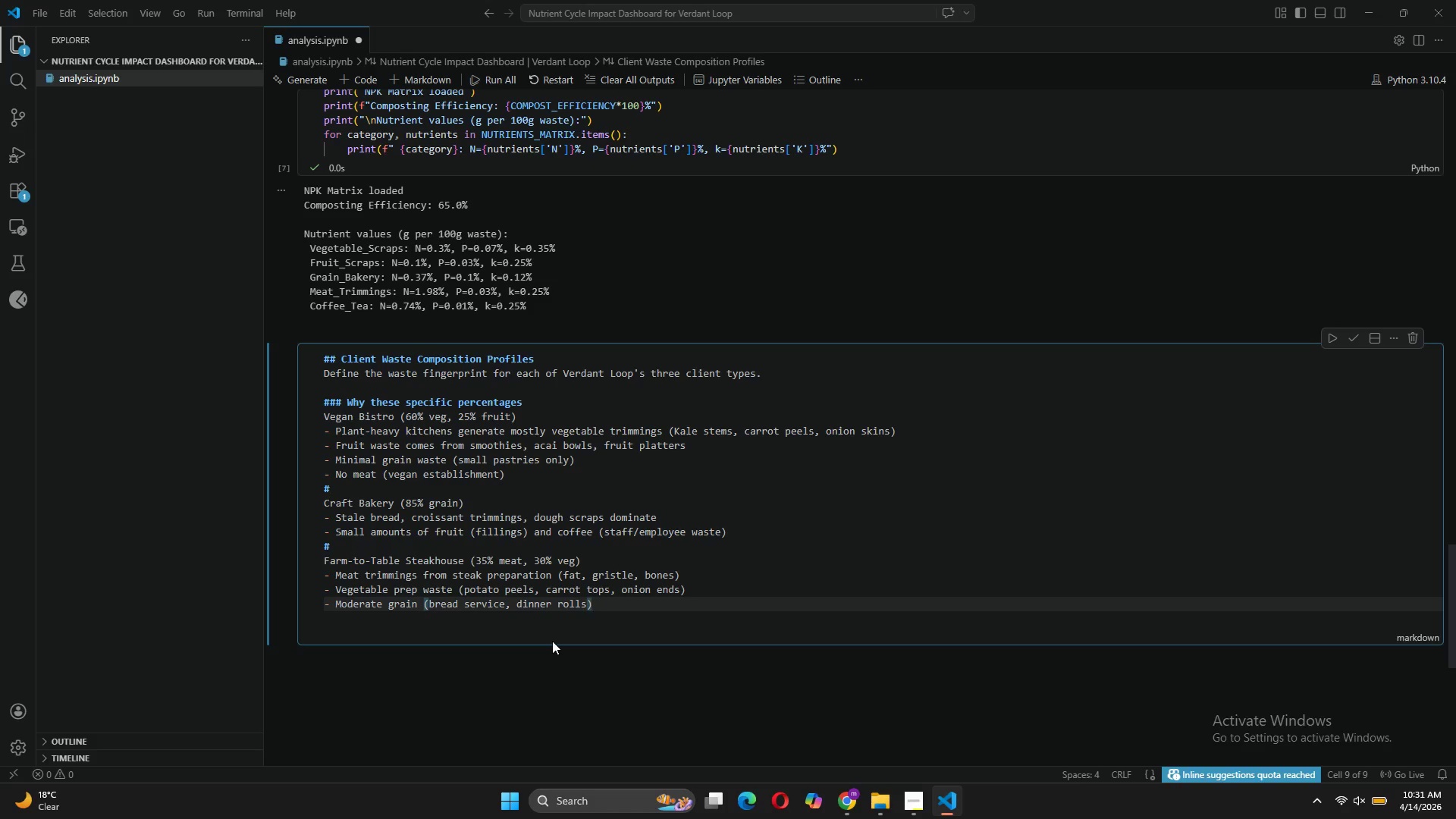 
key(Enter)
 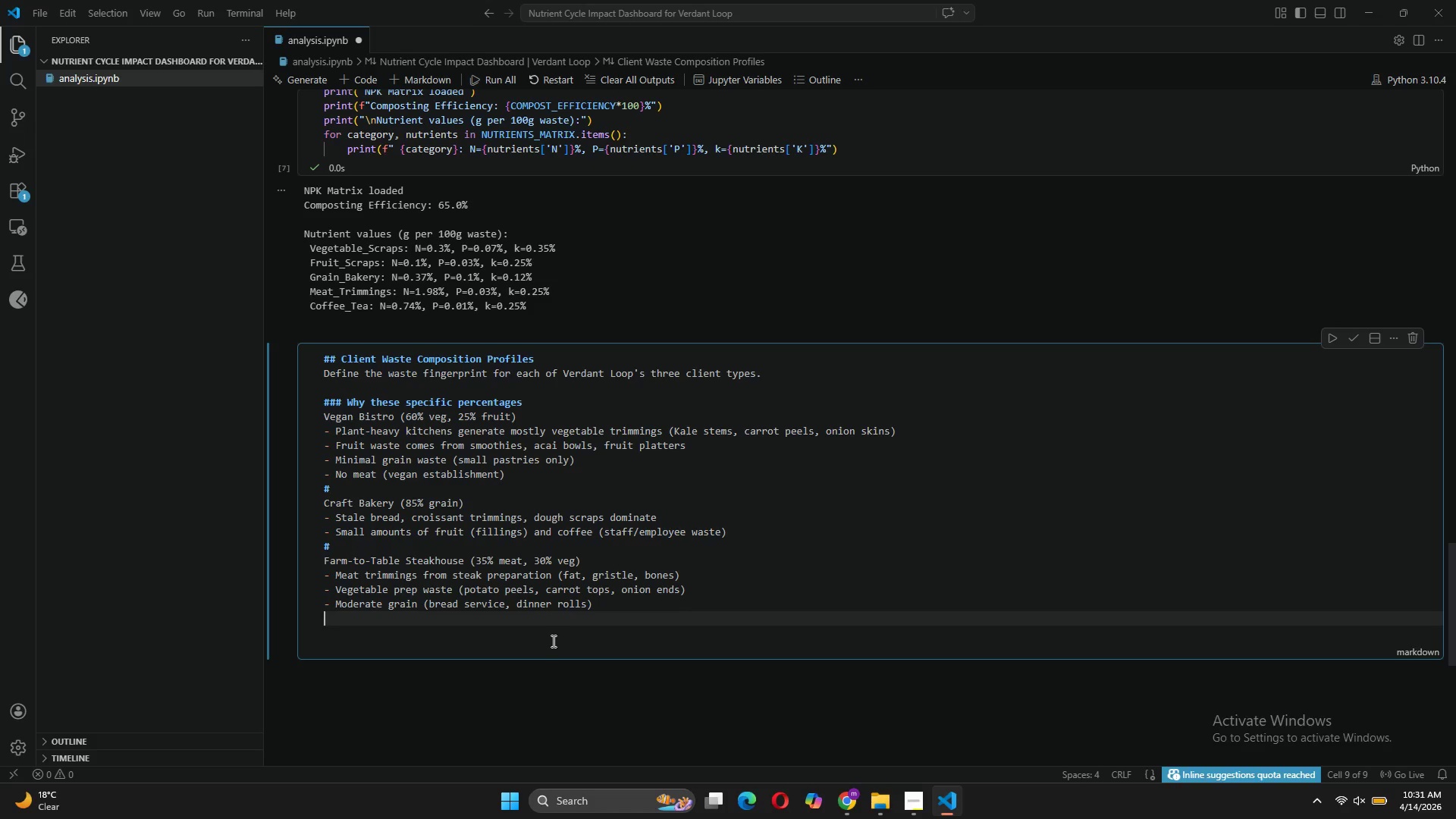 
key(Enter)
 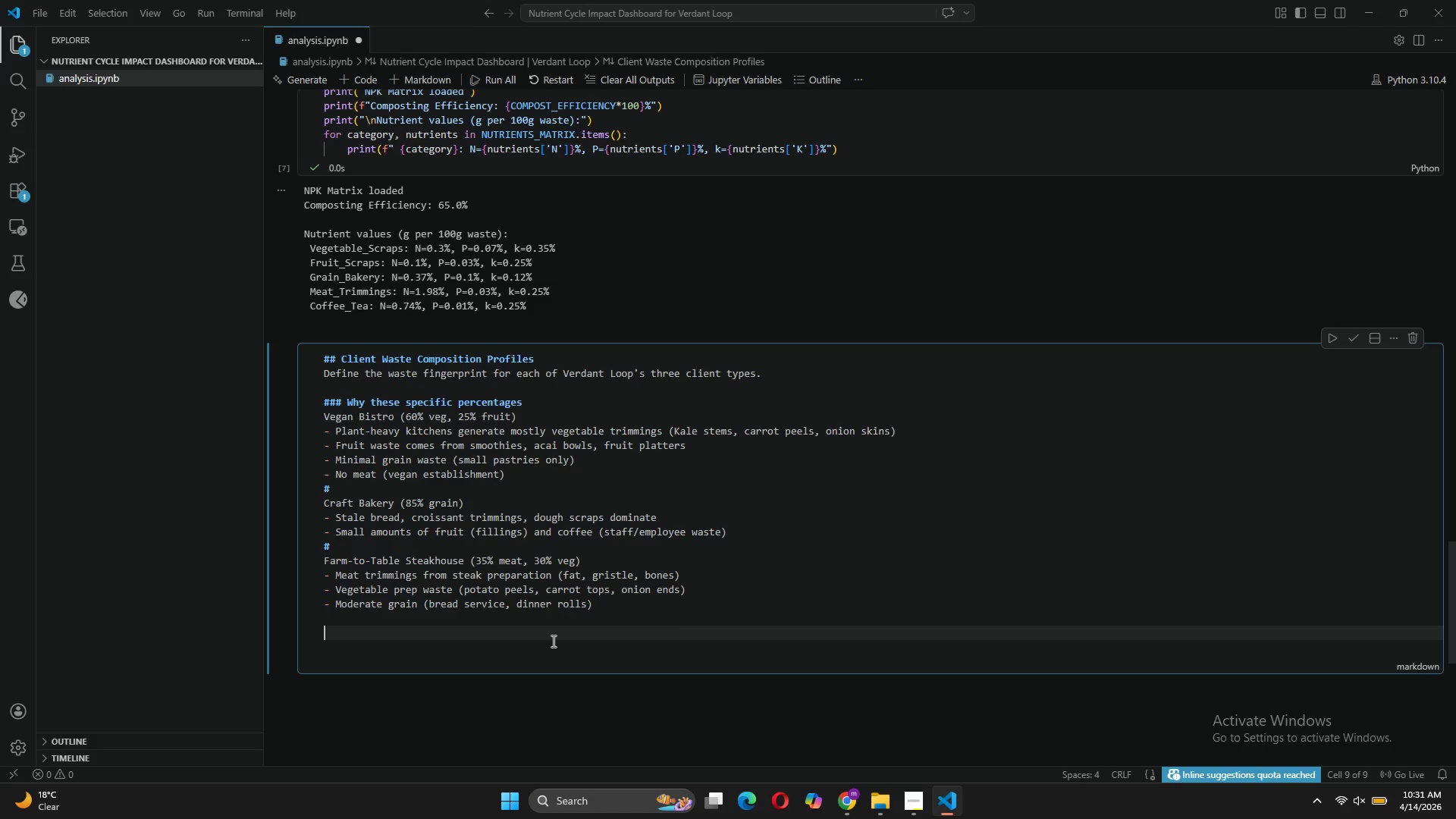 
type(### Seasonal spike logic)
 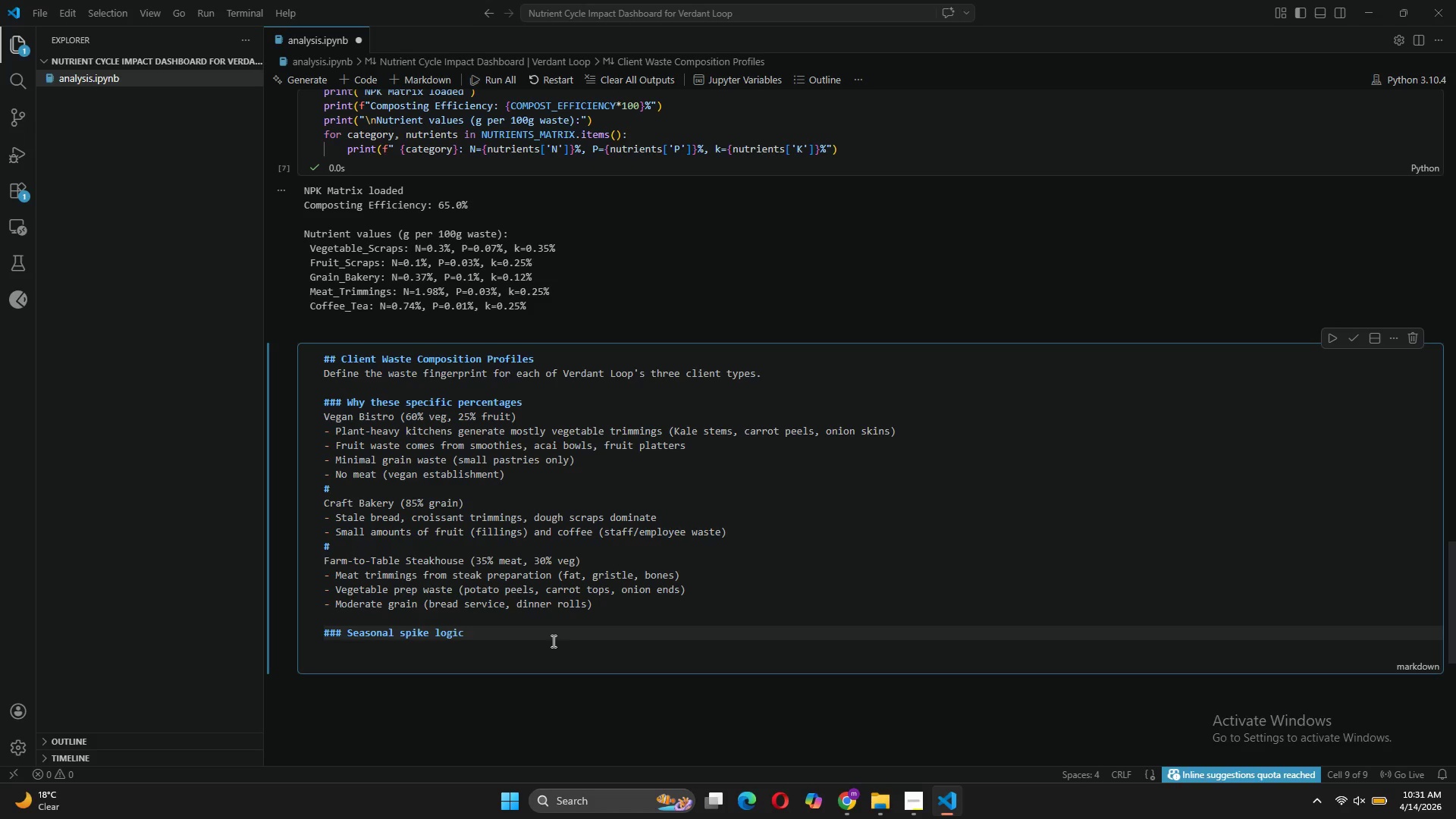 
key(Enter)
 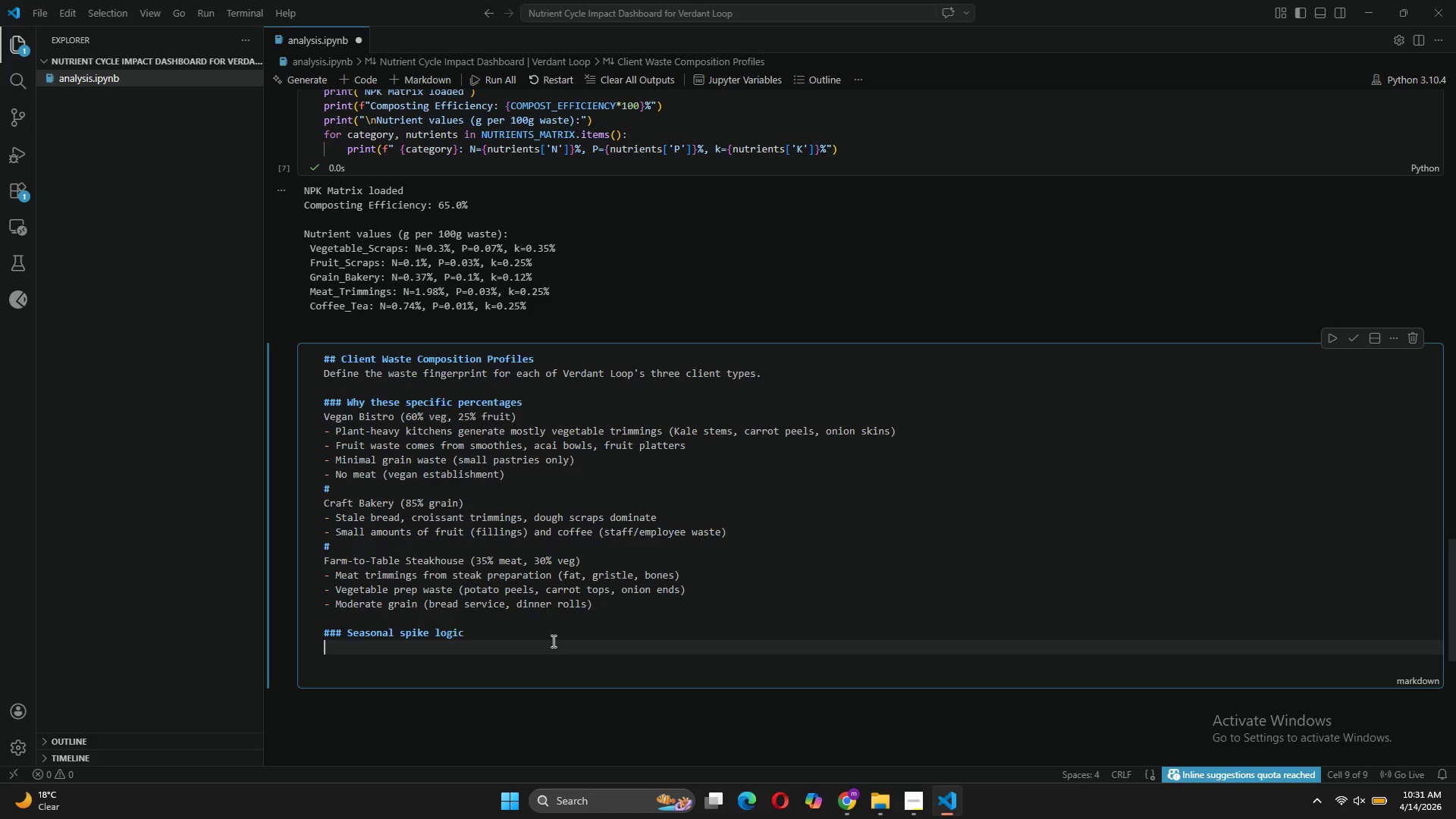 
key(Shift+Backslash)
 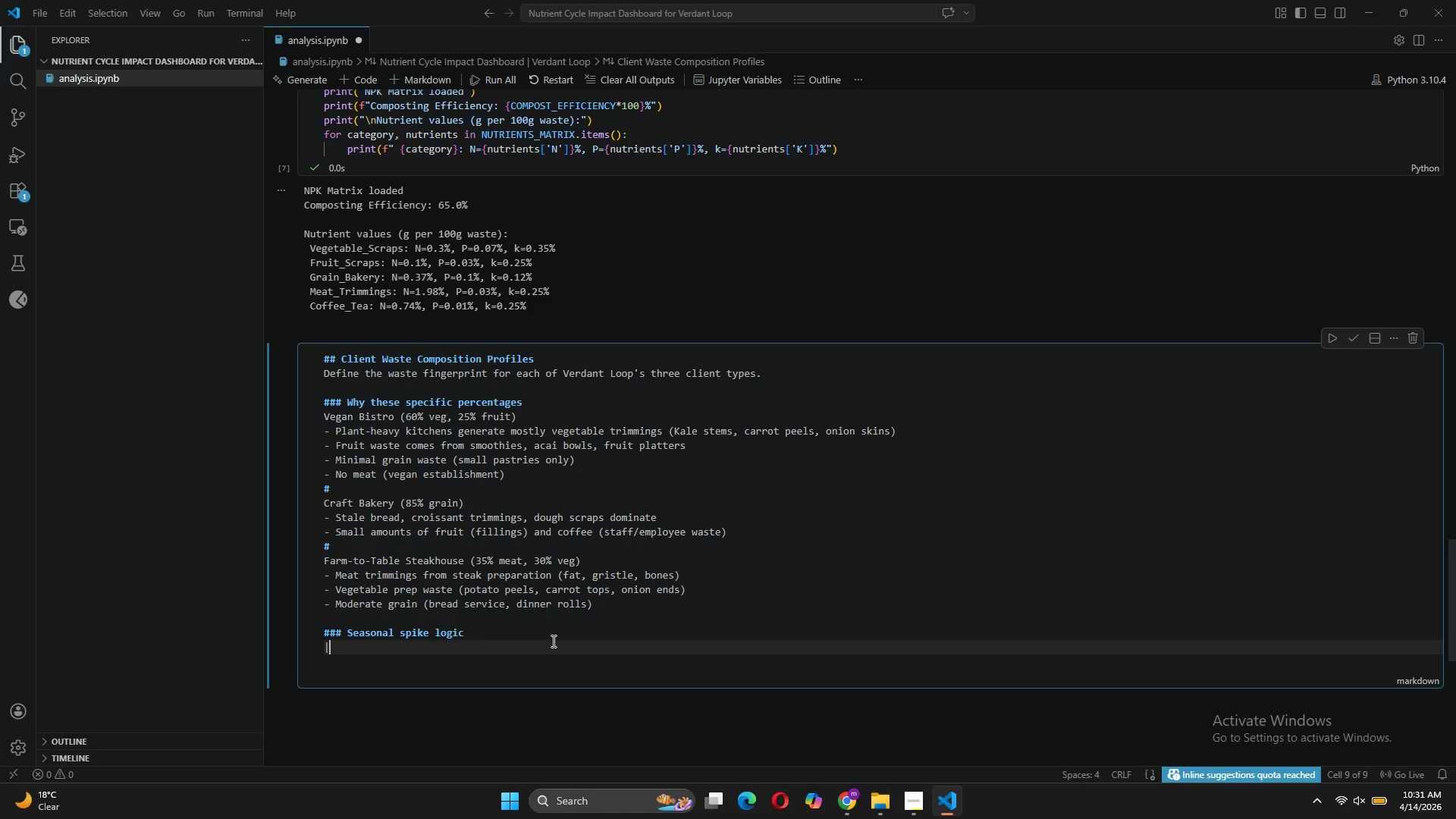 
key(Shift+Backslash)
 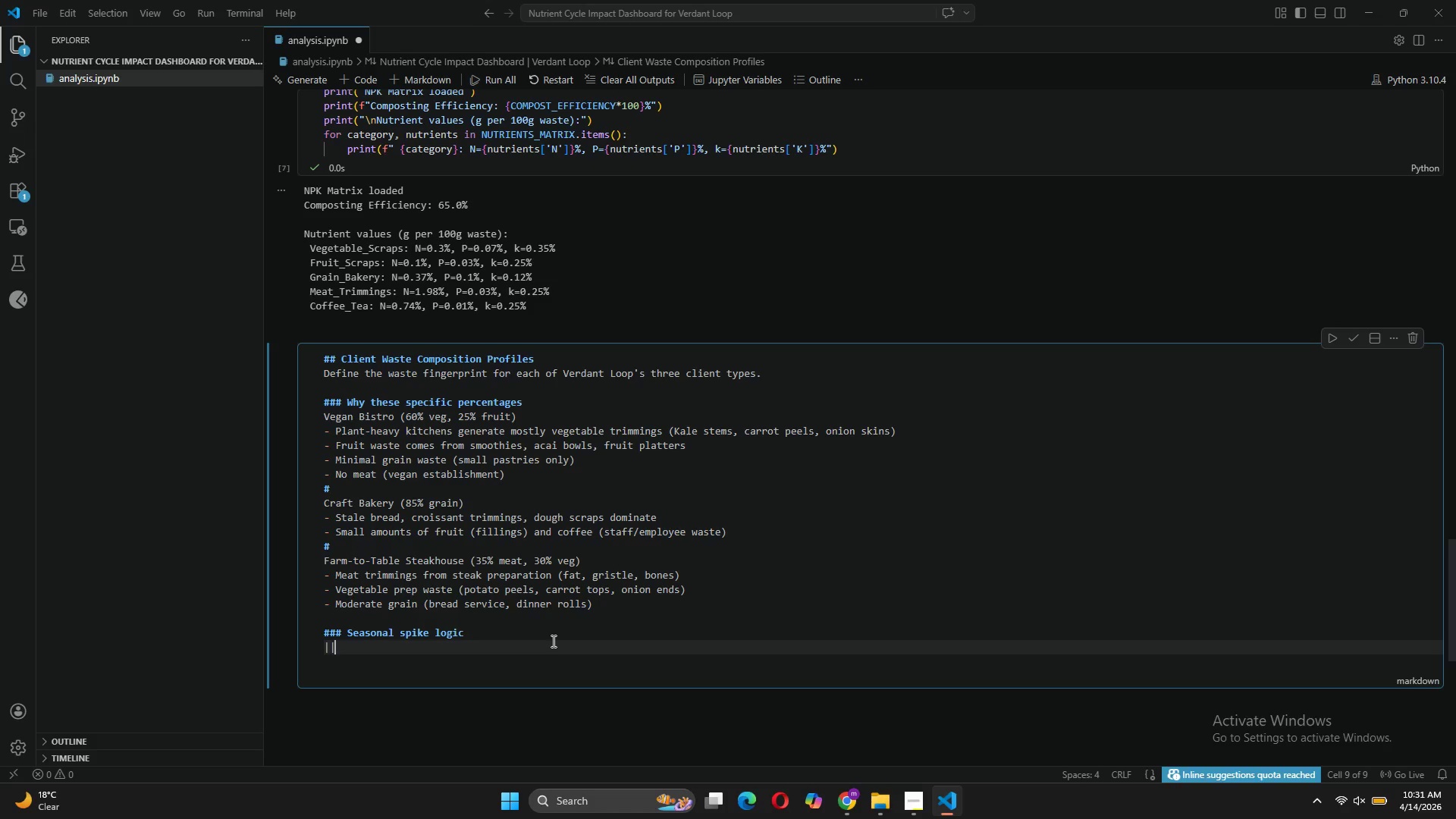 
key(Shift+Backslash)
 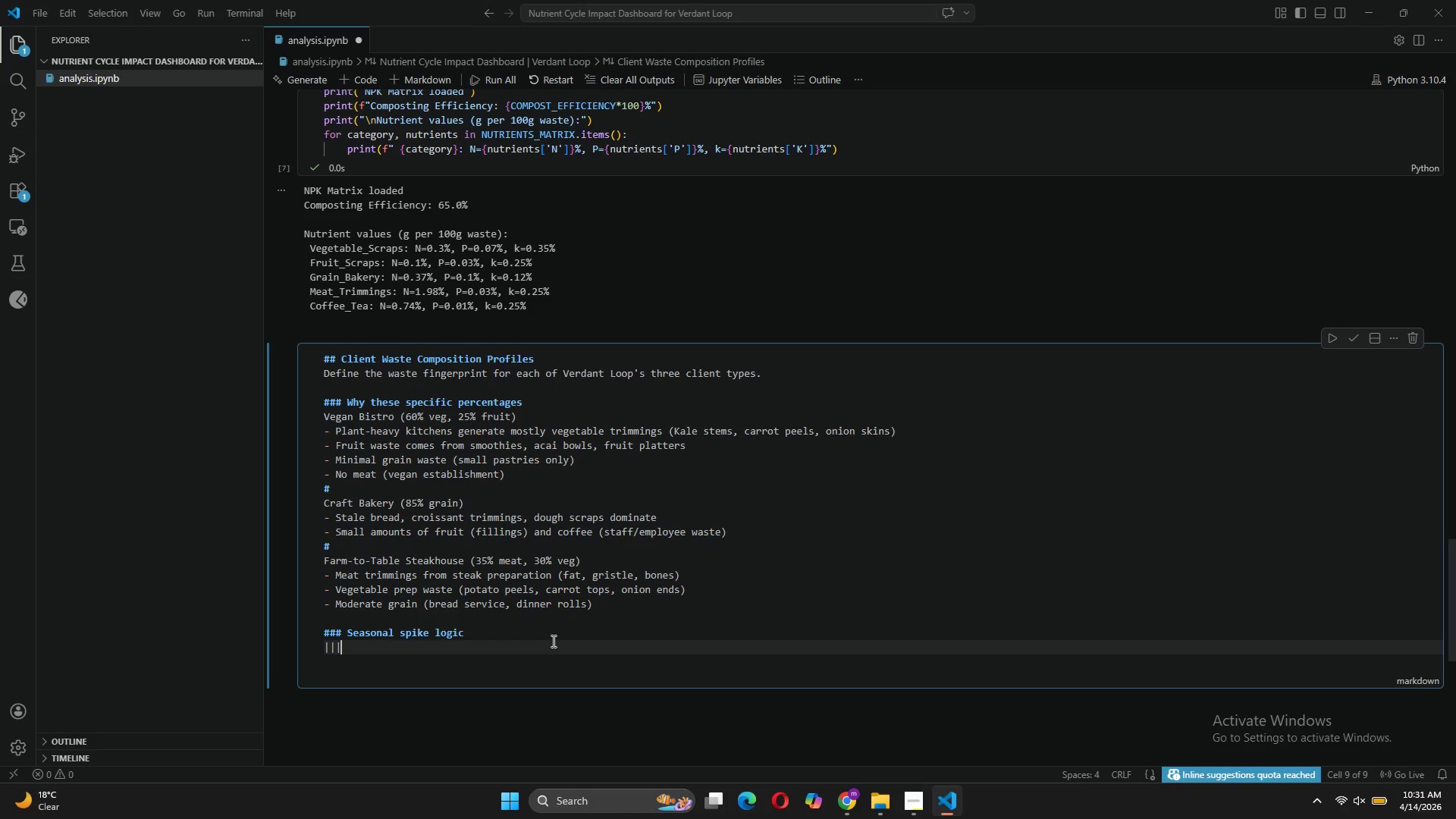 
key(Shift+Backslash)
 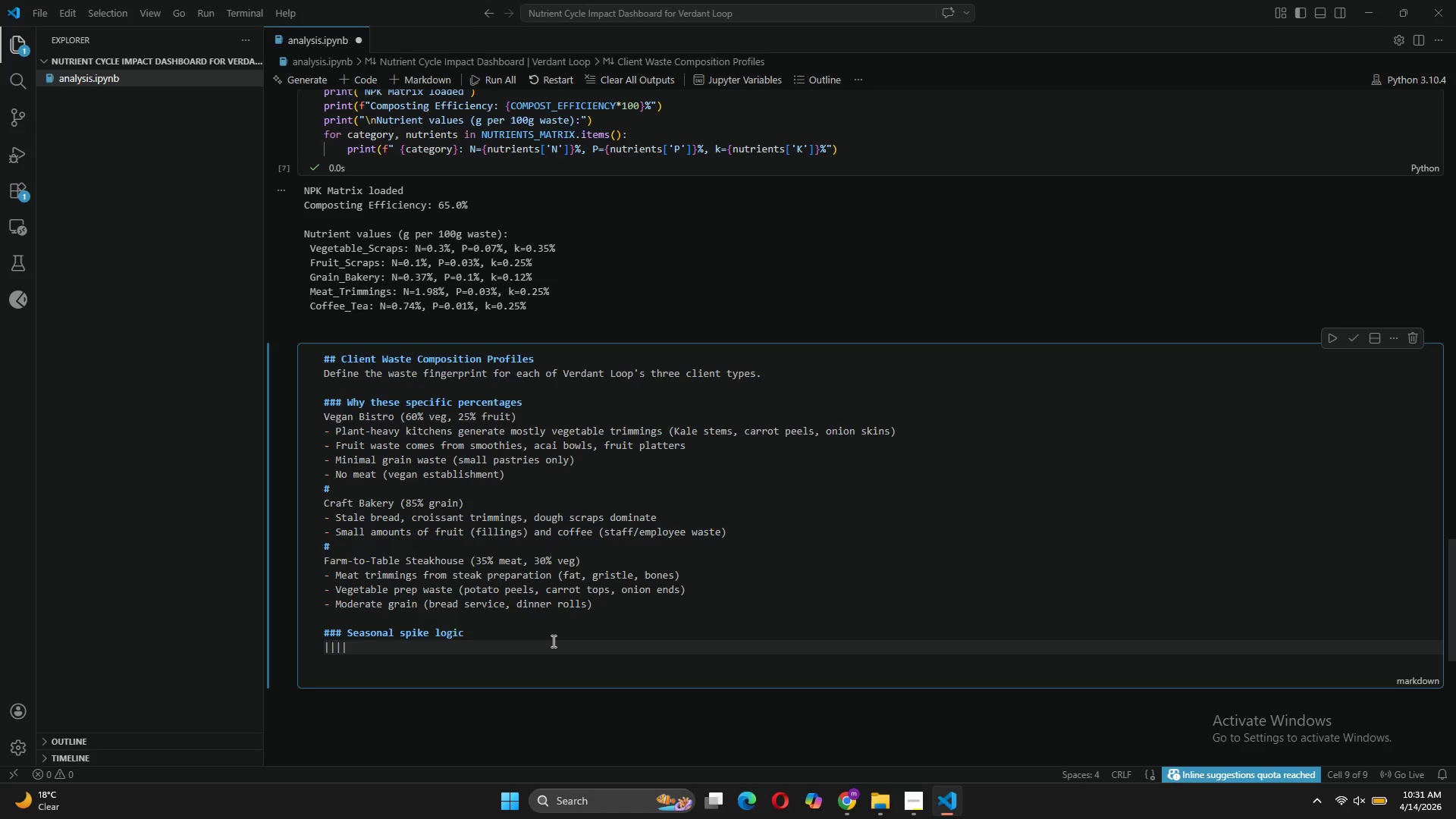 
key(ArrowLeft)
 